 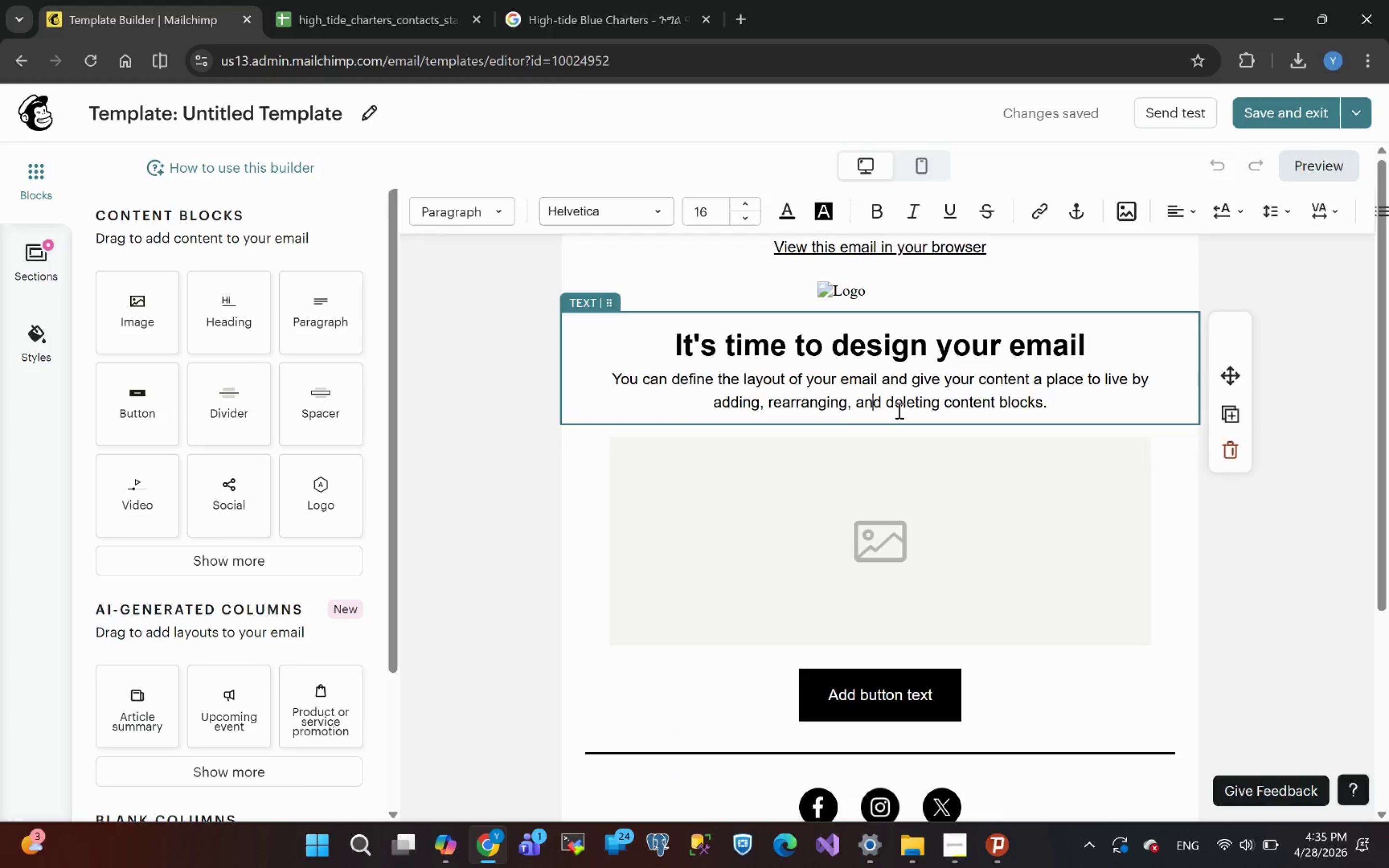 
left_click_drag(start_coordinate=[1054, 405], to_coordinate=[673, 348])
 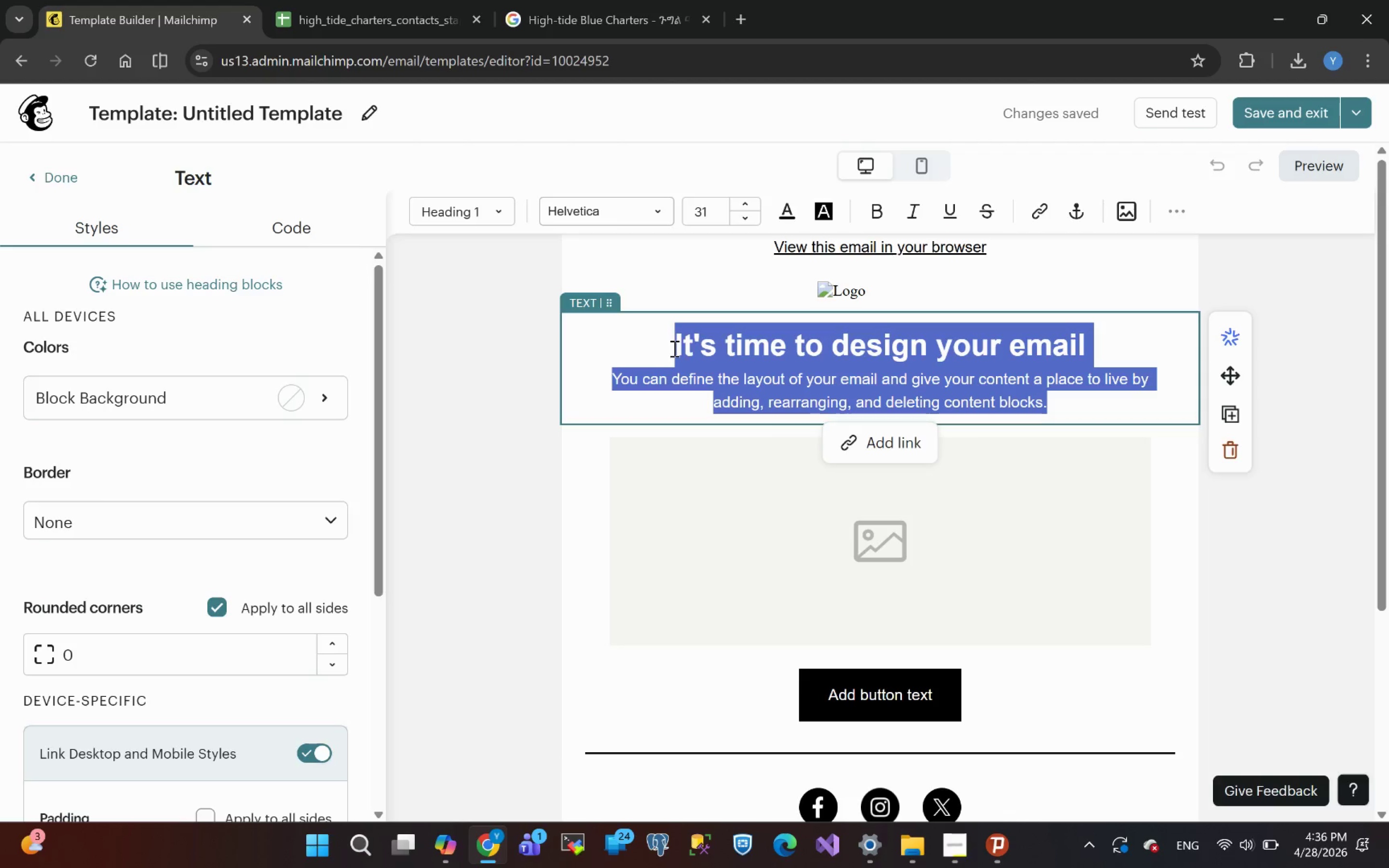 
wait(62.41)
 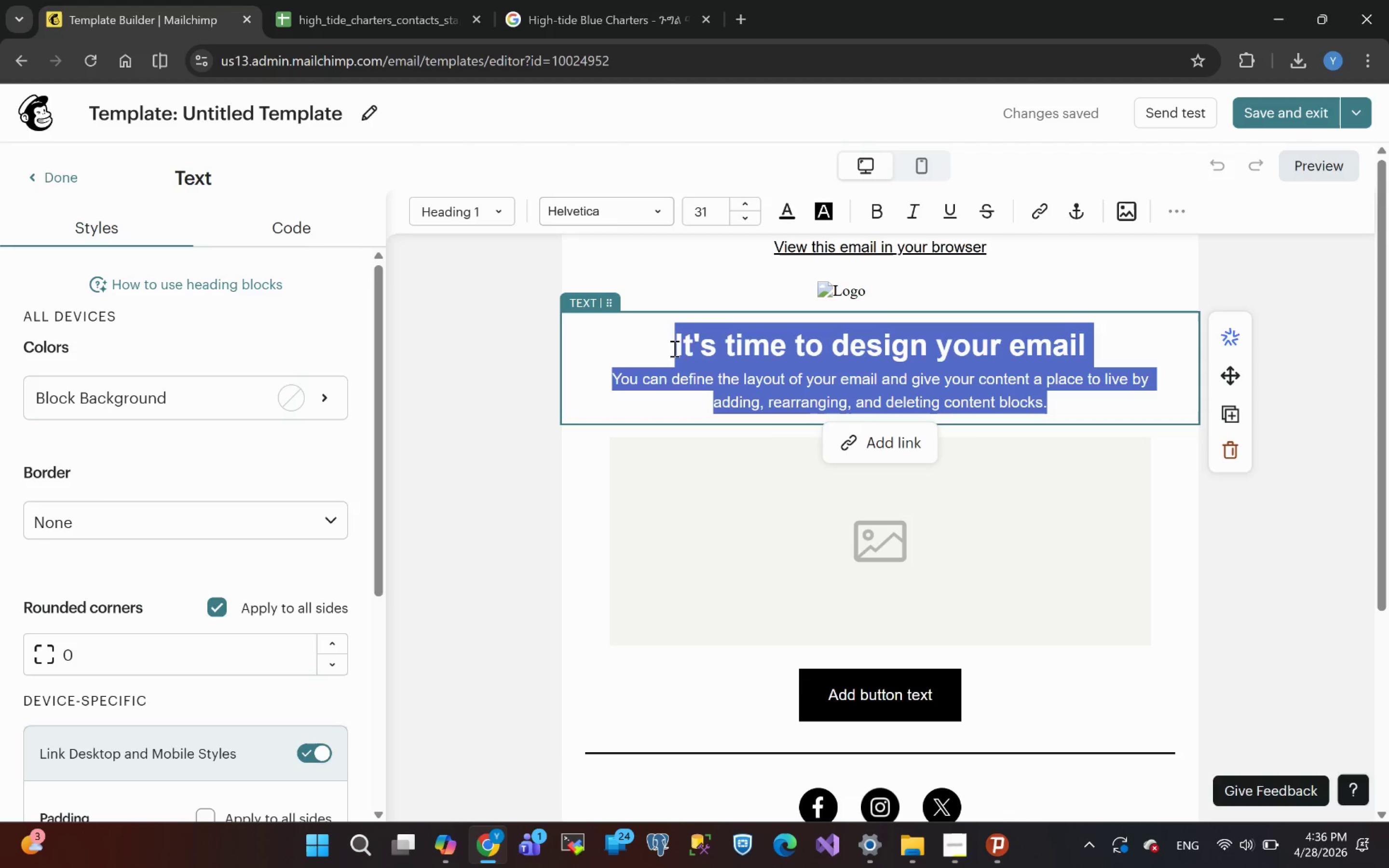 
type(Hi )
 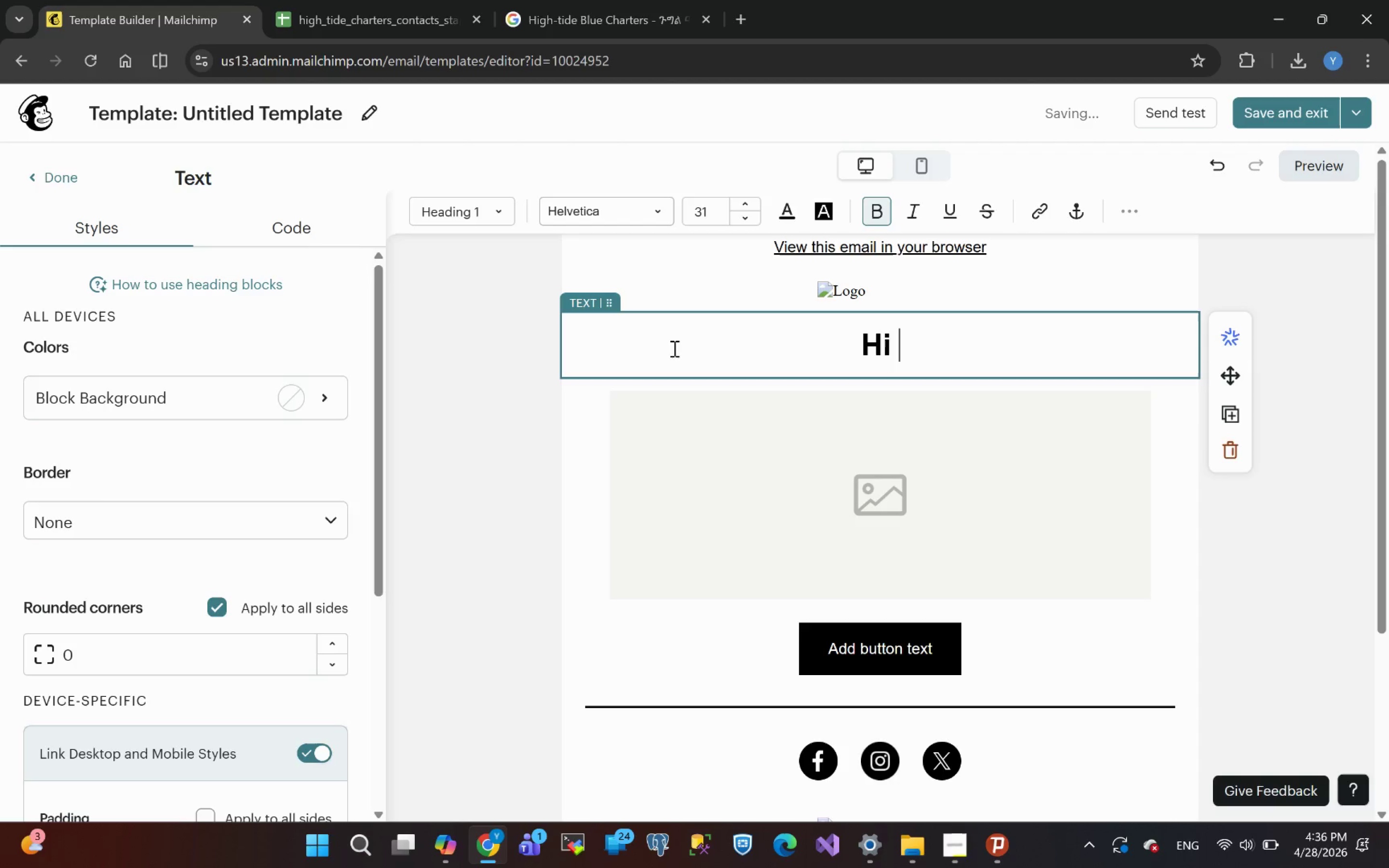 
type(*|FNAME)
 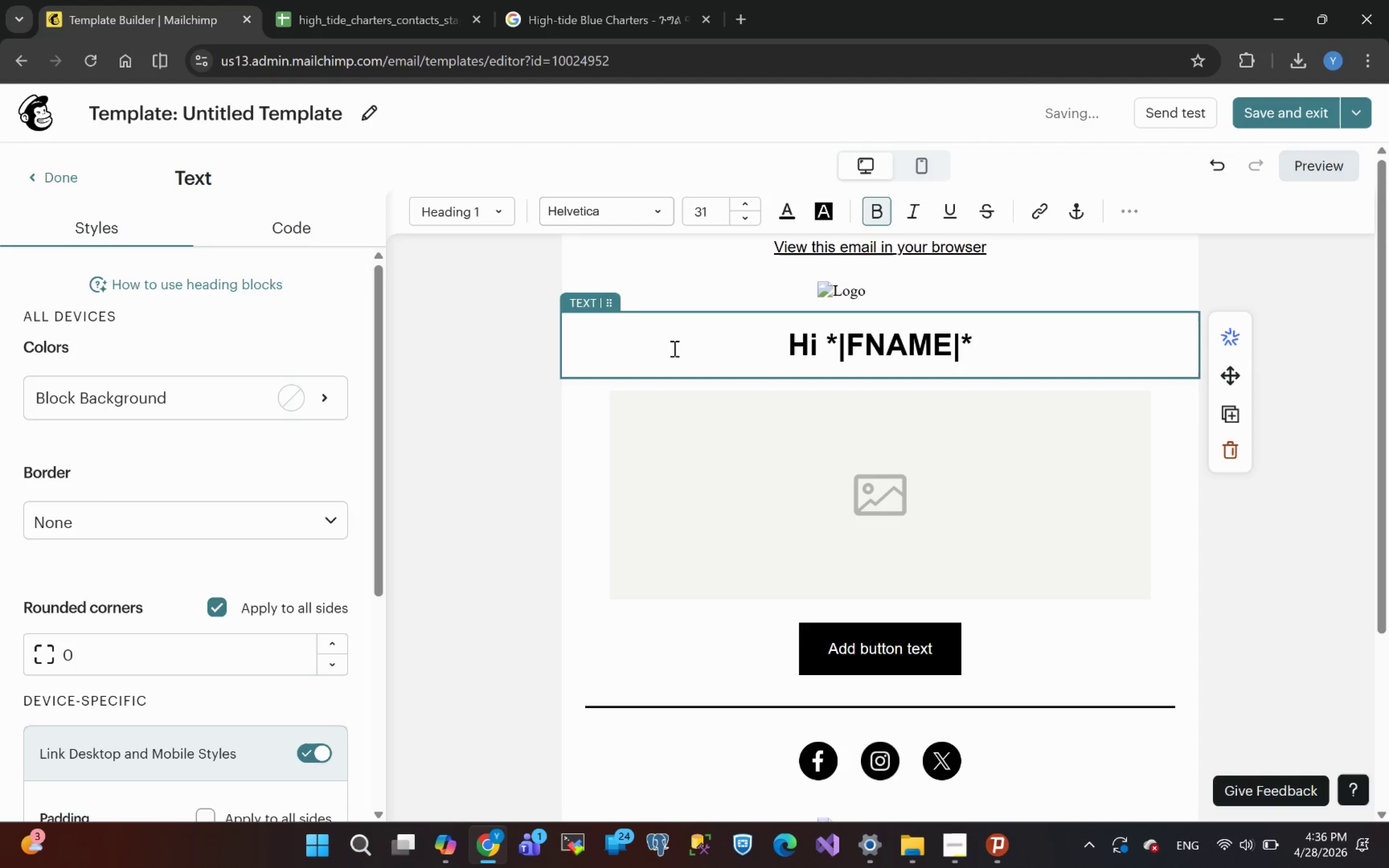 
key(ArrowRight)
 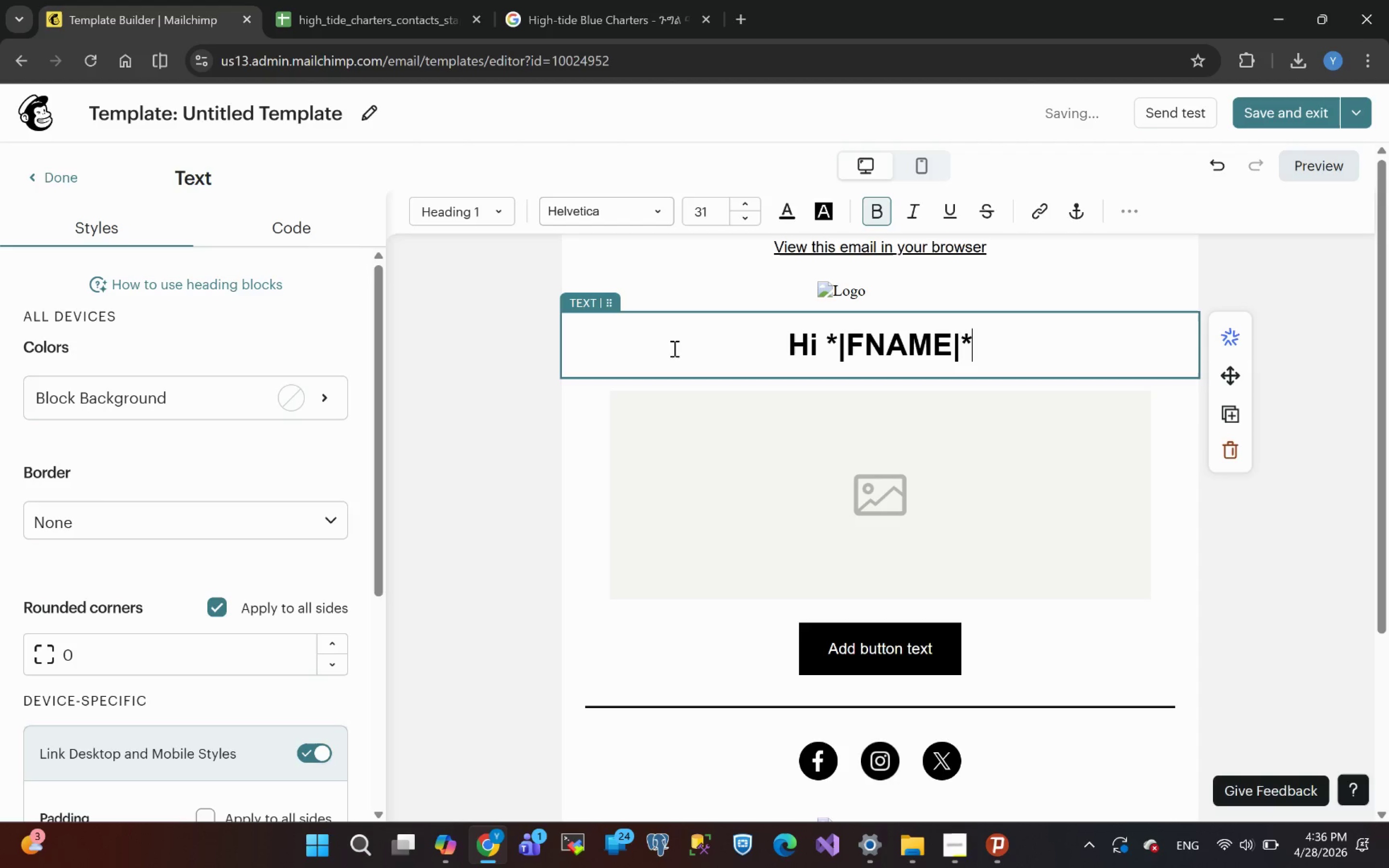 
key(ArrowRight)
 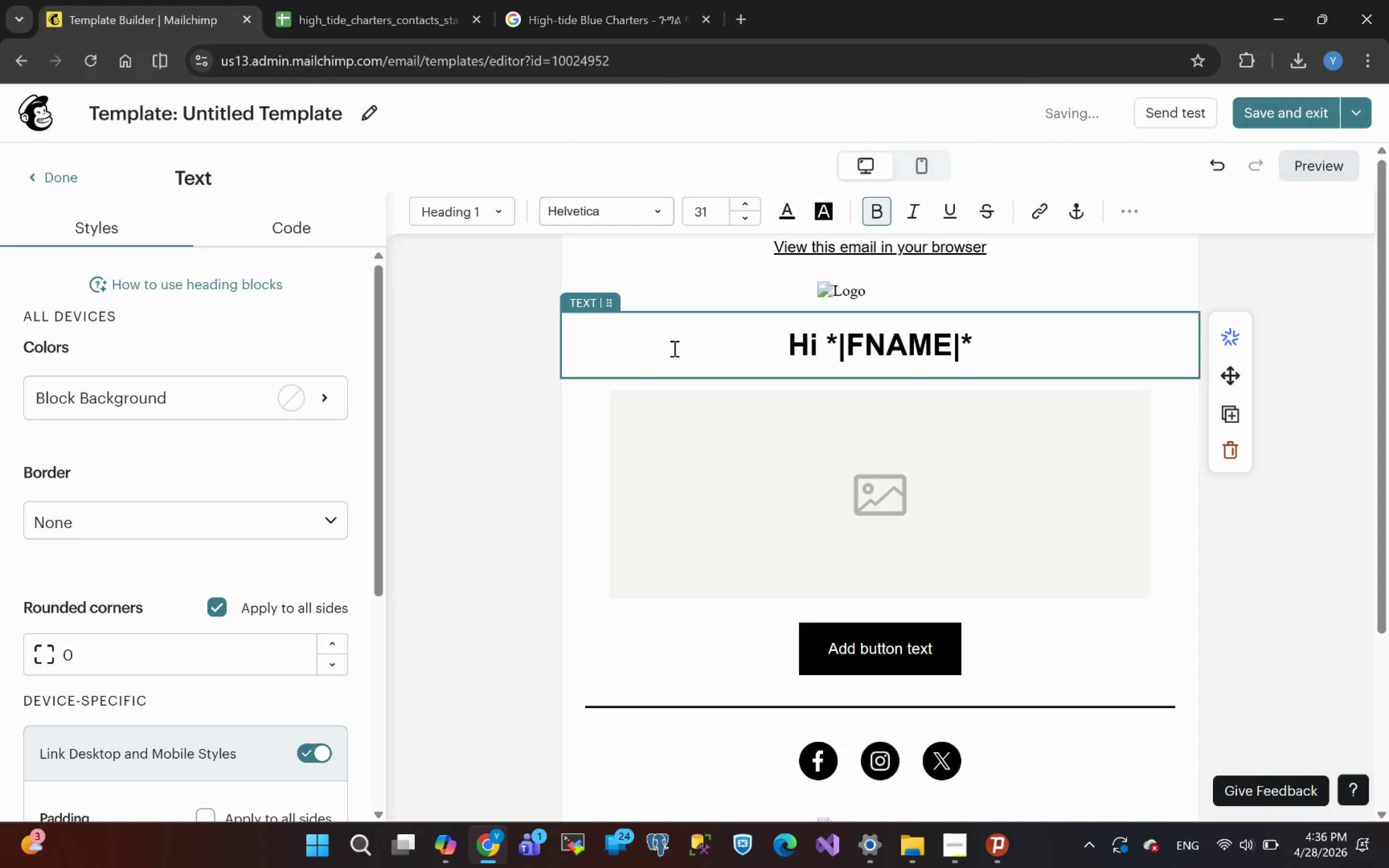 
key(Comma)
 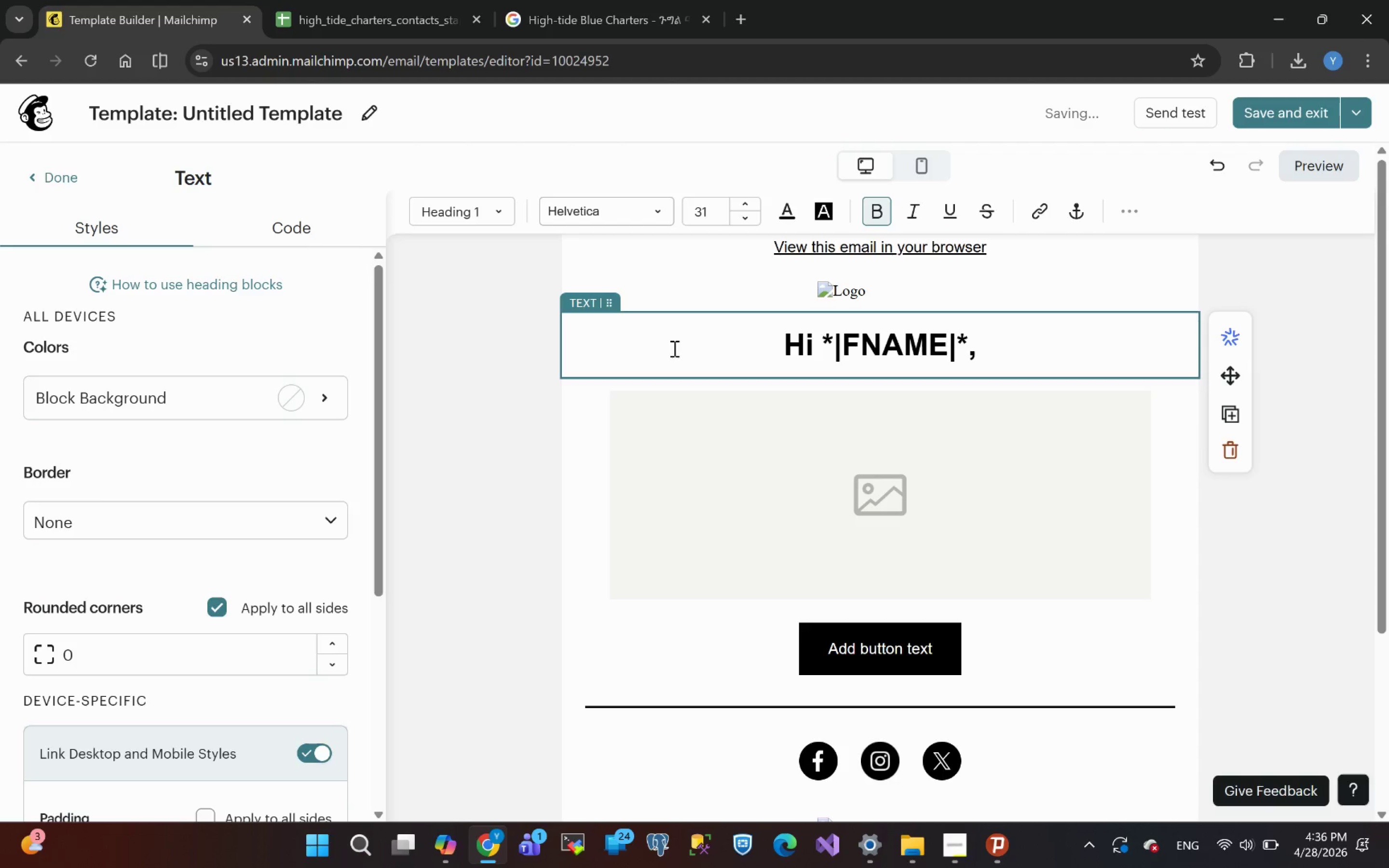 
key(Enter)
 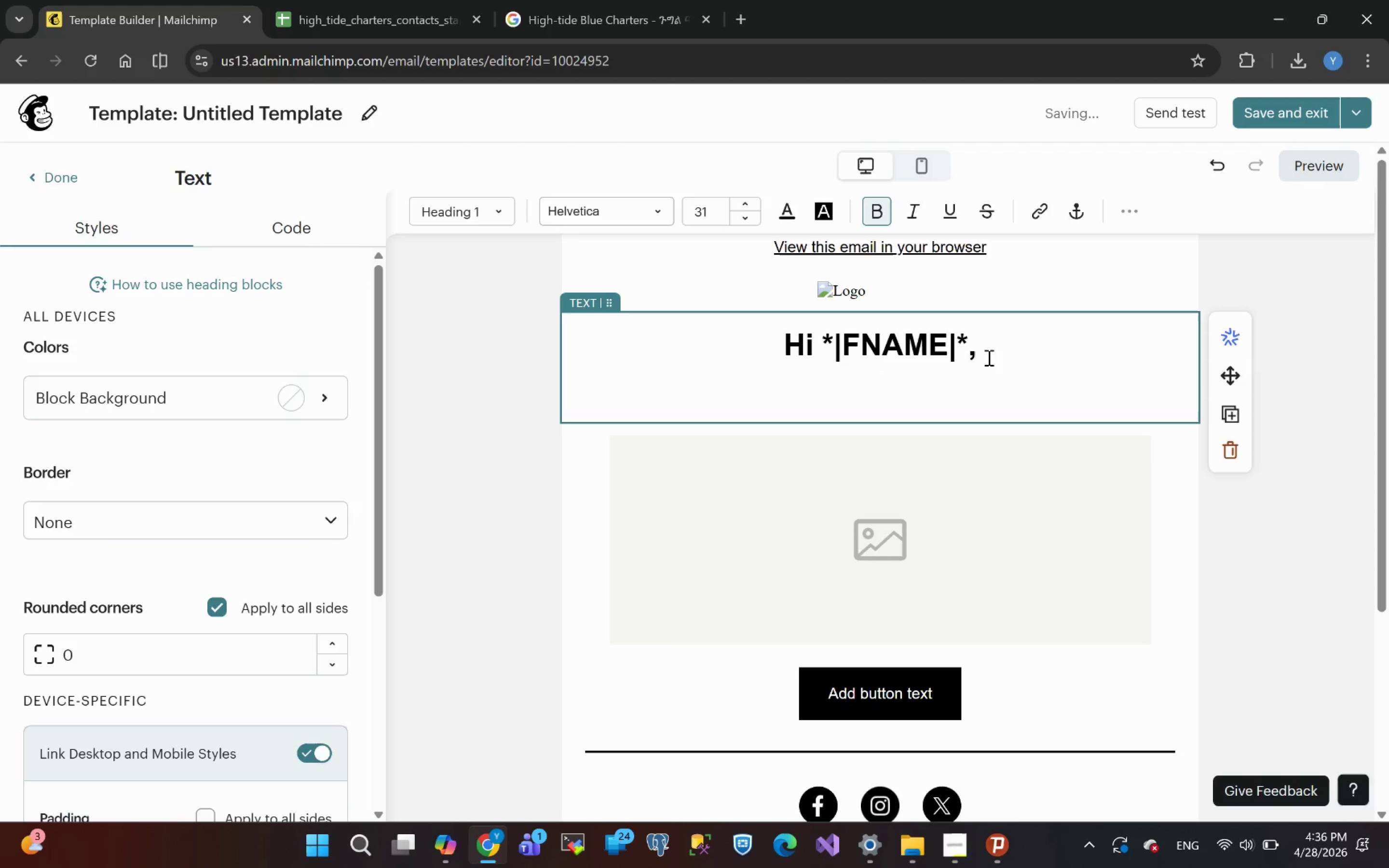 
left_click_drag(start_coordinate=[996, 359], to_coordinate=[776, 334])
 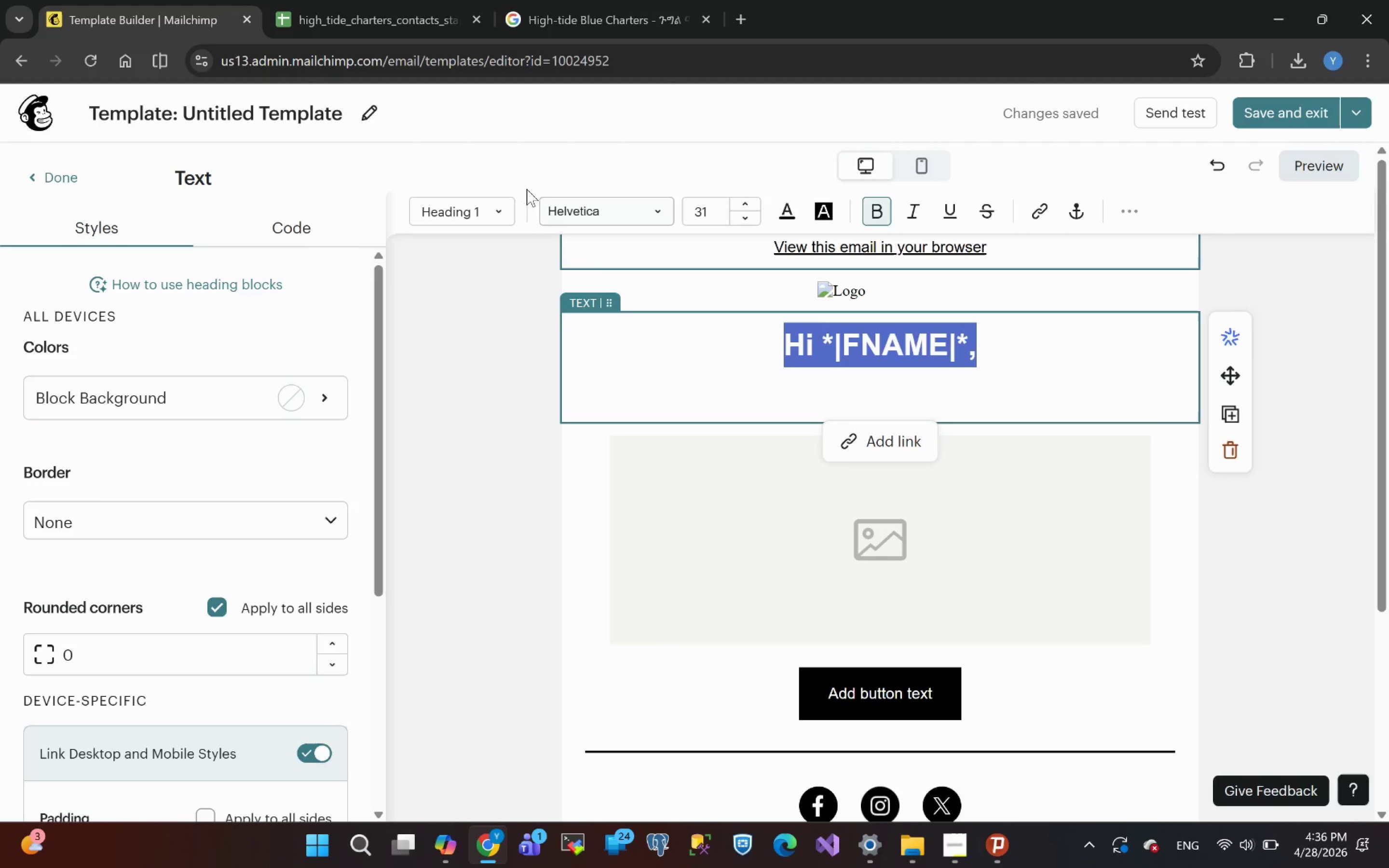 
left_click([499, 211])
 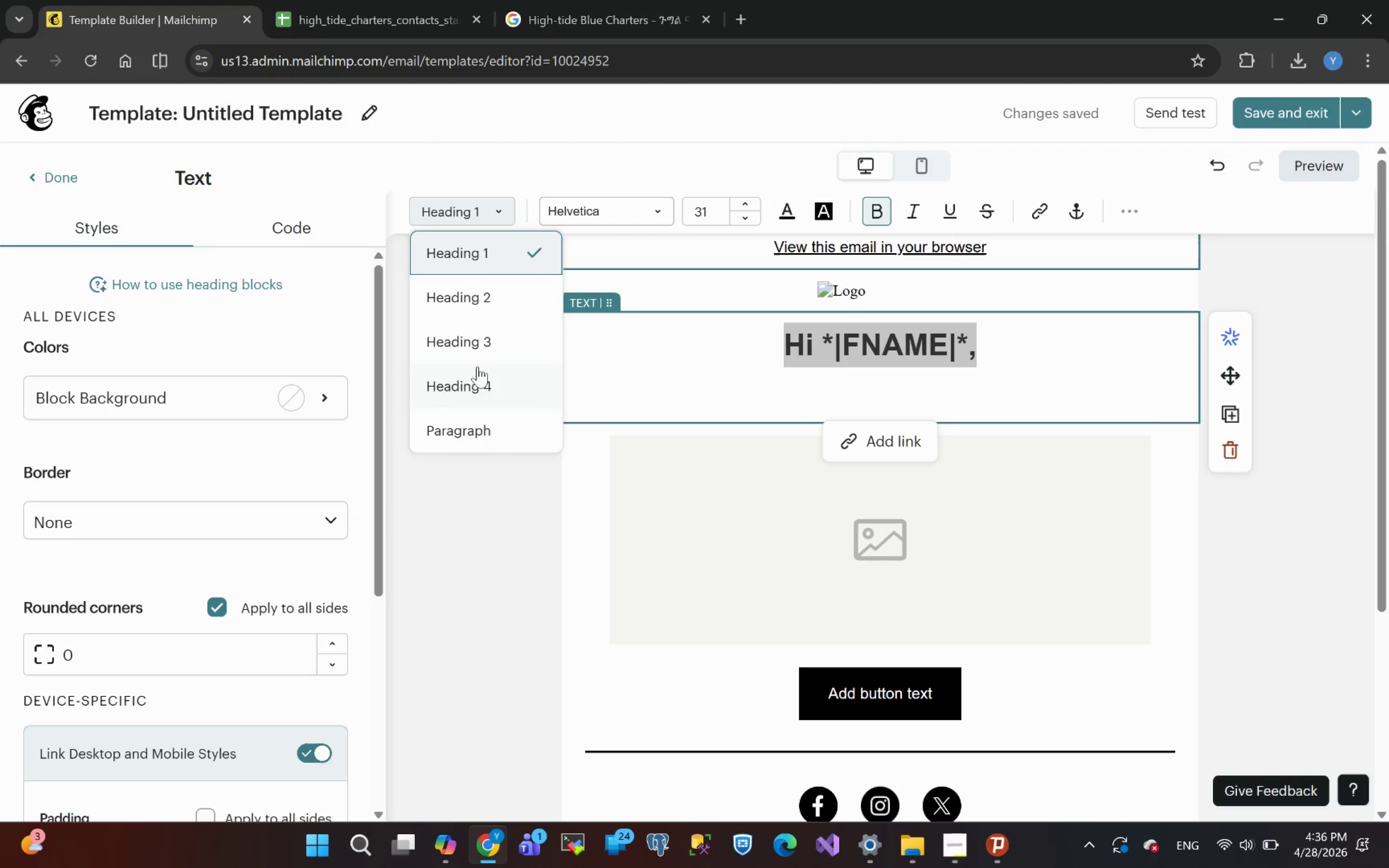 
left_click([476, 381])
 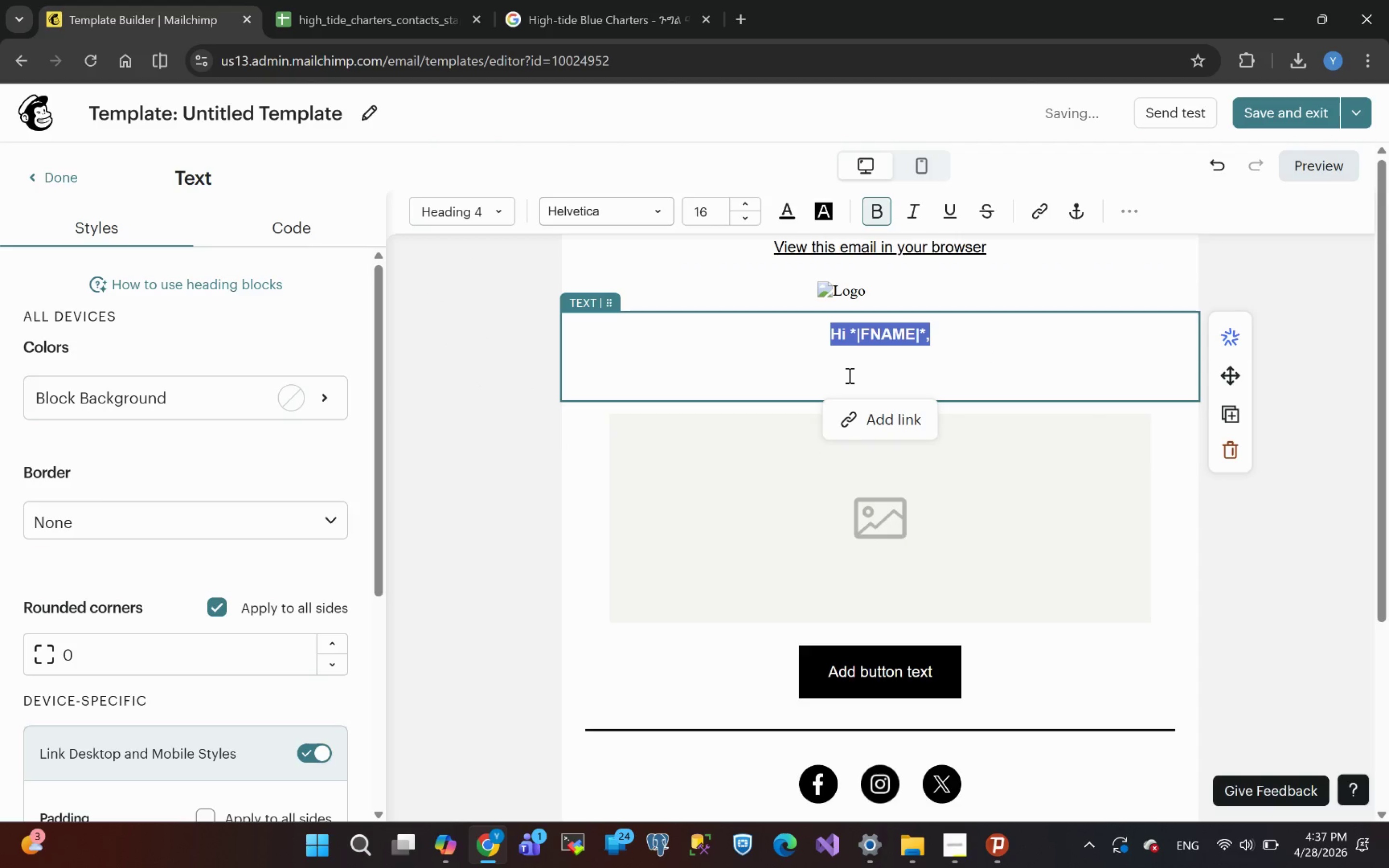 
left_click([835, 366])
 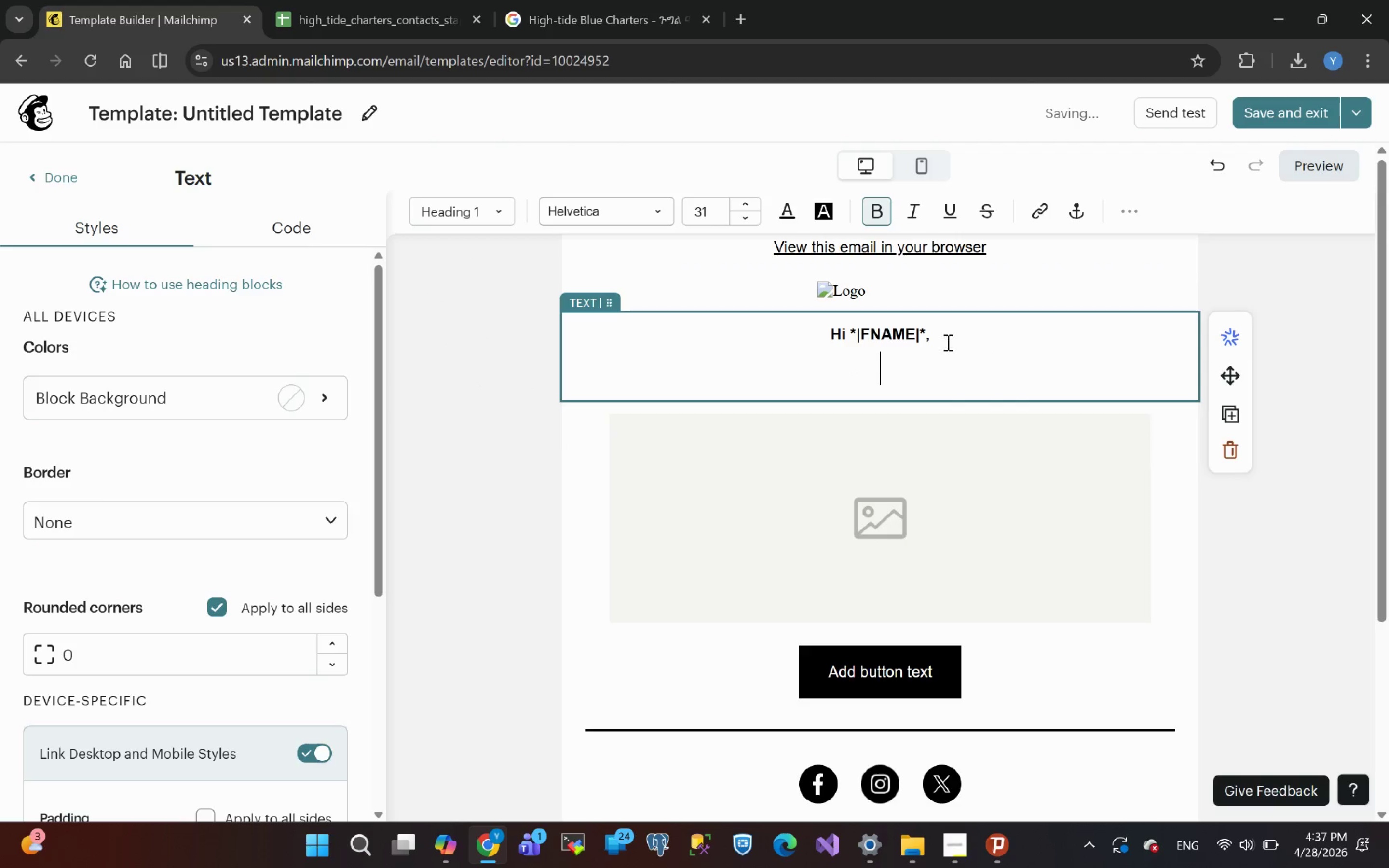 
left_click_drag(start_coordinate=[947, 340], to_coordinate=[793, 338])
 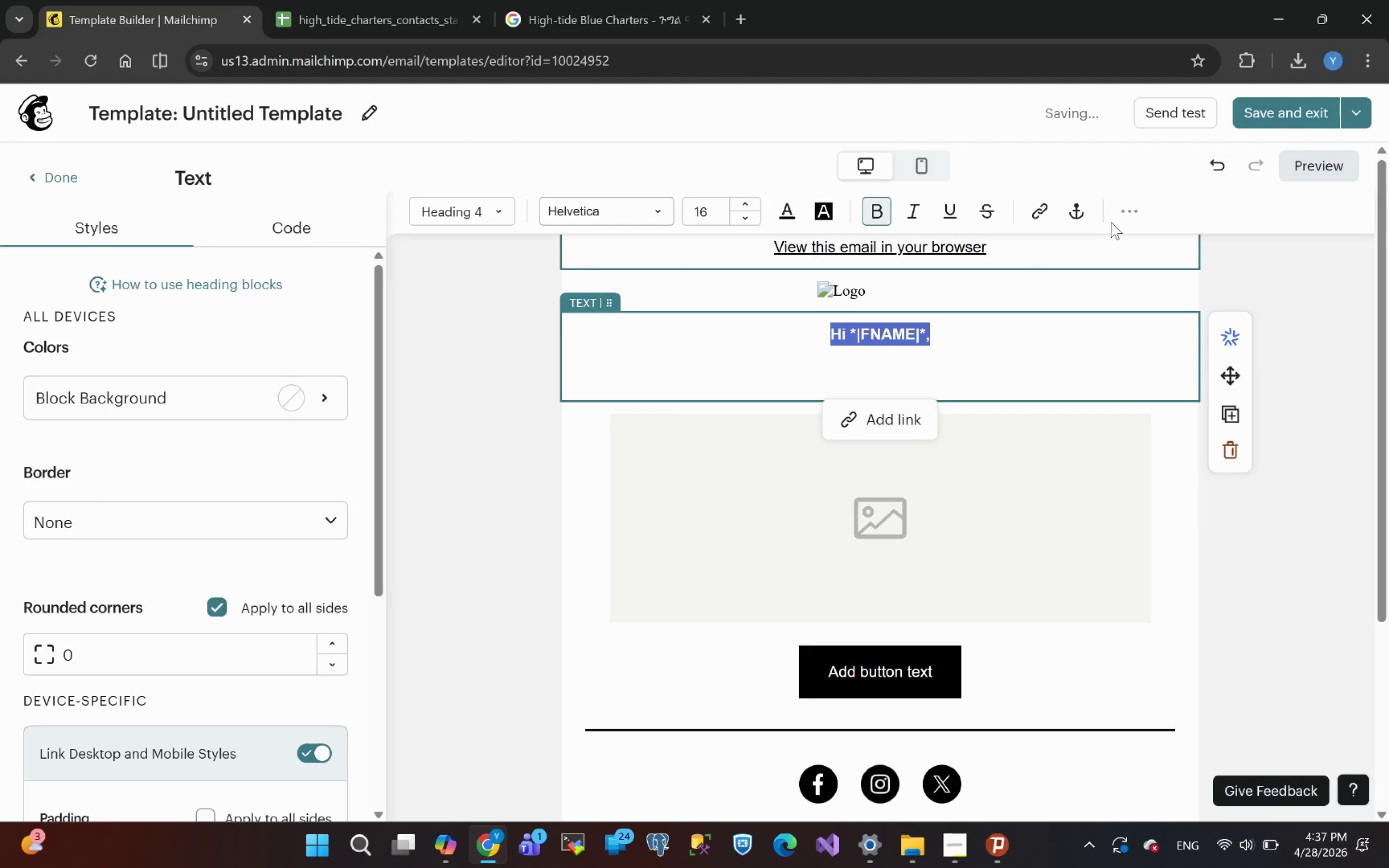 
left_click([1150, 201])
 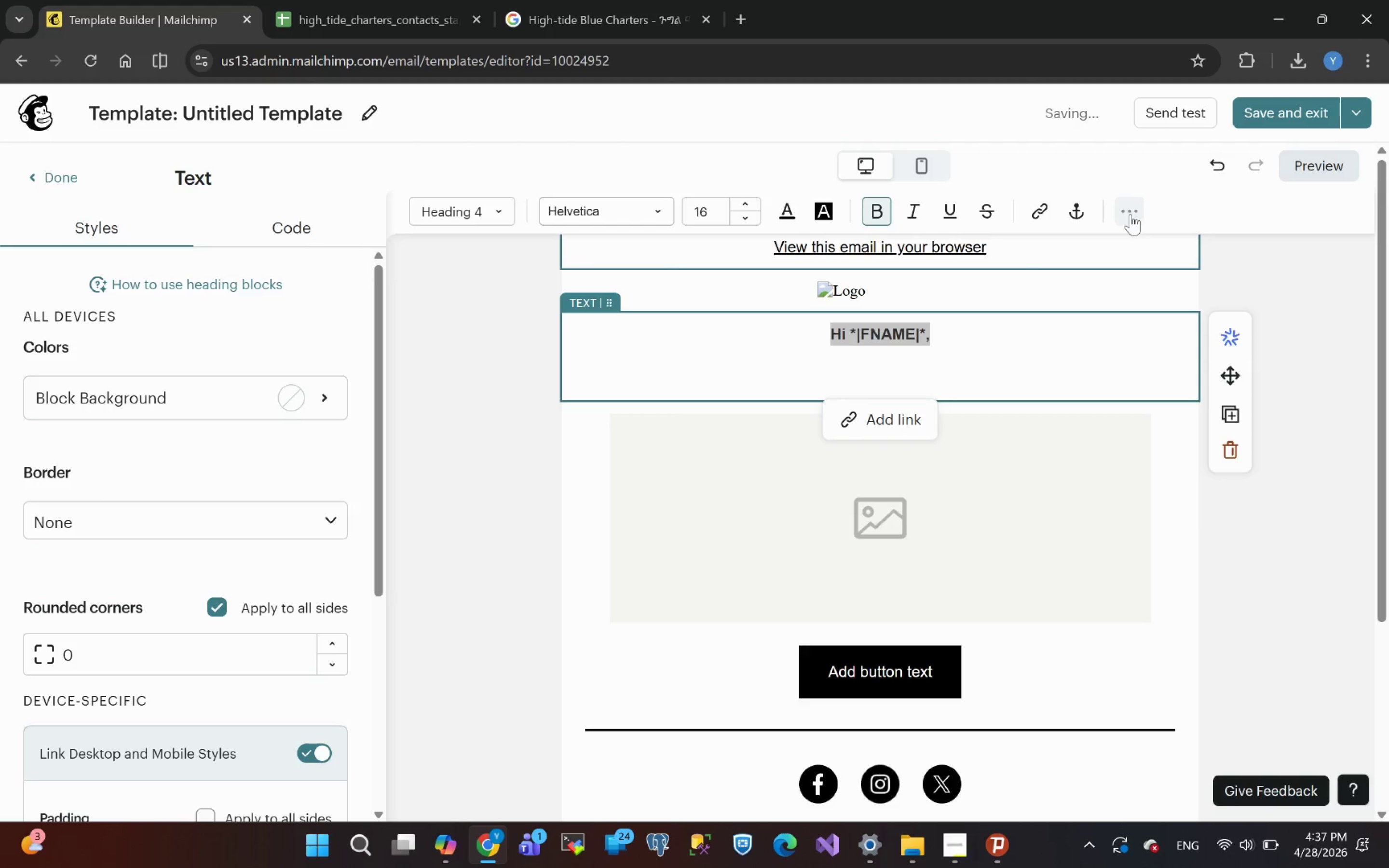 
left_click([1130, 214])
 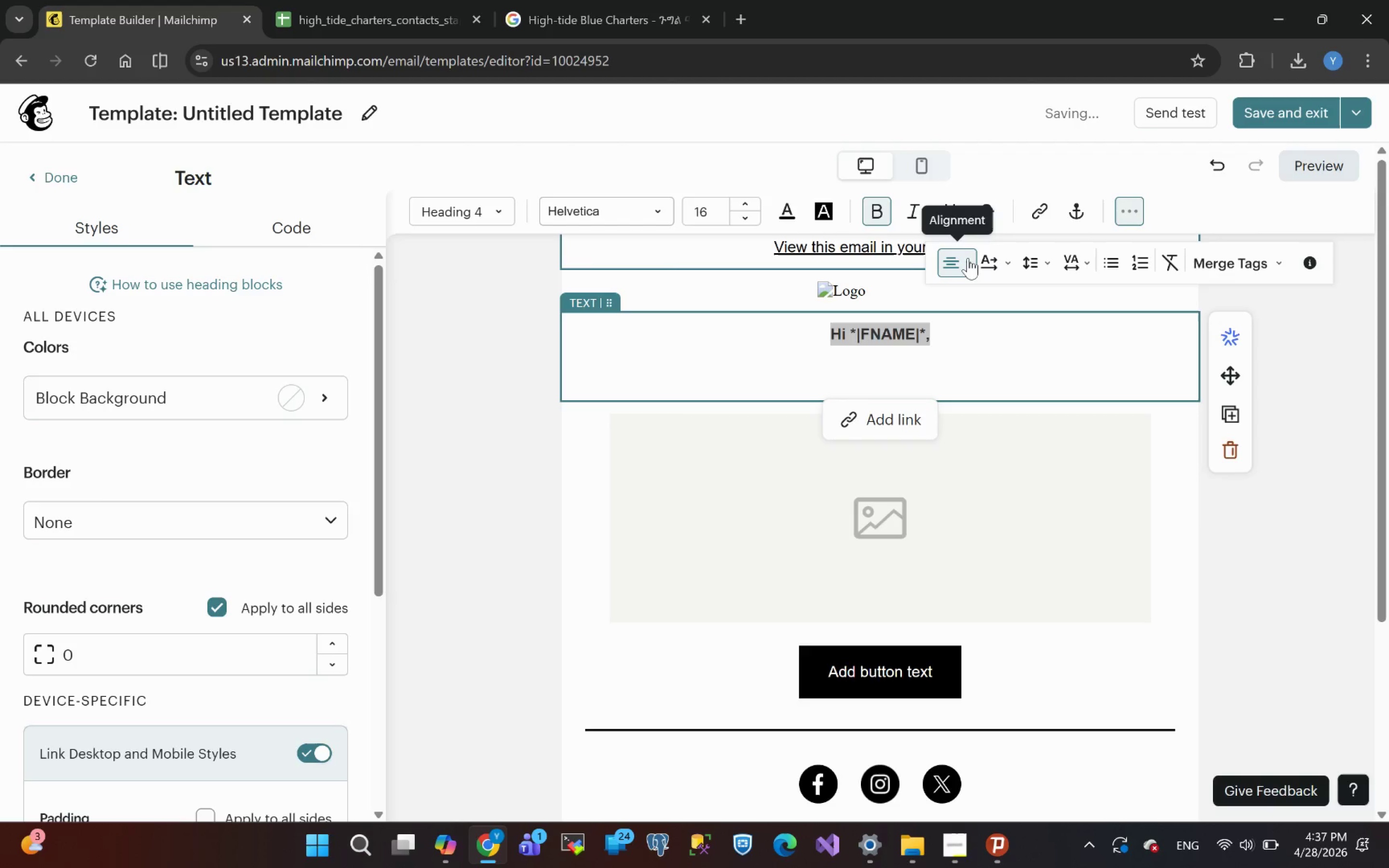 
left_click([968, 260])
 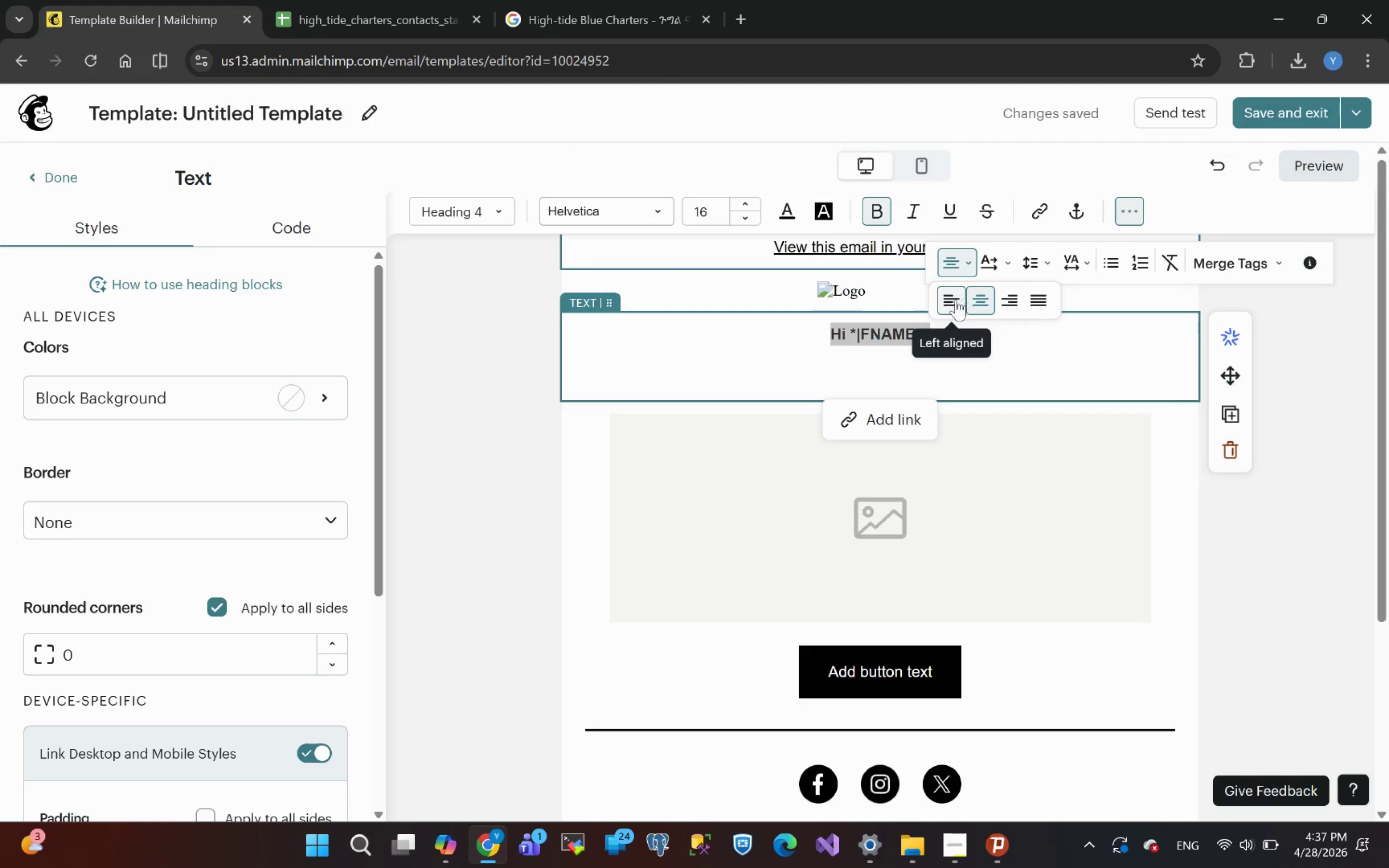 
left_click([949, 309])
 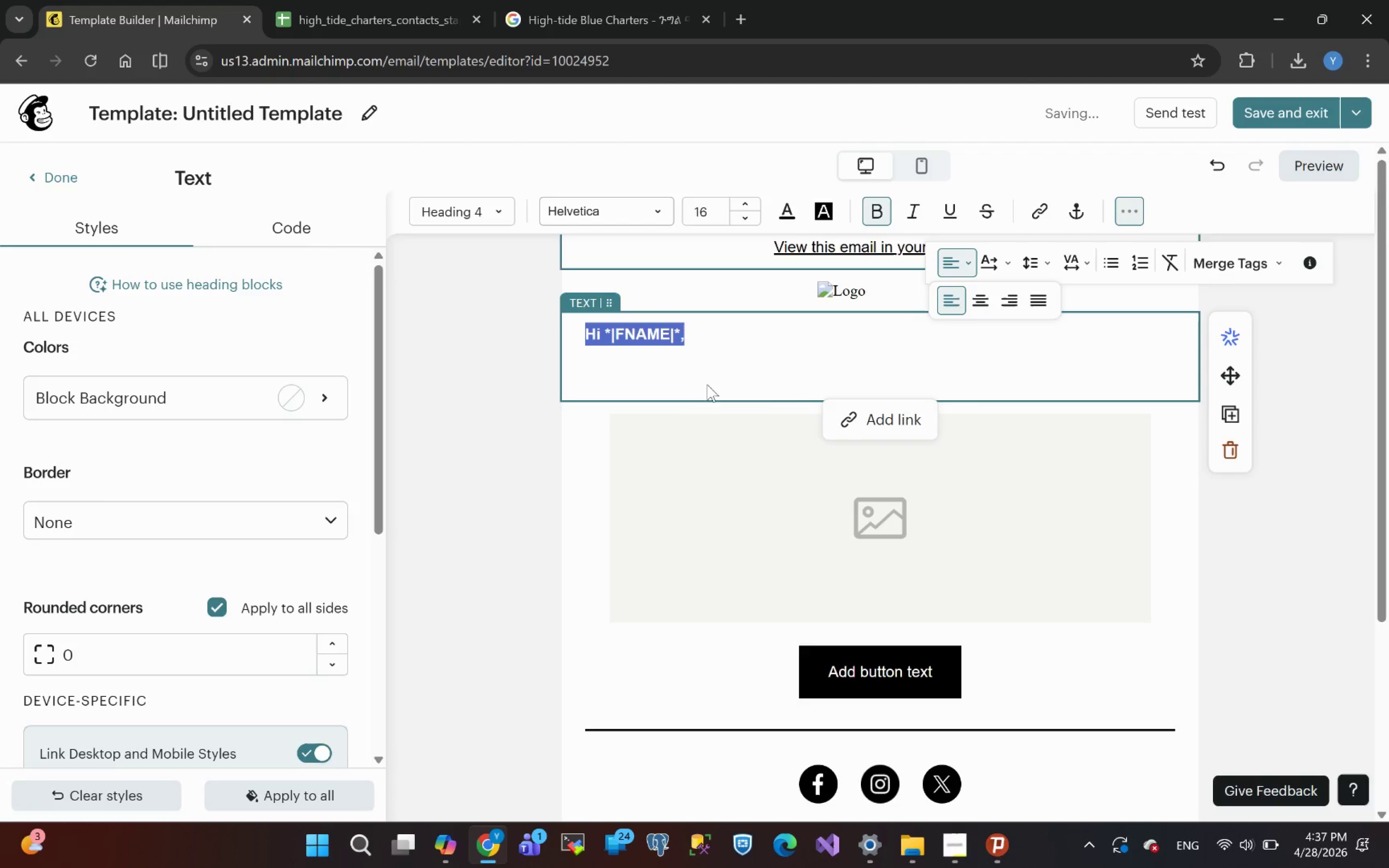 
left_click([617, 352])
 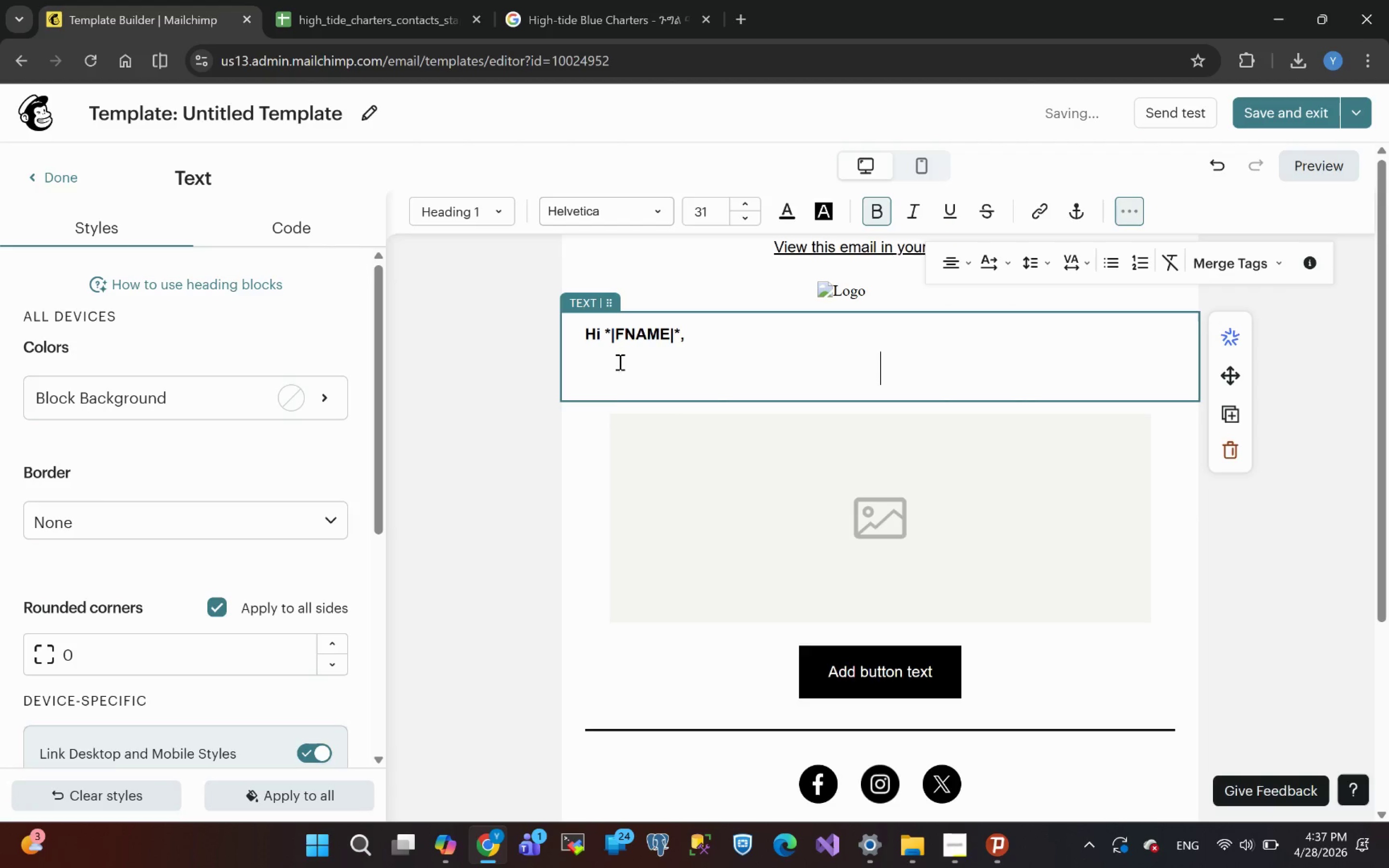 
left_click([615, 363])
 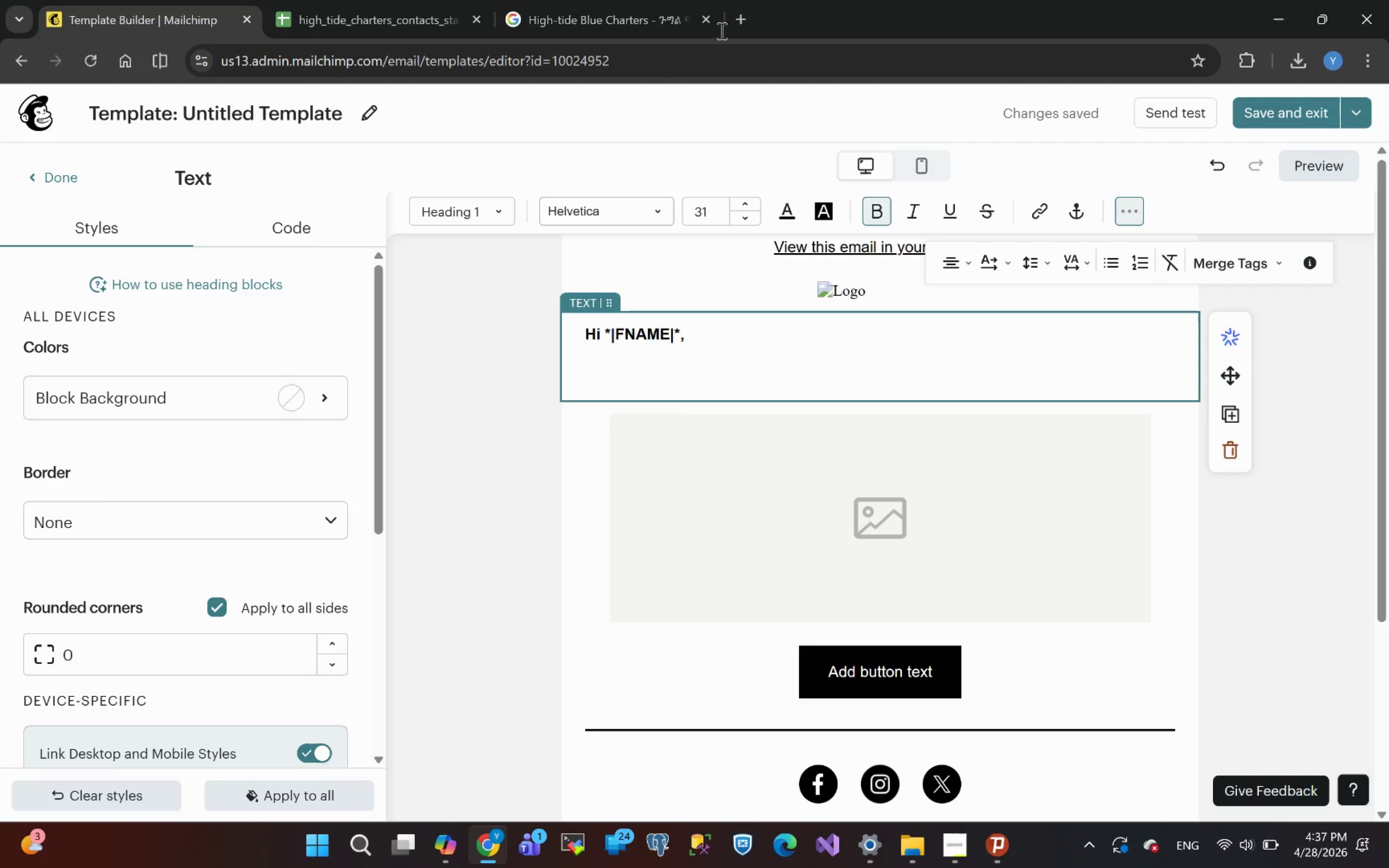 
wait(35.17)
 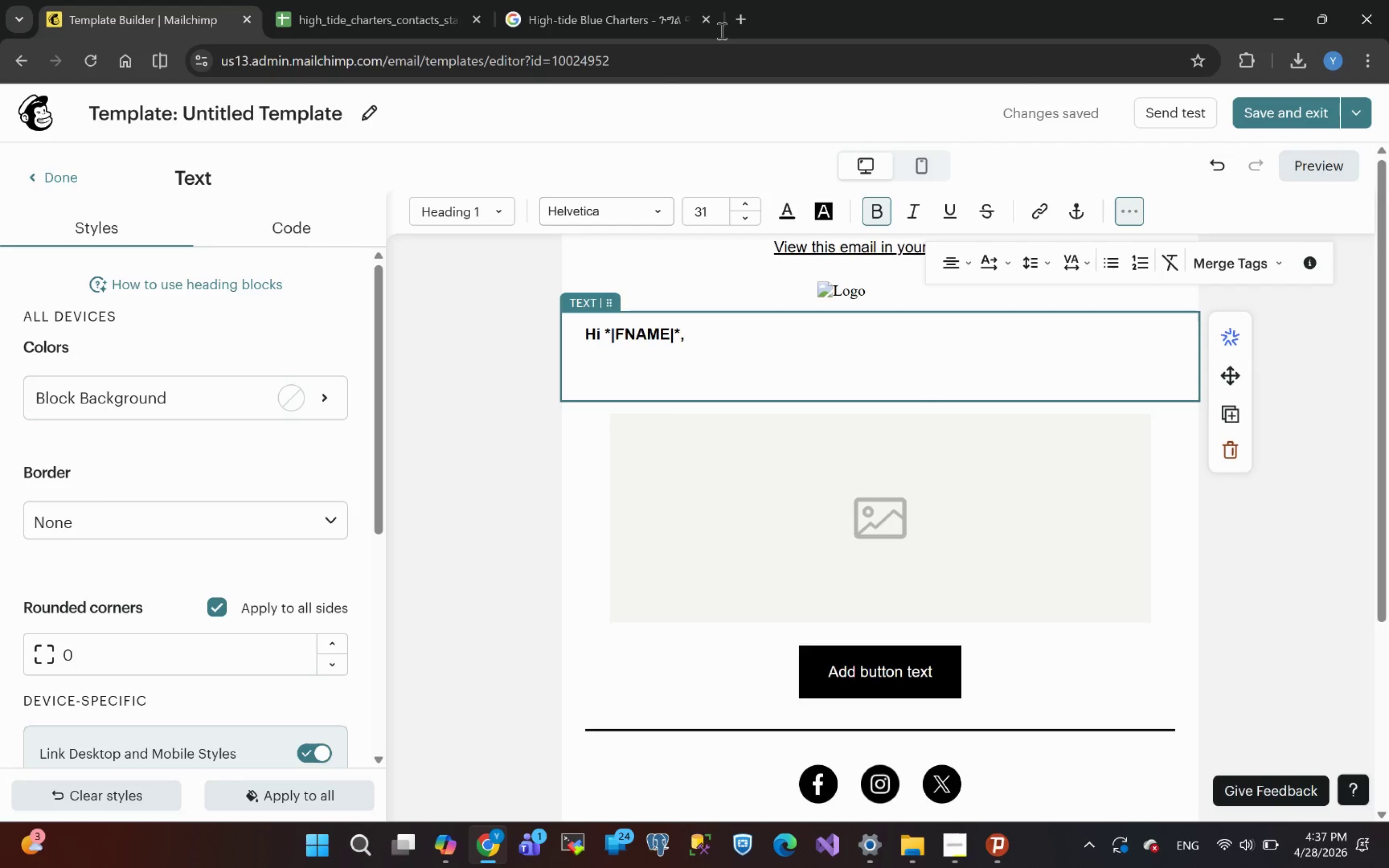 
left_click([736, 15])
 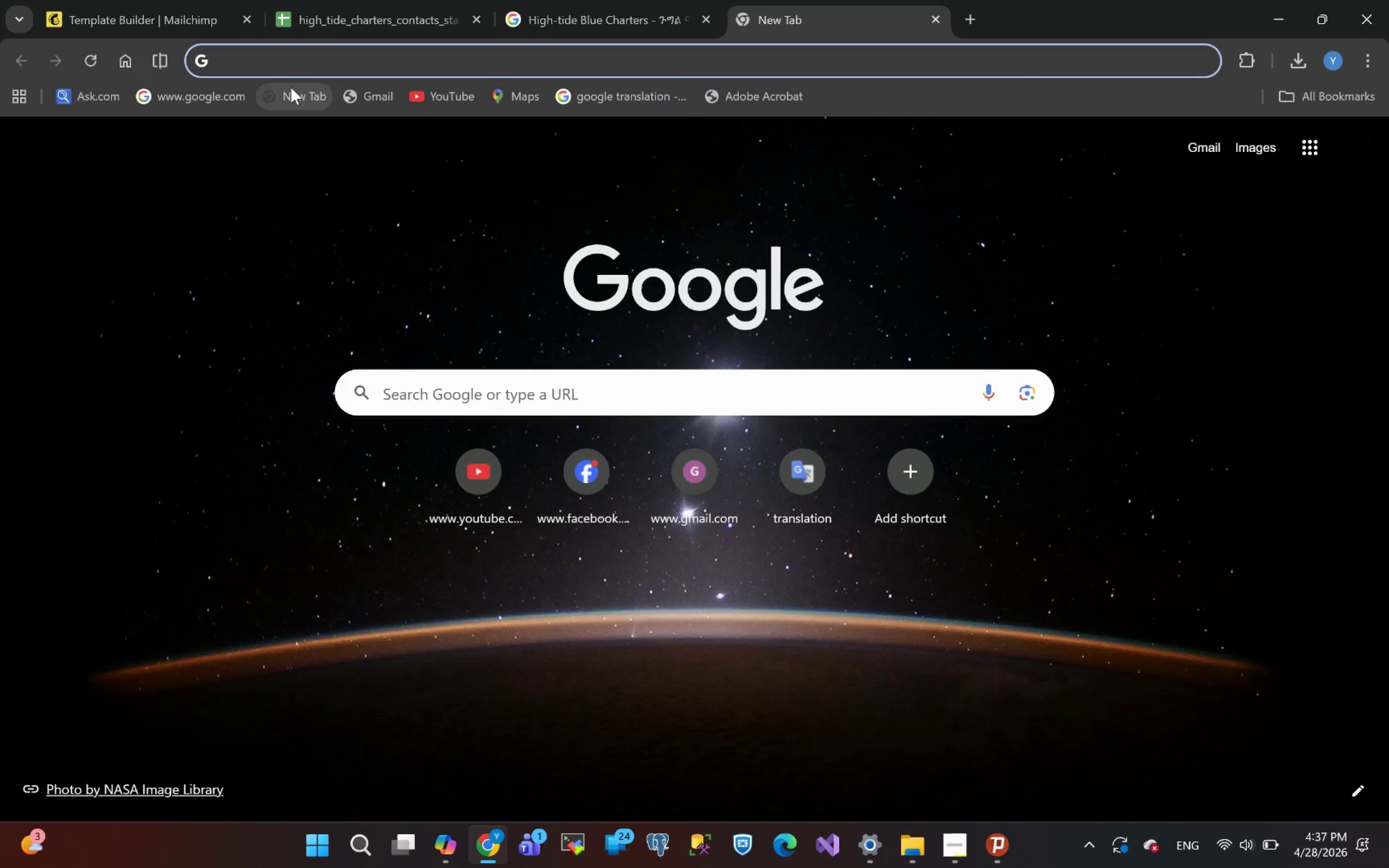 
left_click([272, 63])
 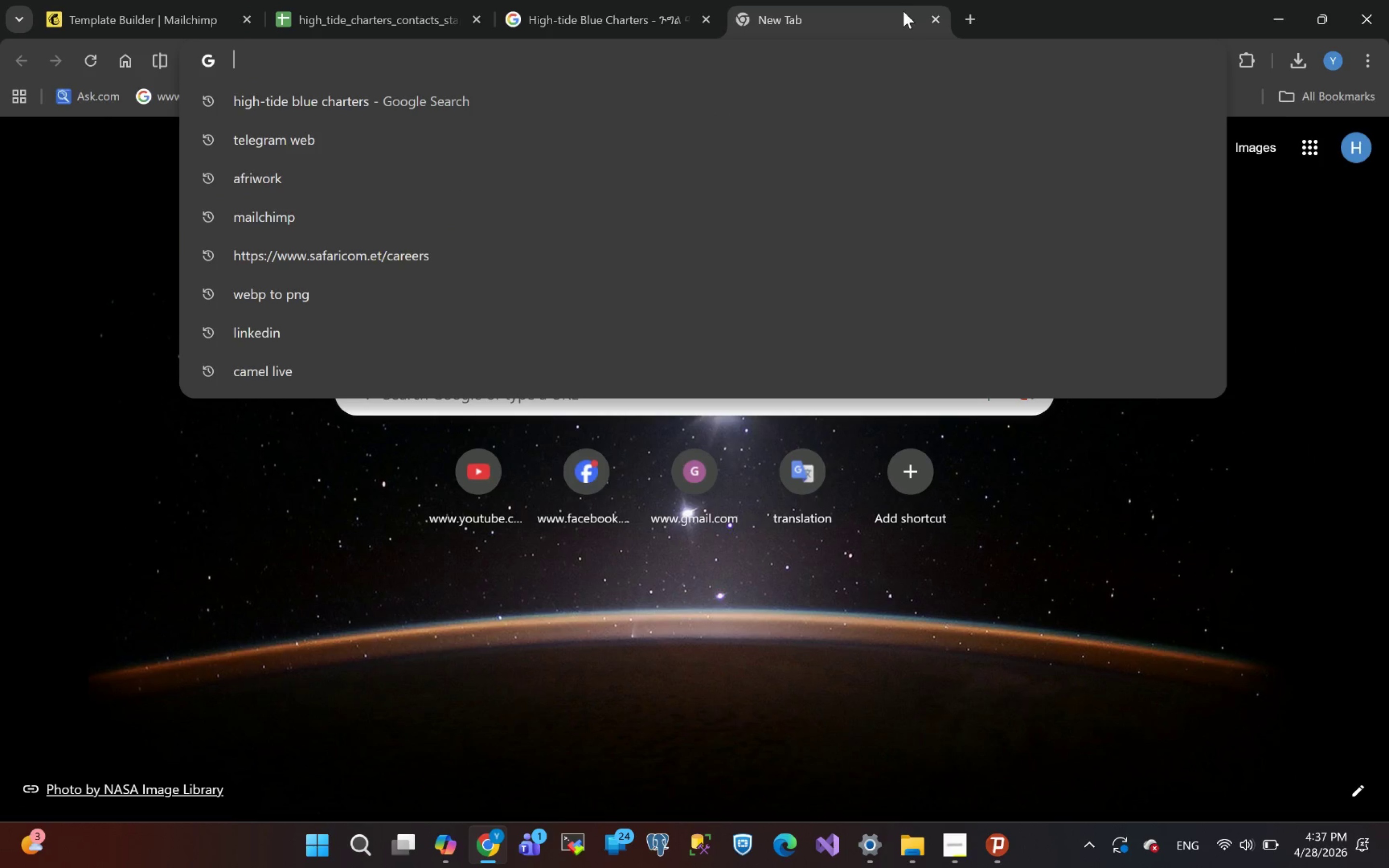 
left_click([939, 15])
 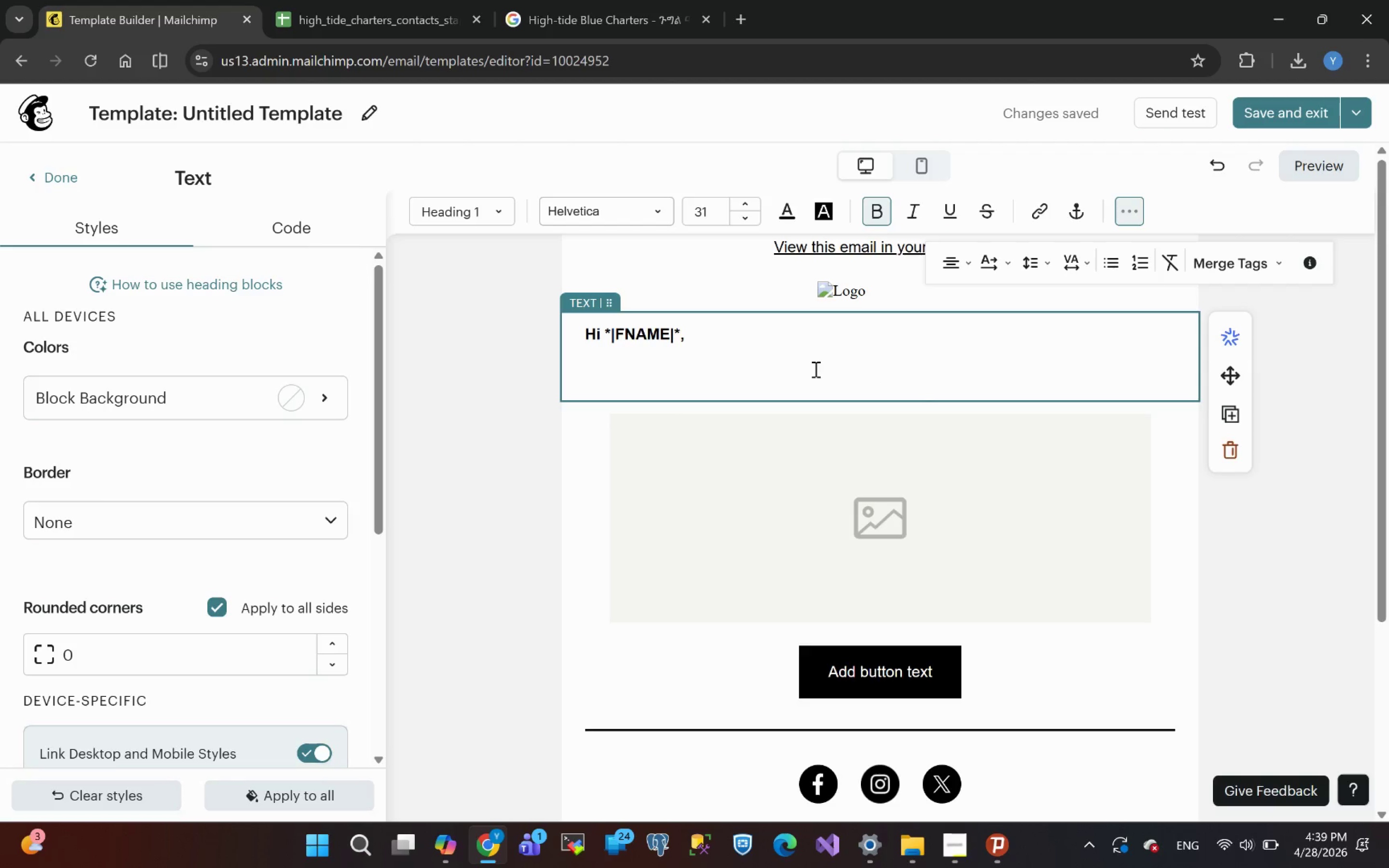 
wait(106.8)
 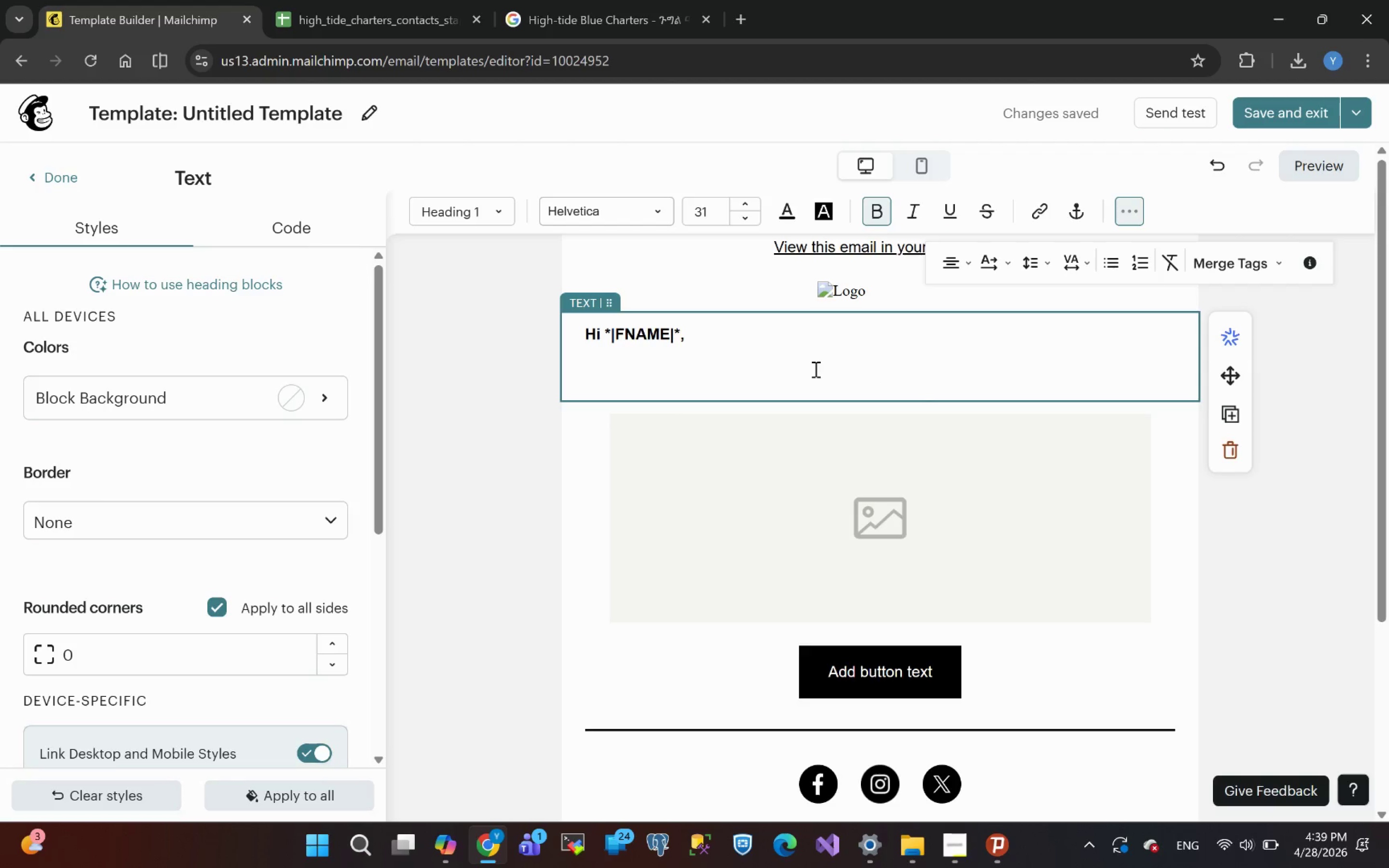 
left_click([961, 267])
 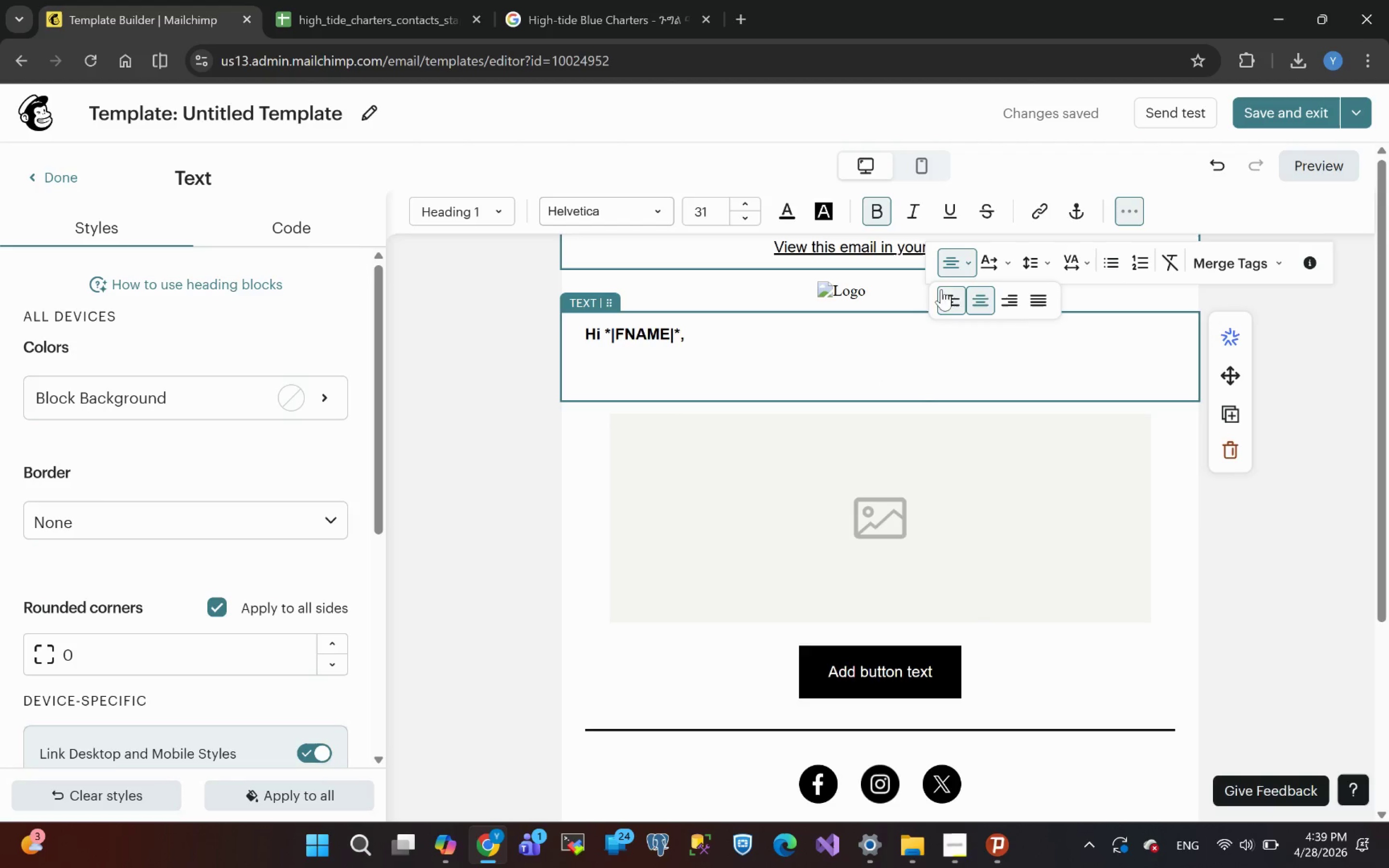 
left_click([944, 296])
 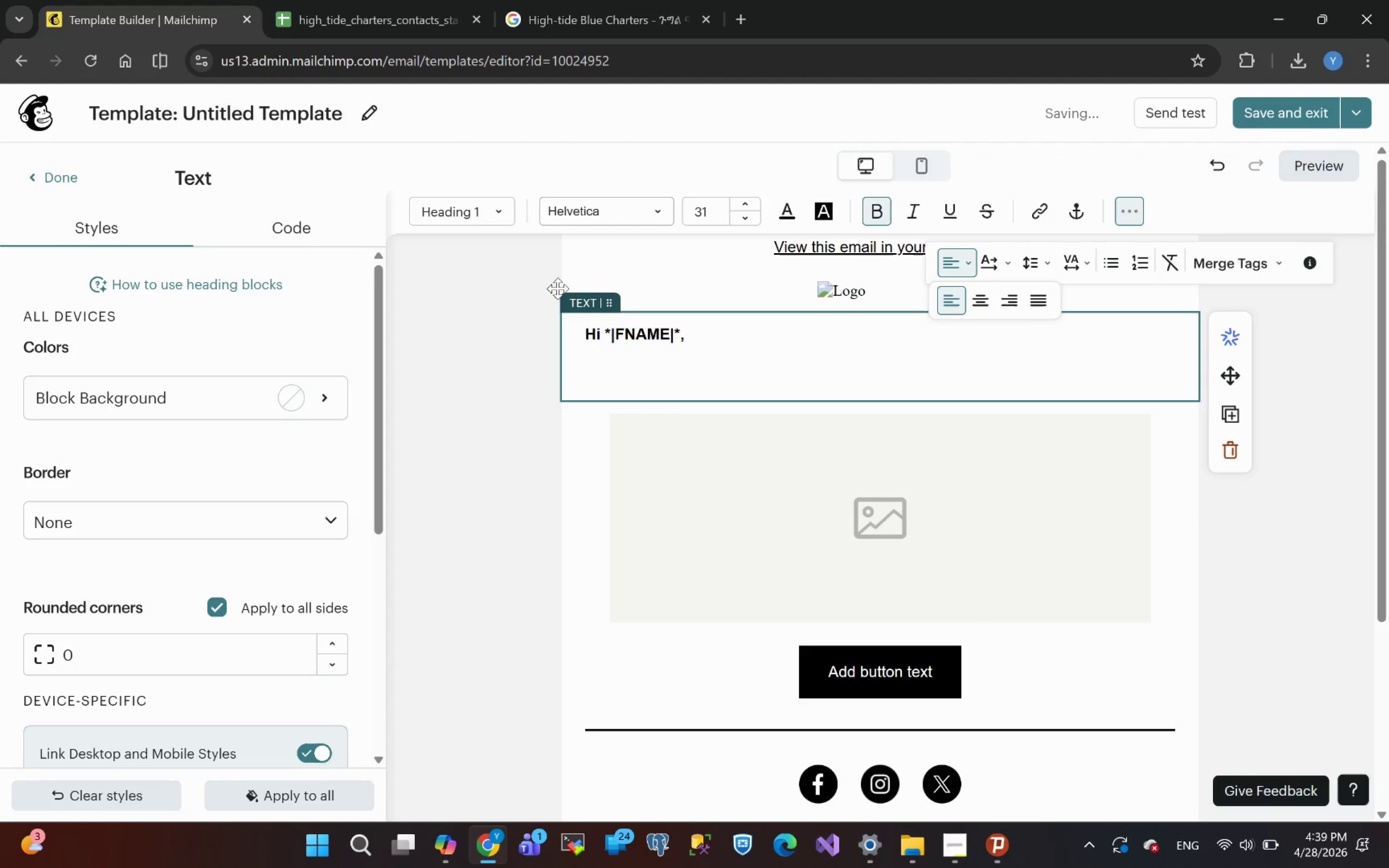 
left_click([495, 214])
 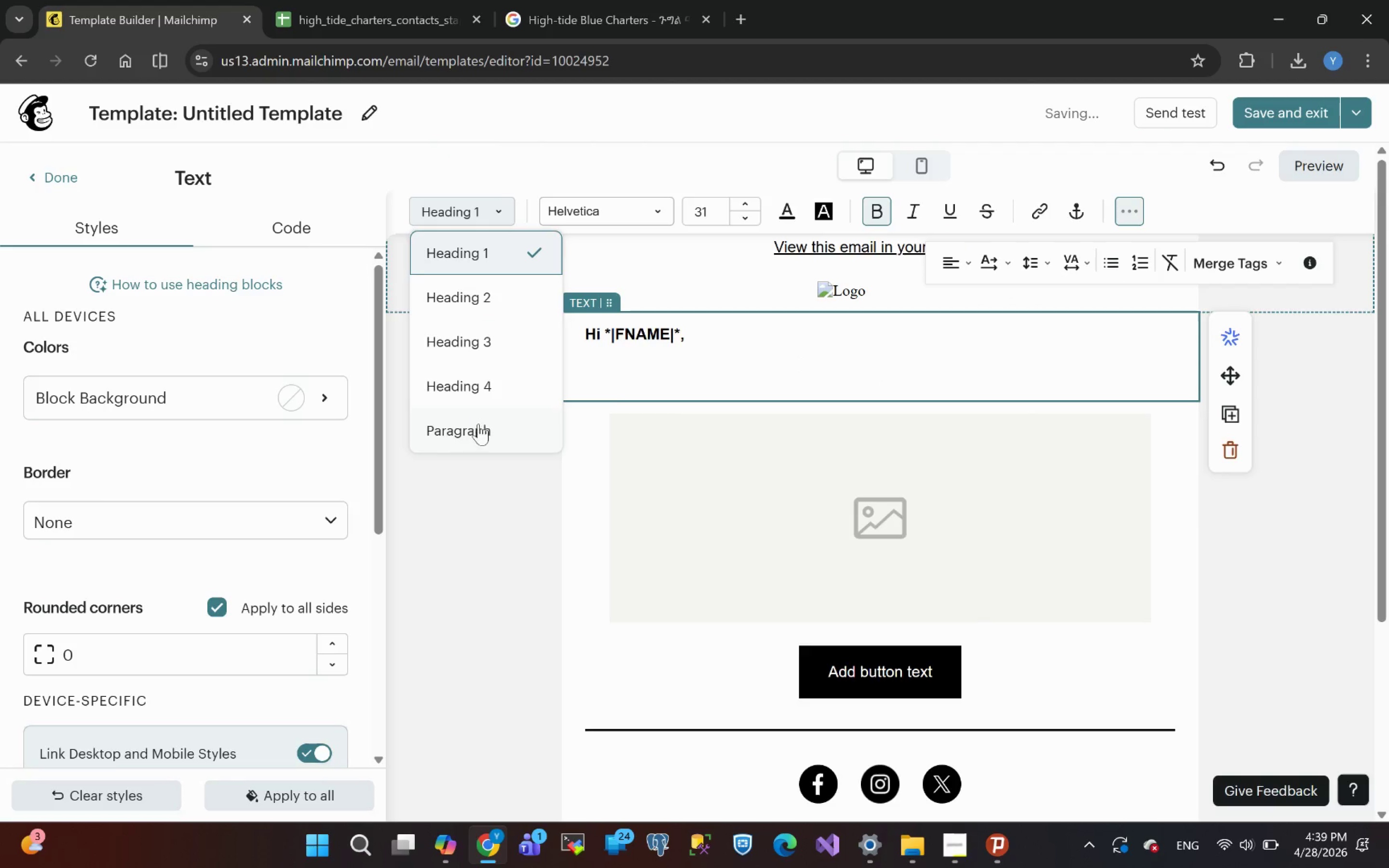 
left_click([477, 431])
 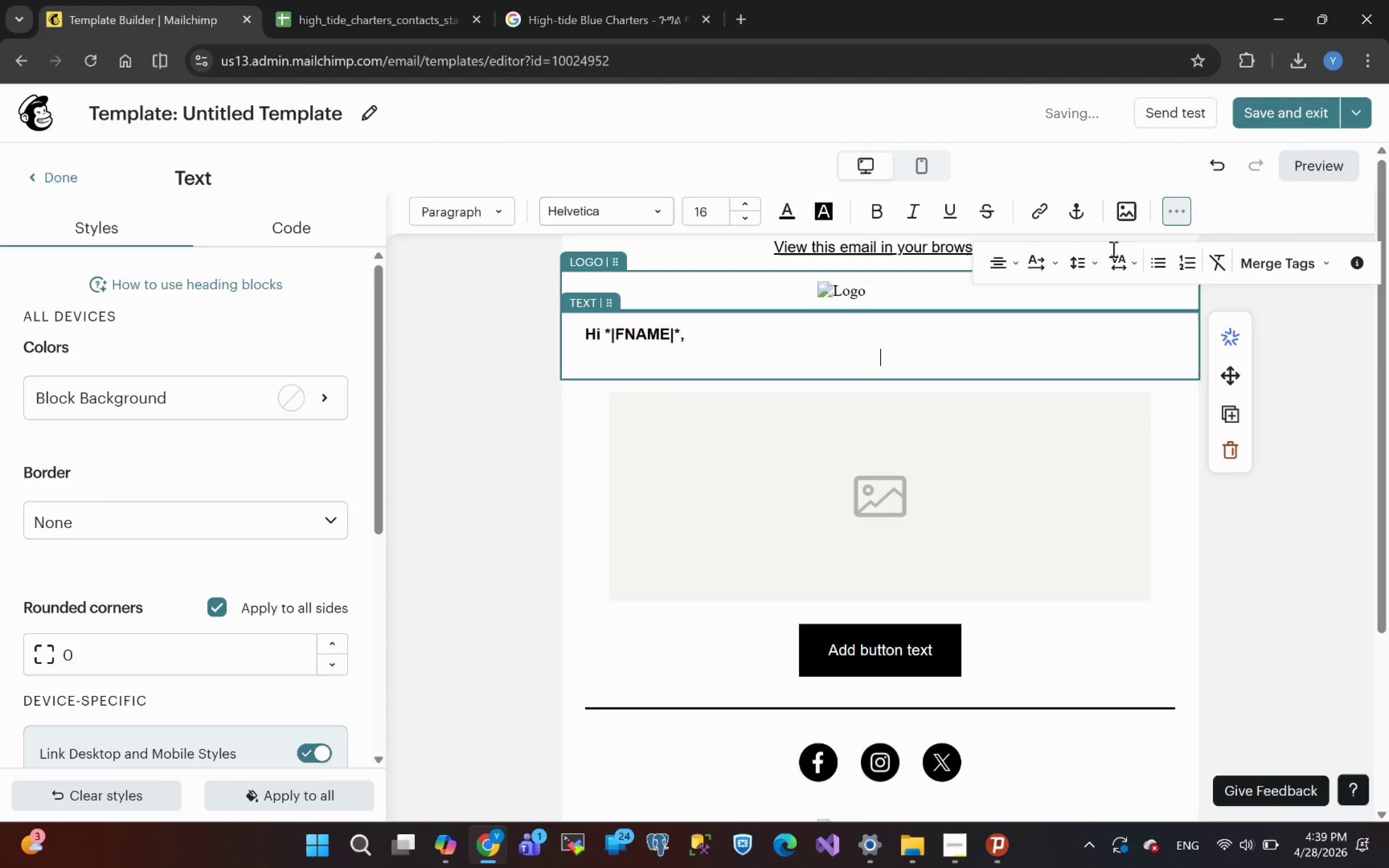 
left_click([1008, 272])
 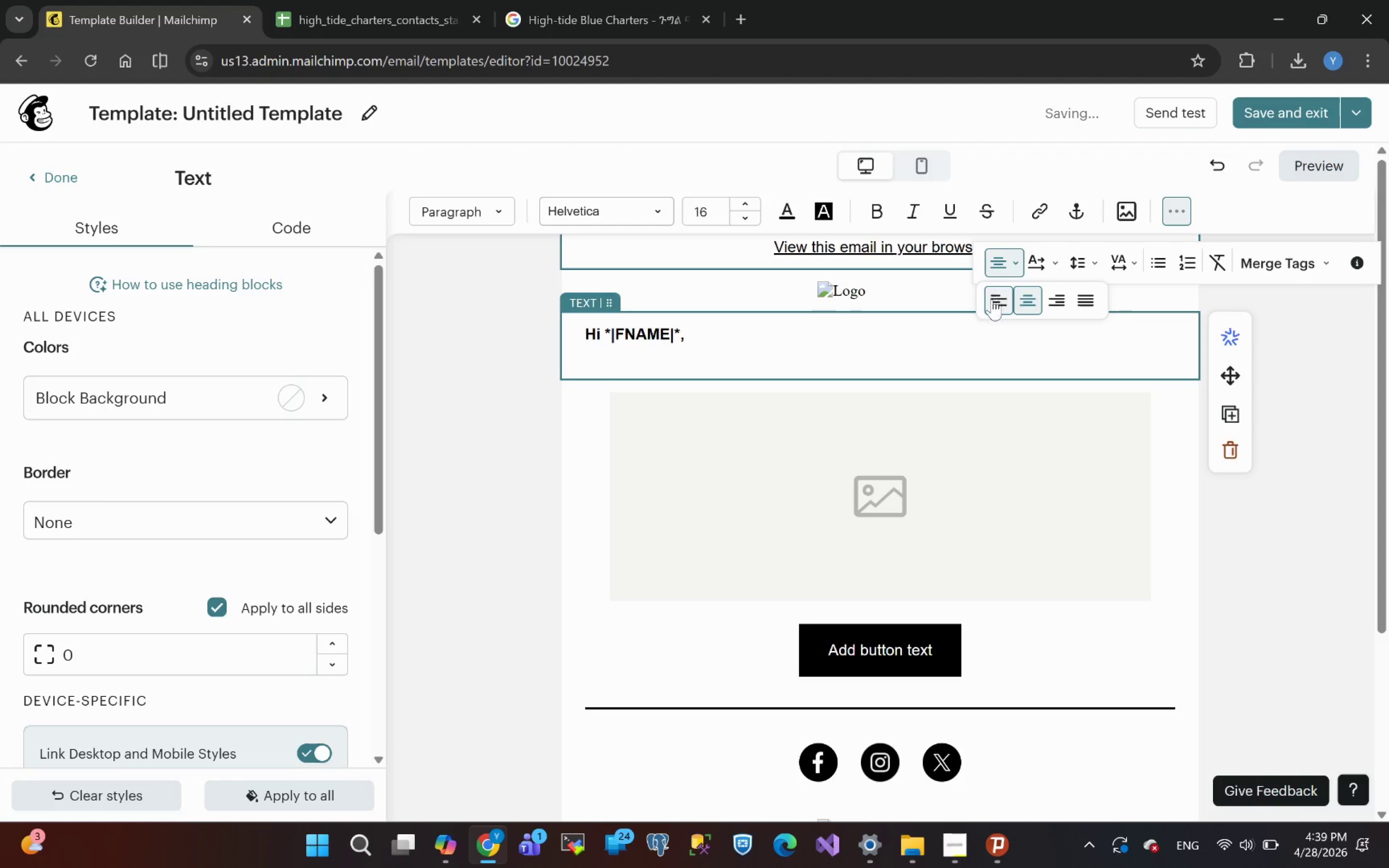 
left_click([996, 303])
 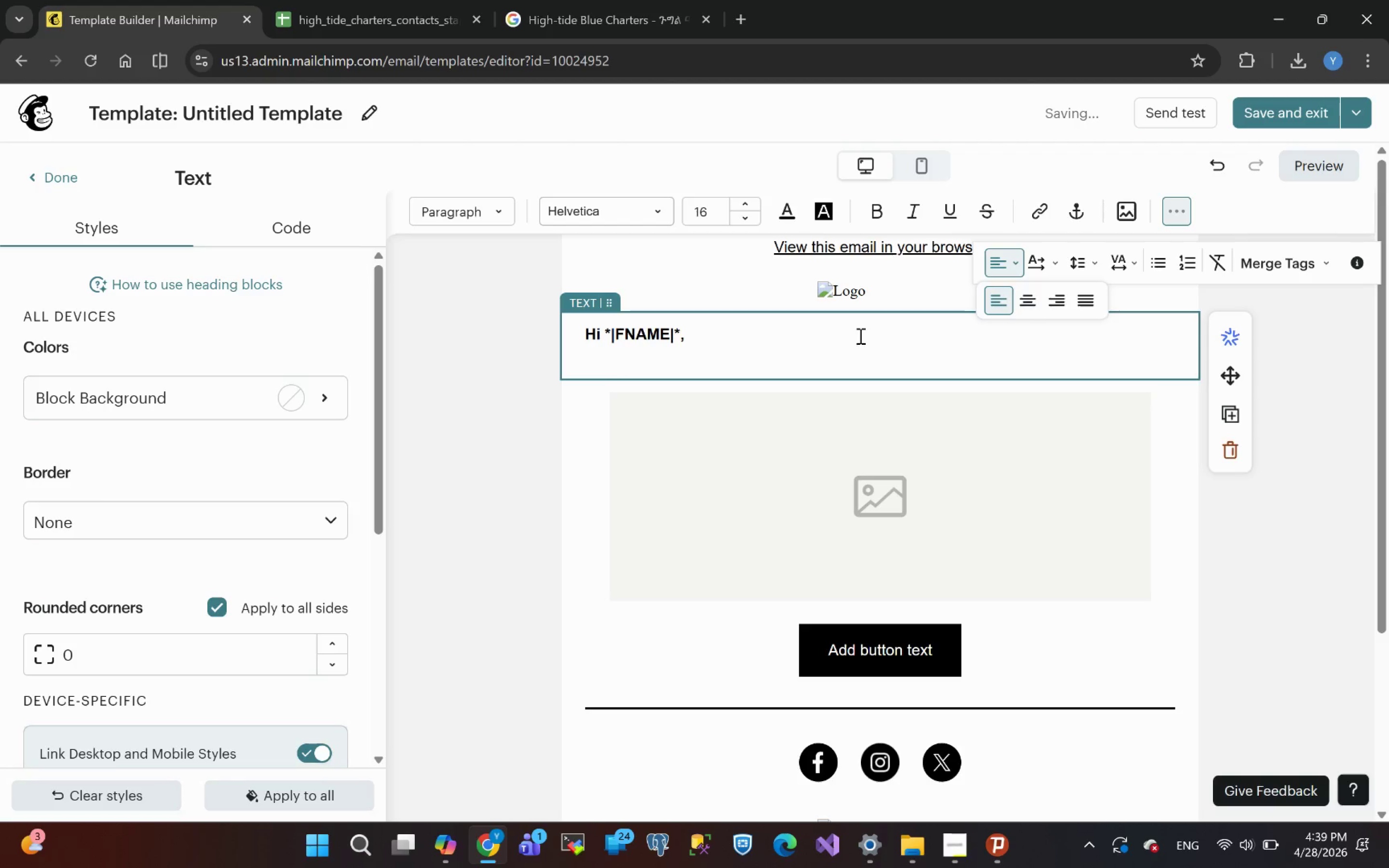 
type(shedg)
key(Backspace)
key(Backspace)
key(Backspace)
key(Backspace)
key(Backspace)
 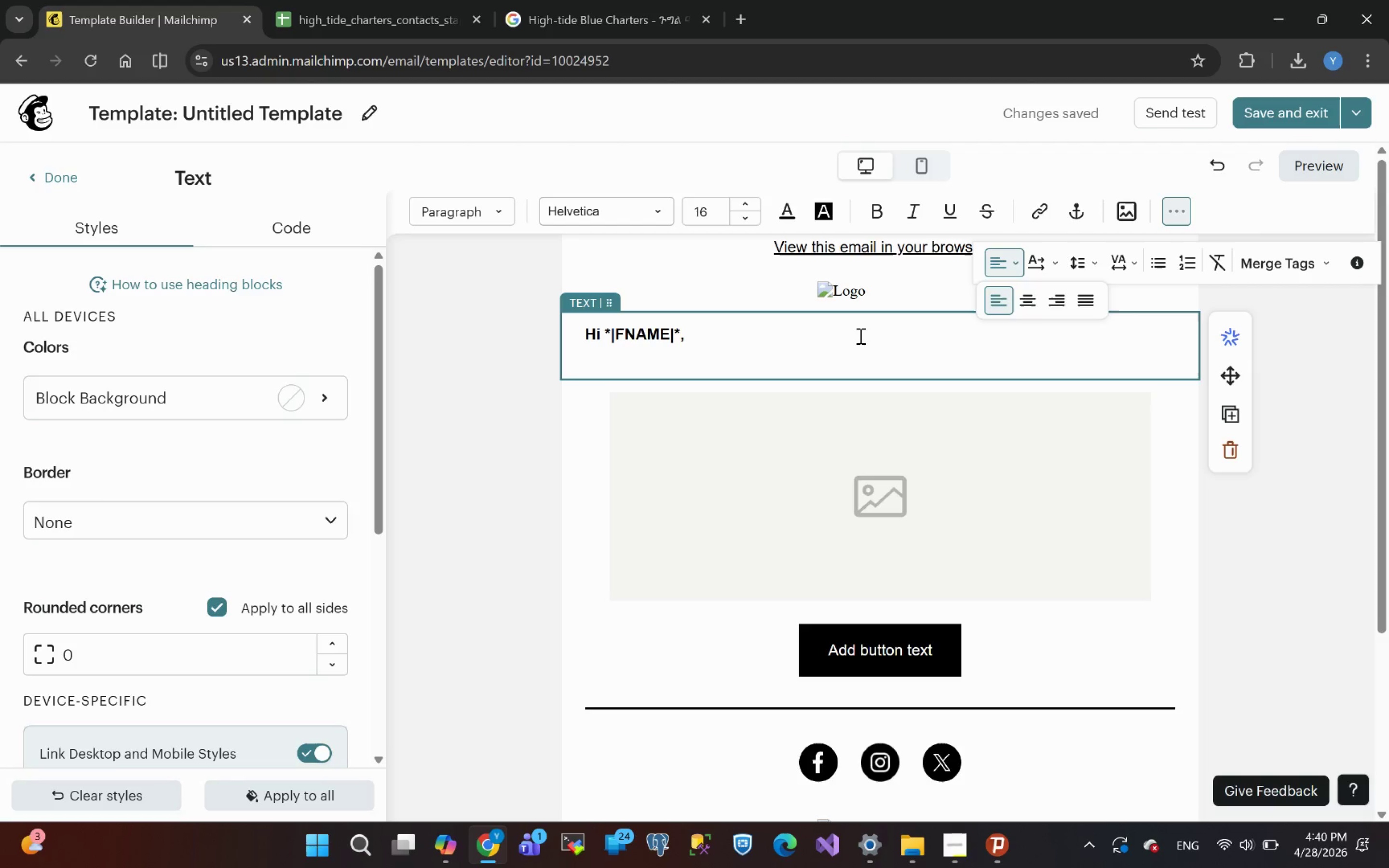 
wait(34.53)
 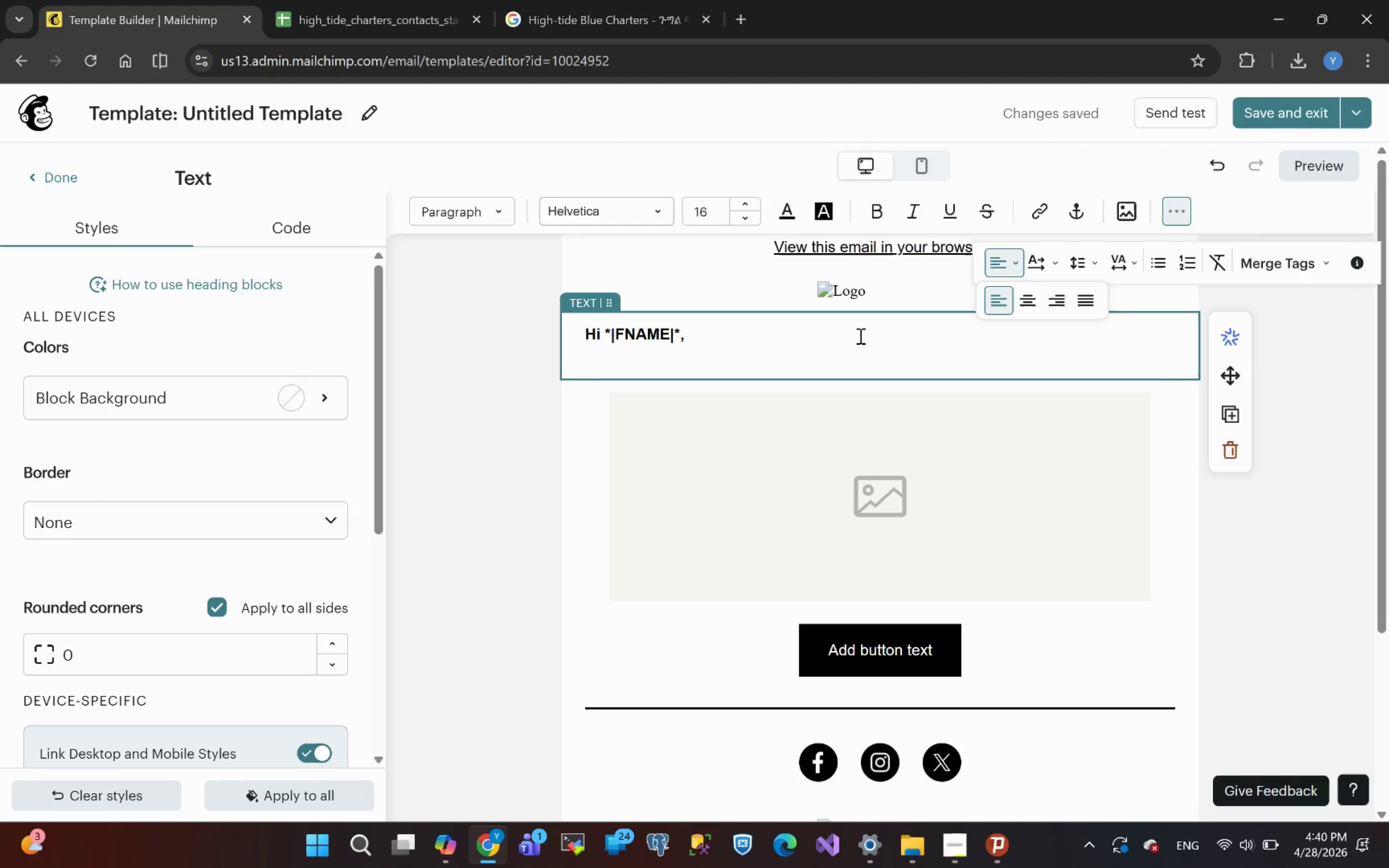 
type(It's been a while since yty=)
key(Backspace)
key(Backspace)
key(Backspace)
key(Backspace)
type(your )
 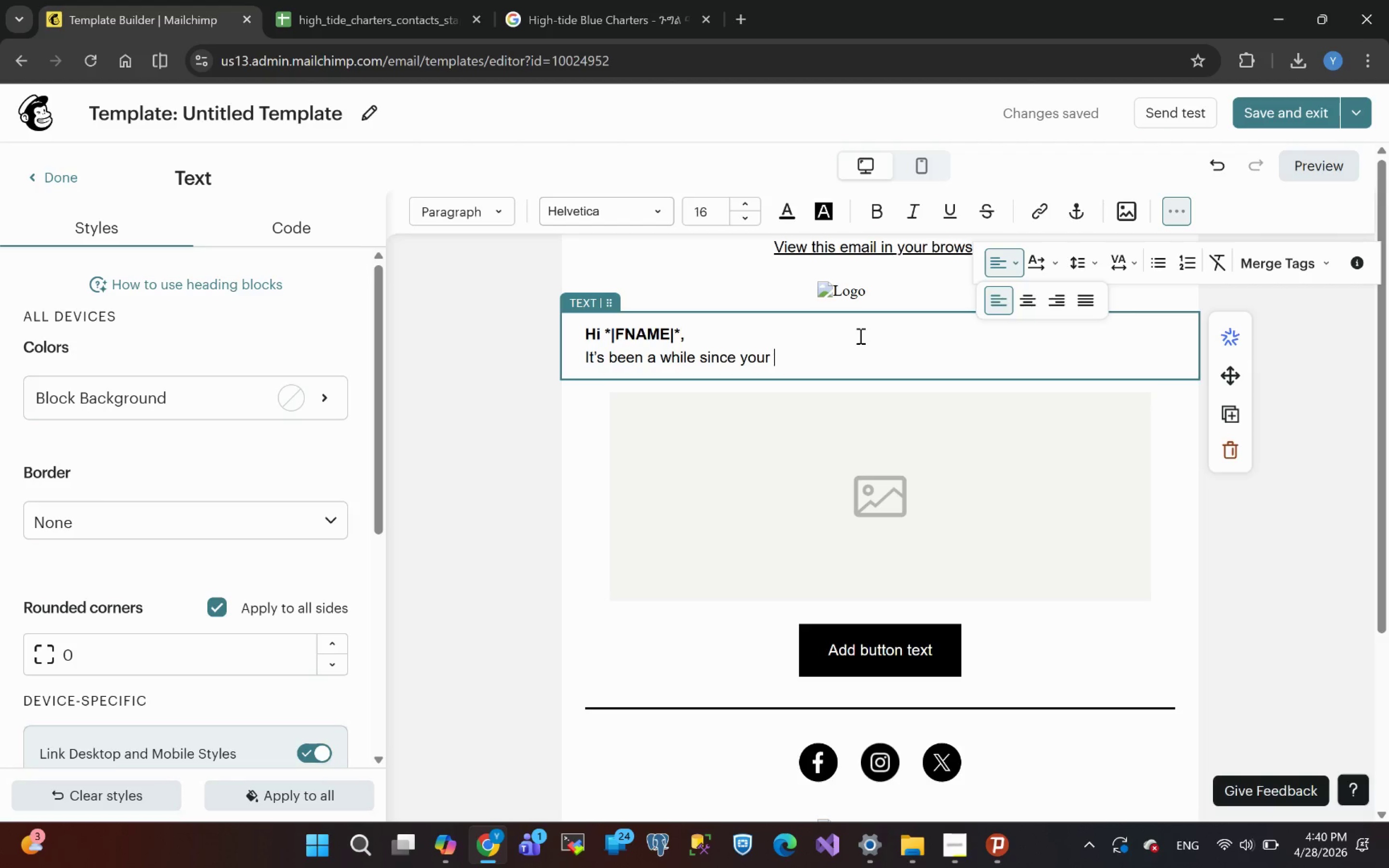 
wait(16.83)
 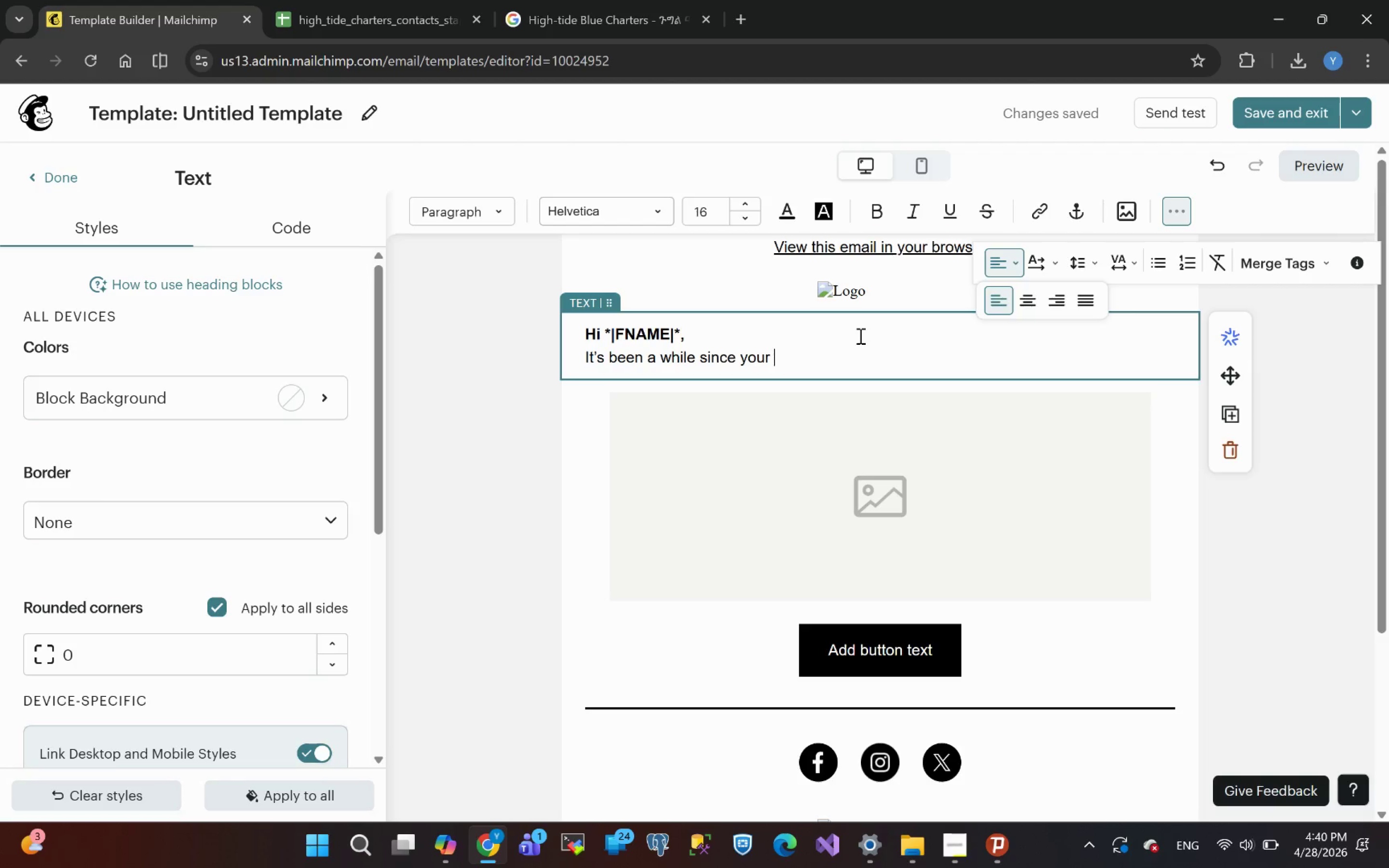 
left_click_drag(start_coordinate=[859, 336], to_coordinate=[930, 405])
 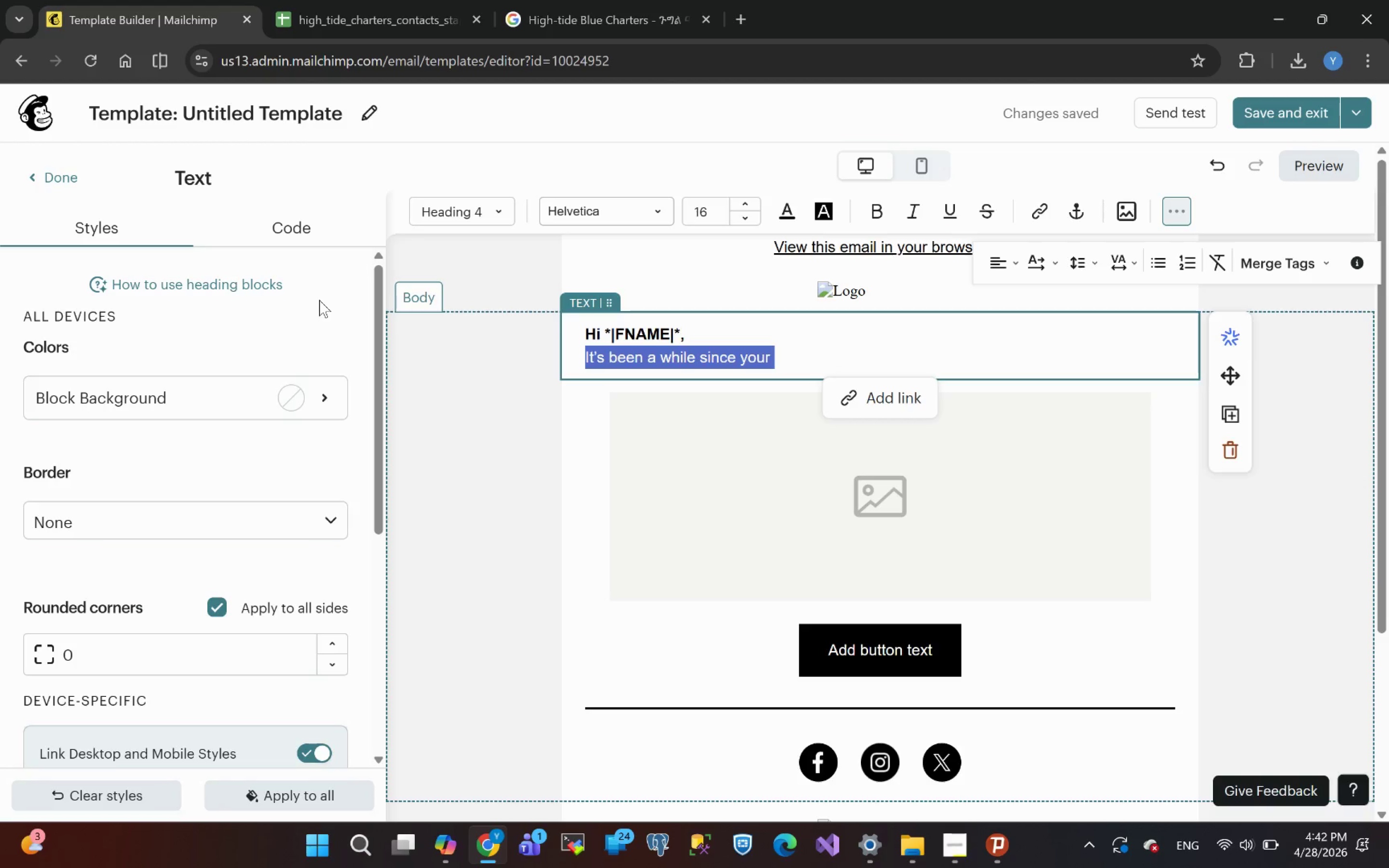 
wait(123.92)
 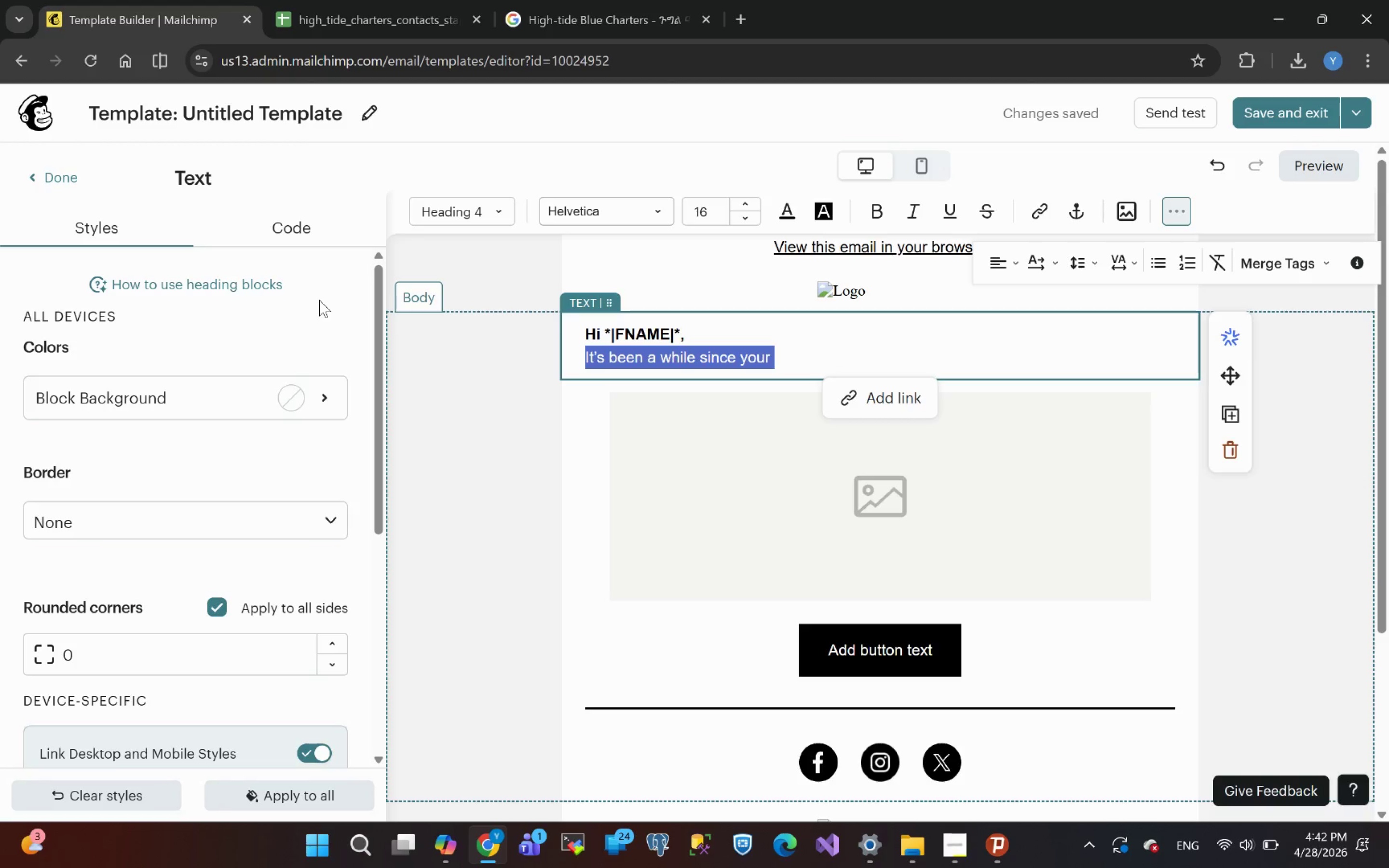 
left_click([47, 178])
 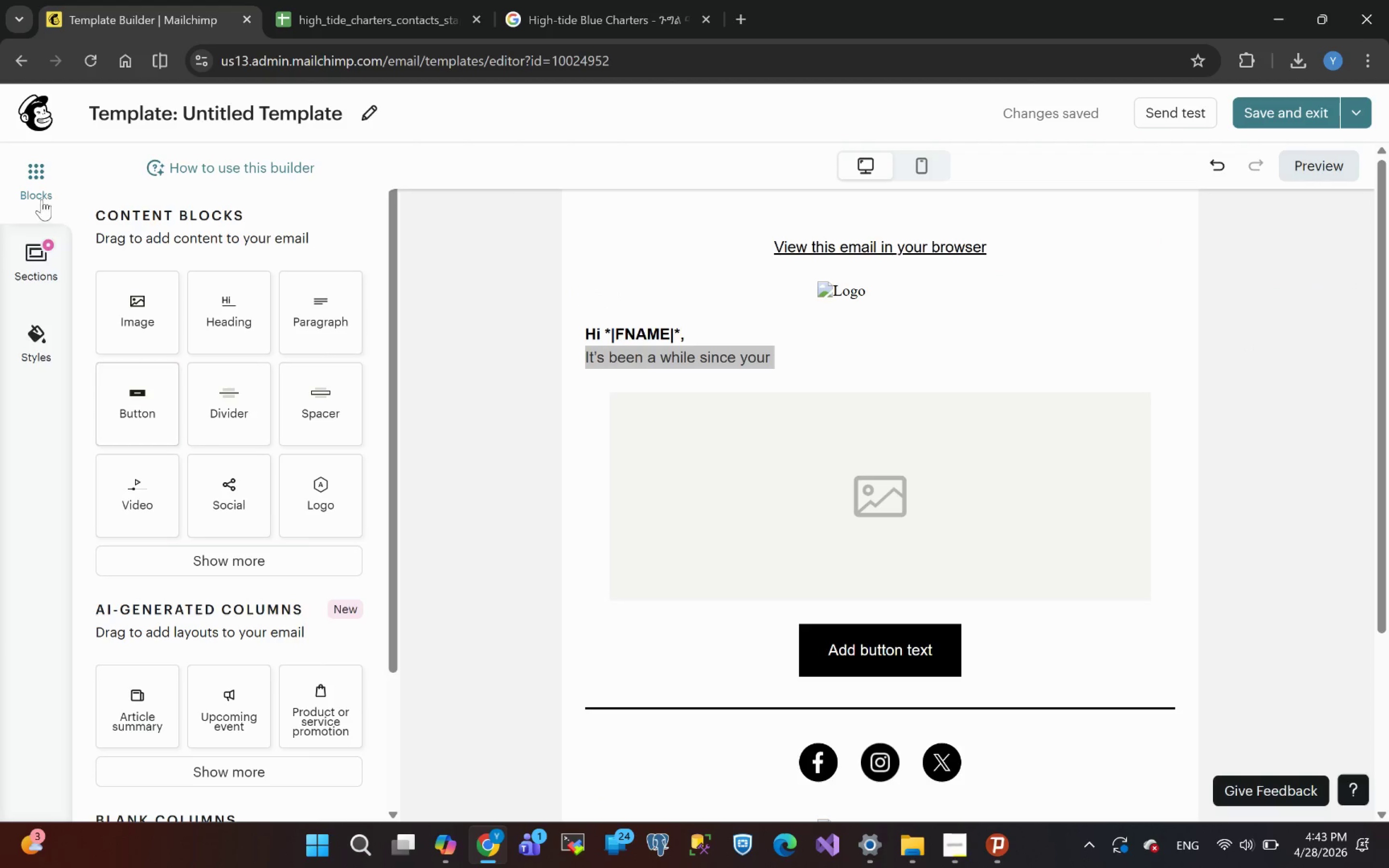 
left_click([38, 121])
 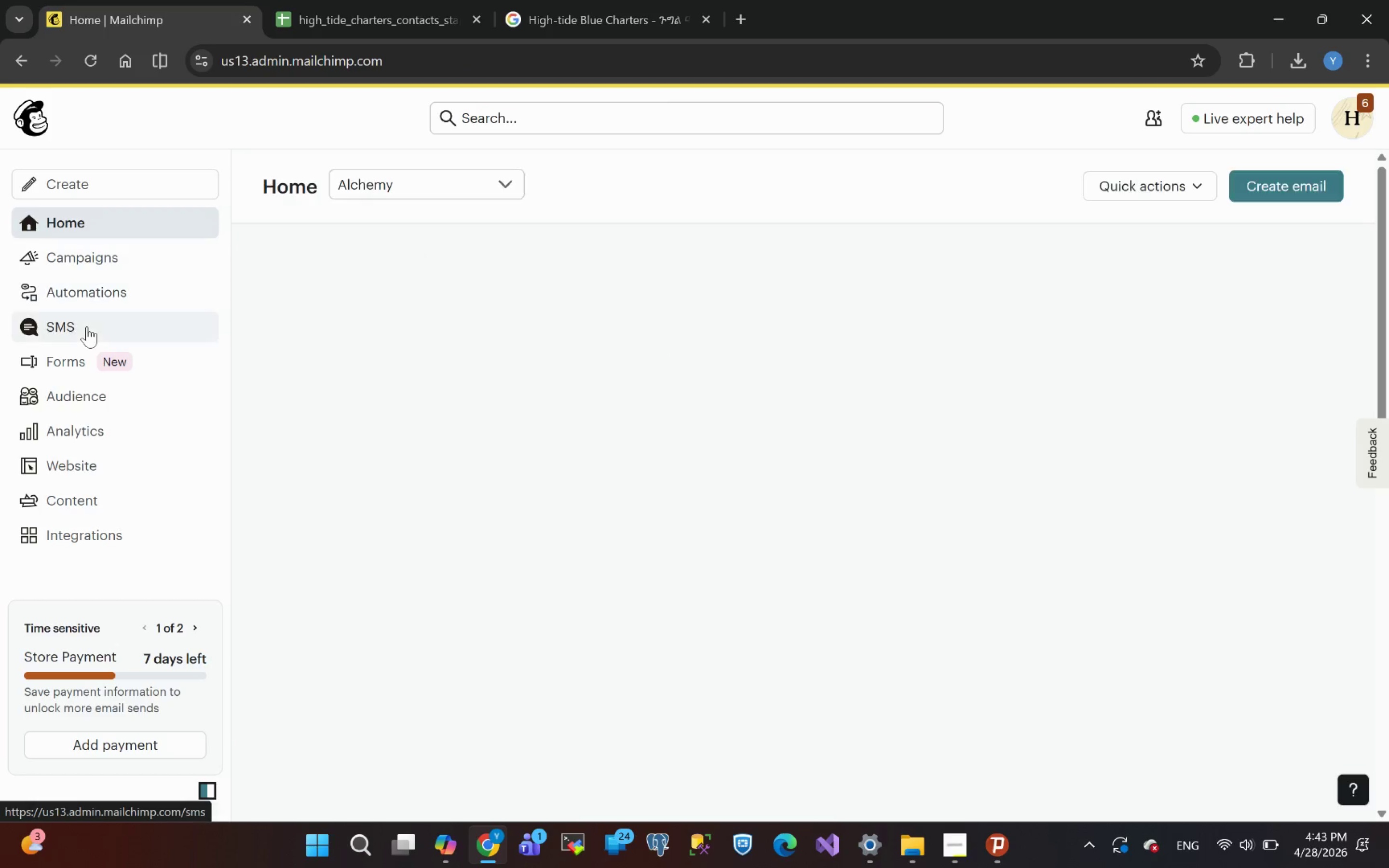 
left_click([92, 397])
 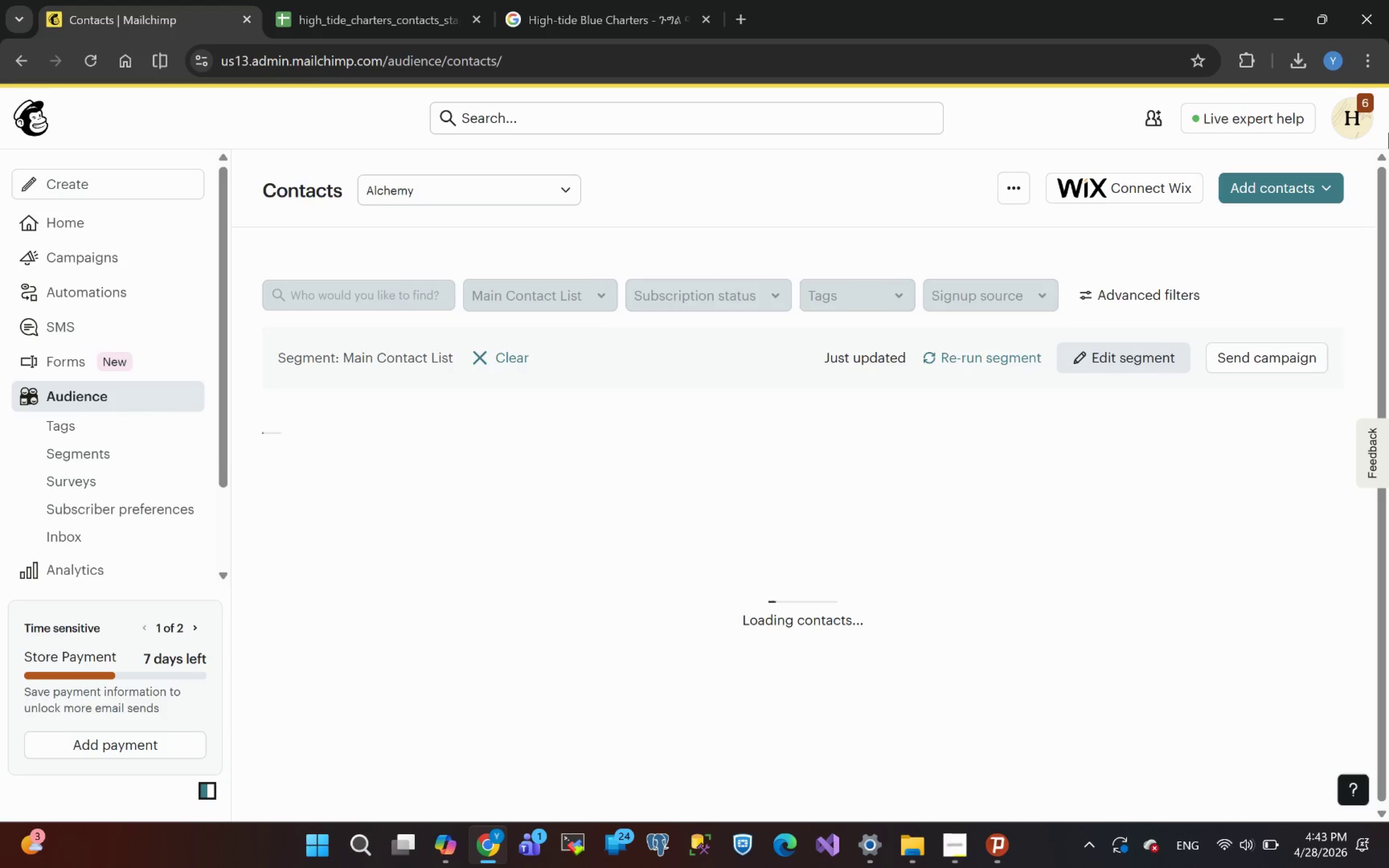 
wait(6.61)
 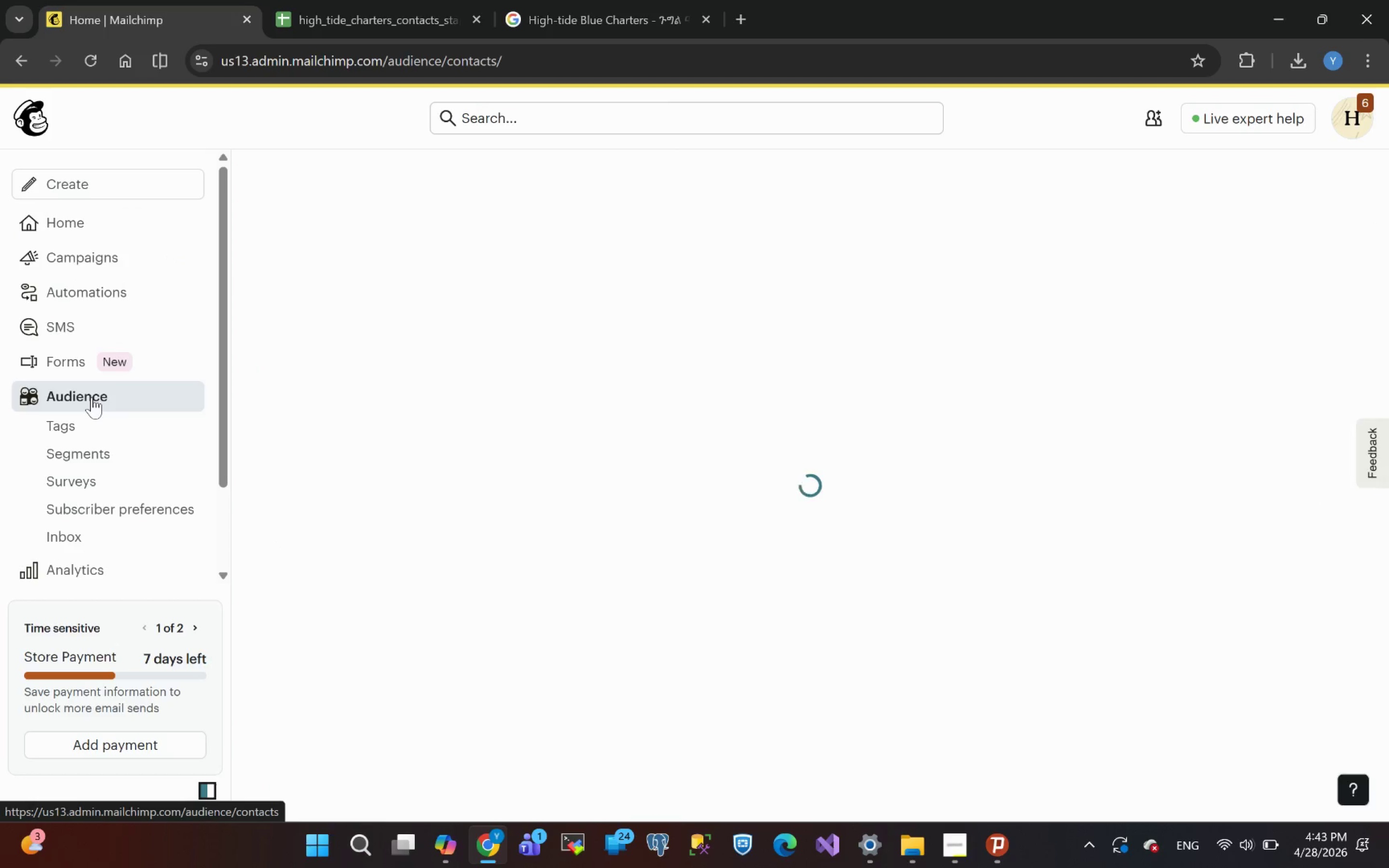 
left_click([472, 356])
 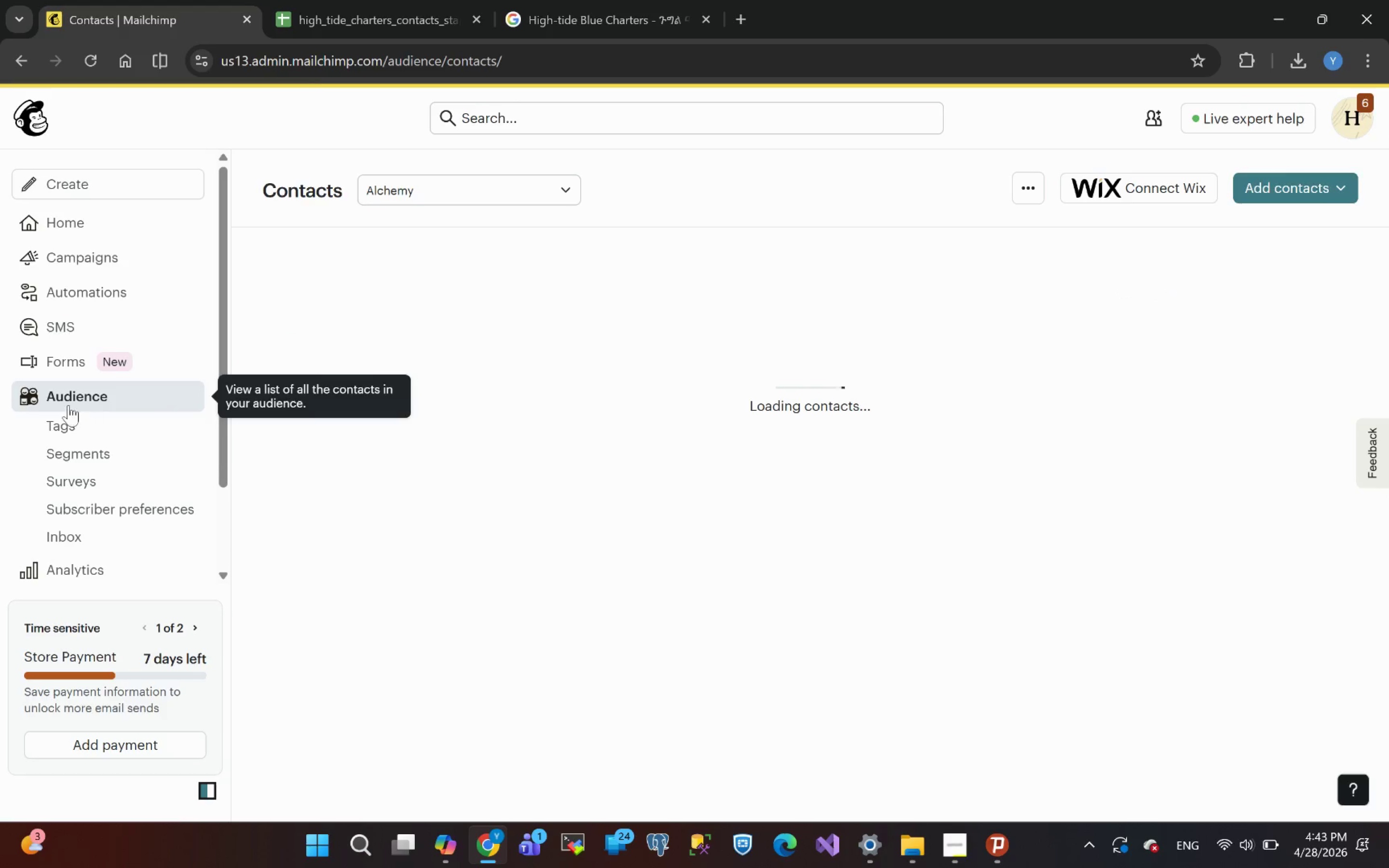 
left_click([72, 396])
 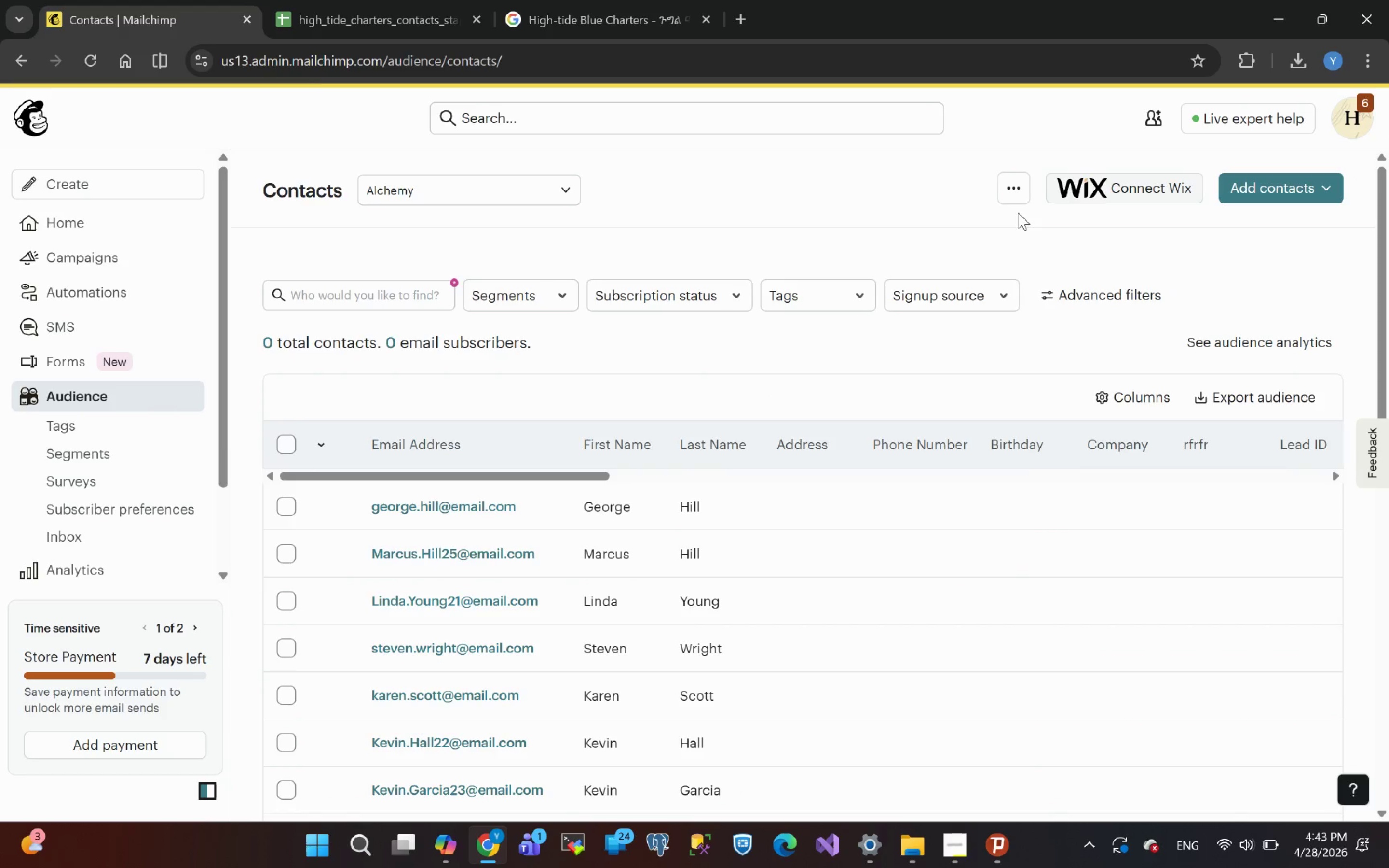 
left_click([1014, 195])
 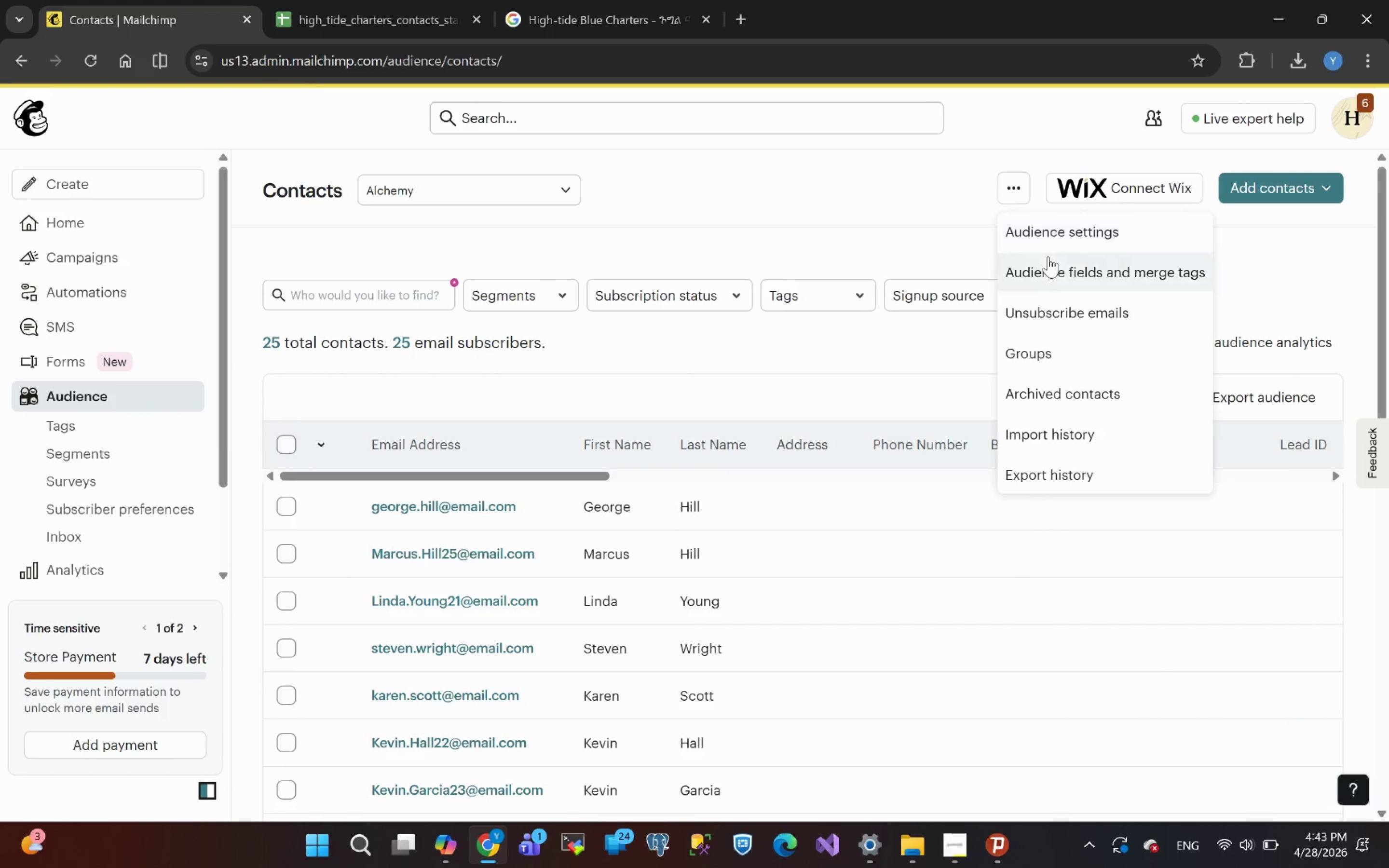 
left_click([1049, 271])
 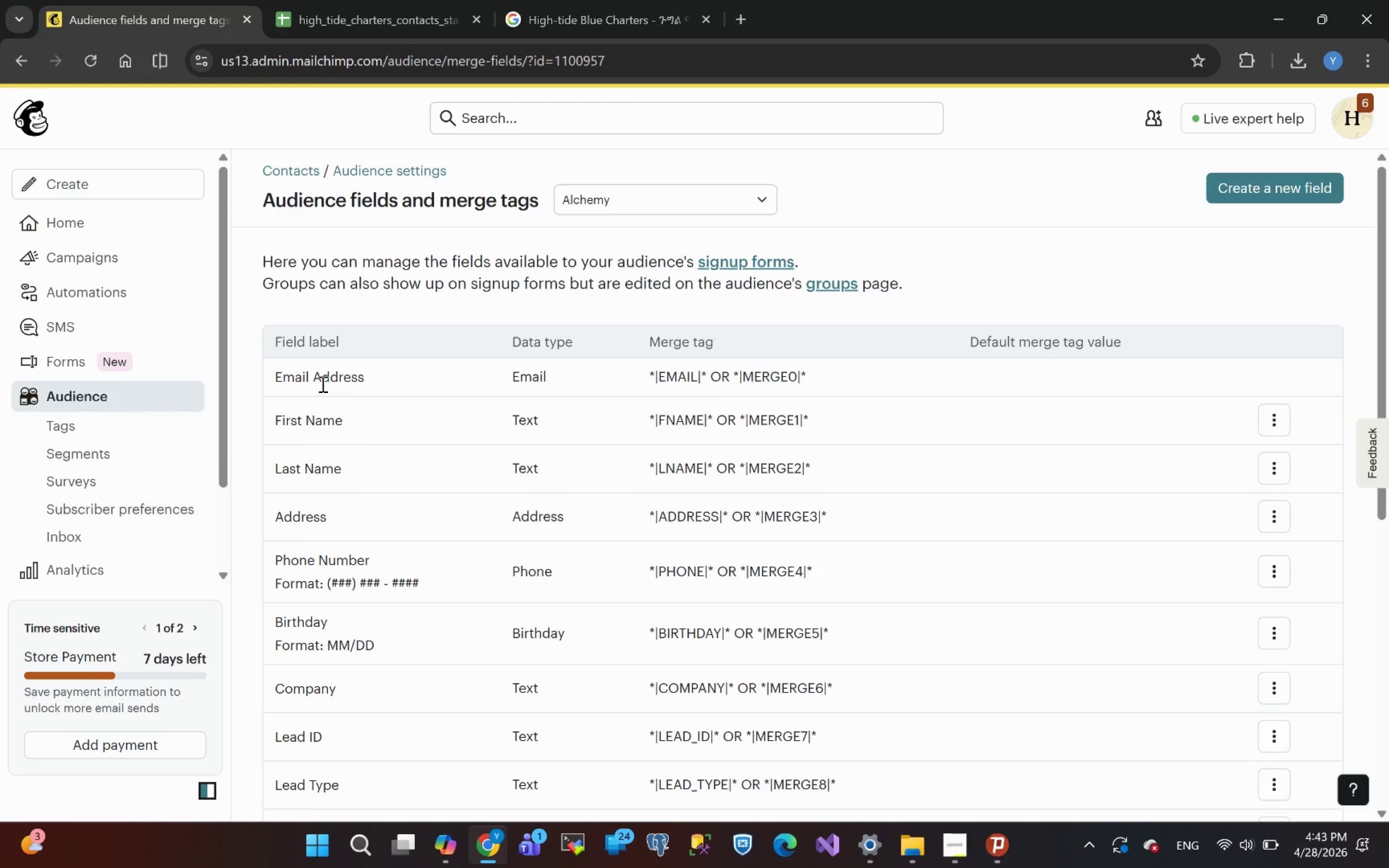 
wait(12.2)
 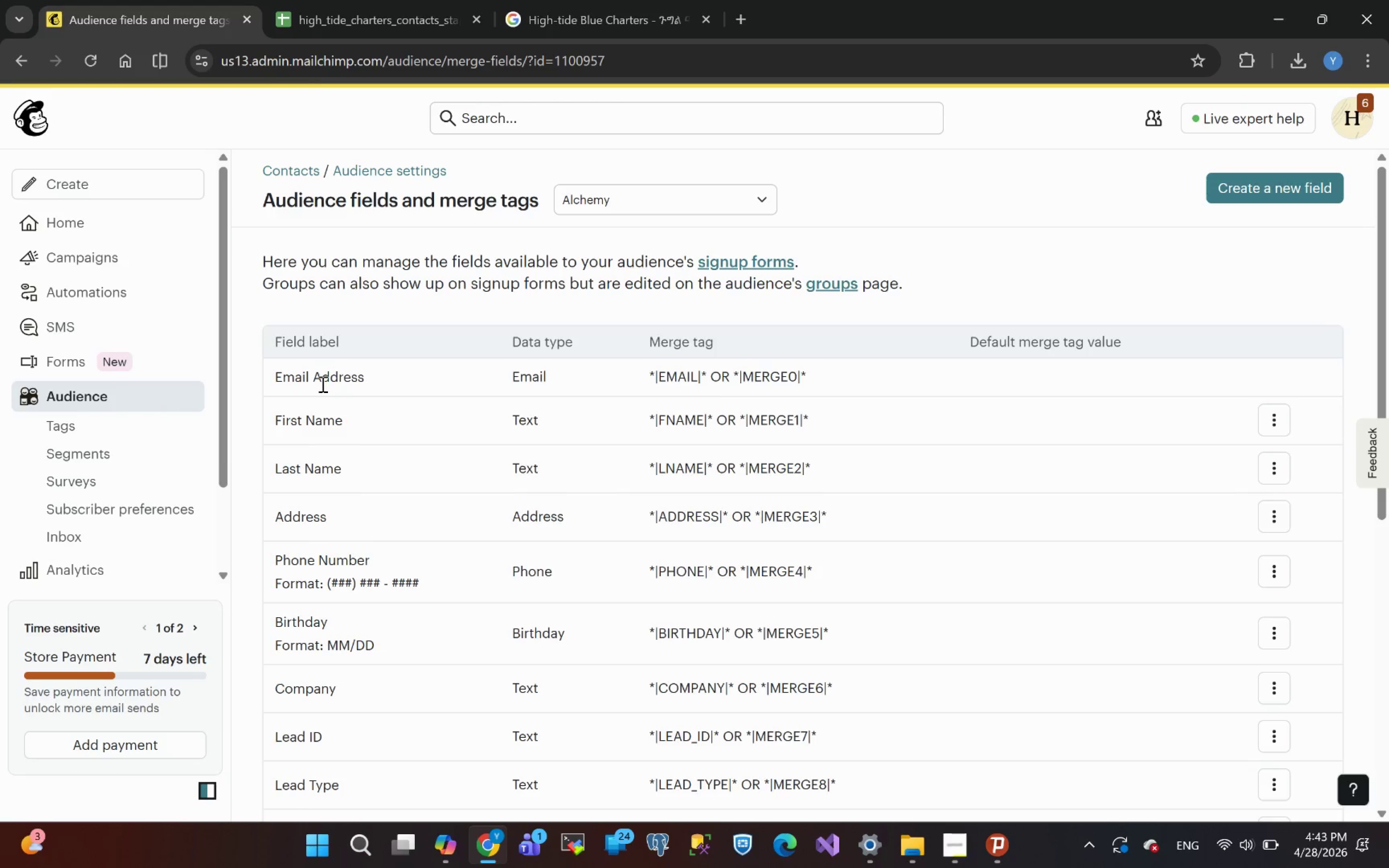 
left_click_drag(start_coordinate=[657, 677], to_coordinate=[714, 678])
 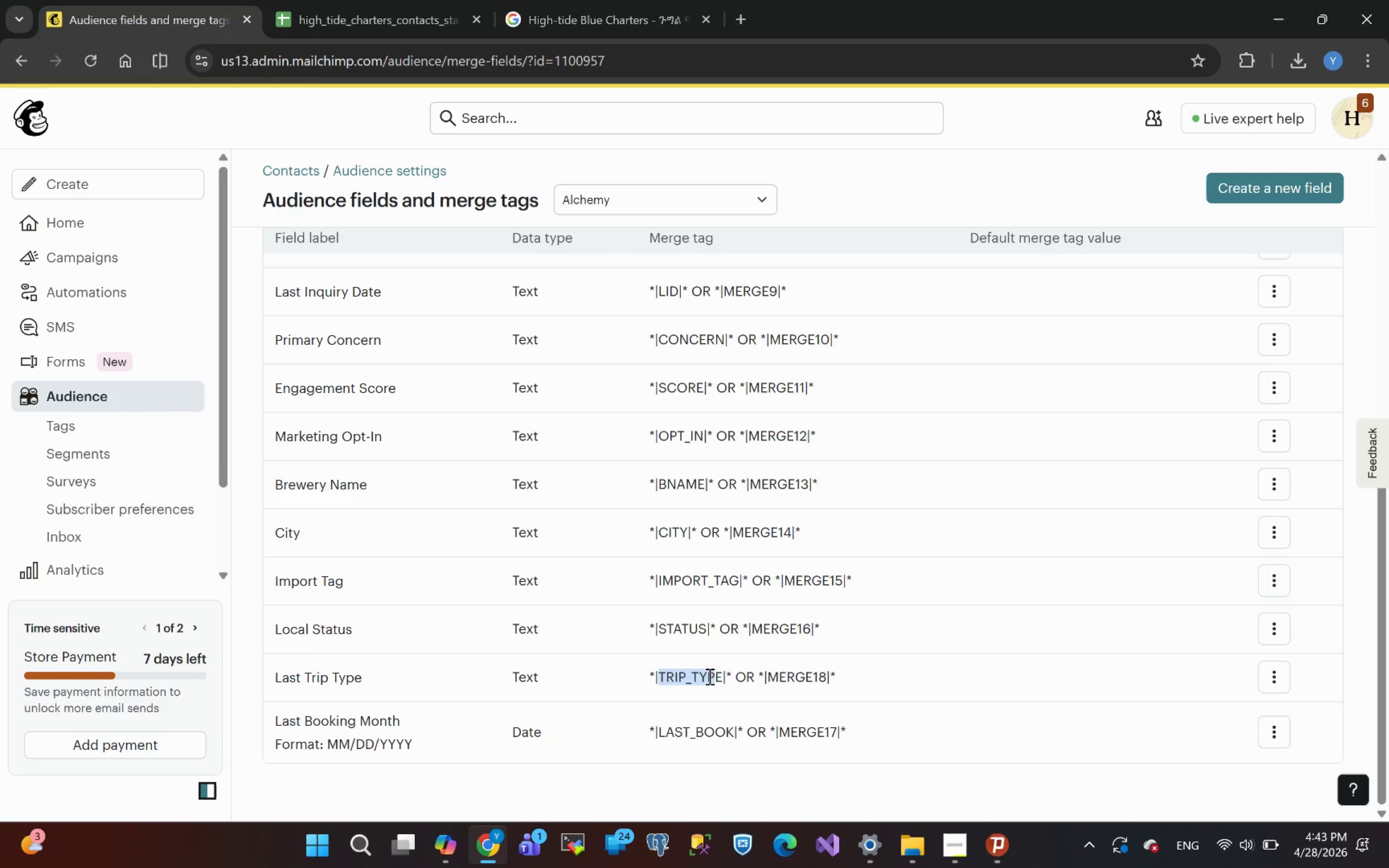 
left_click([722, 678])
 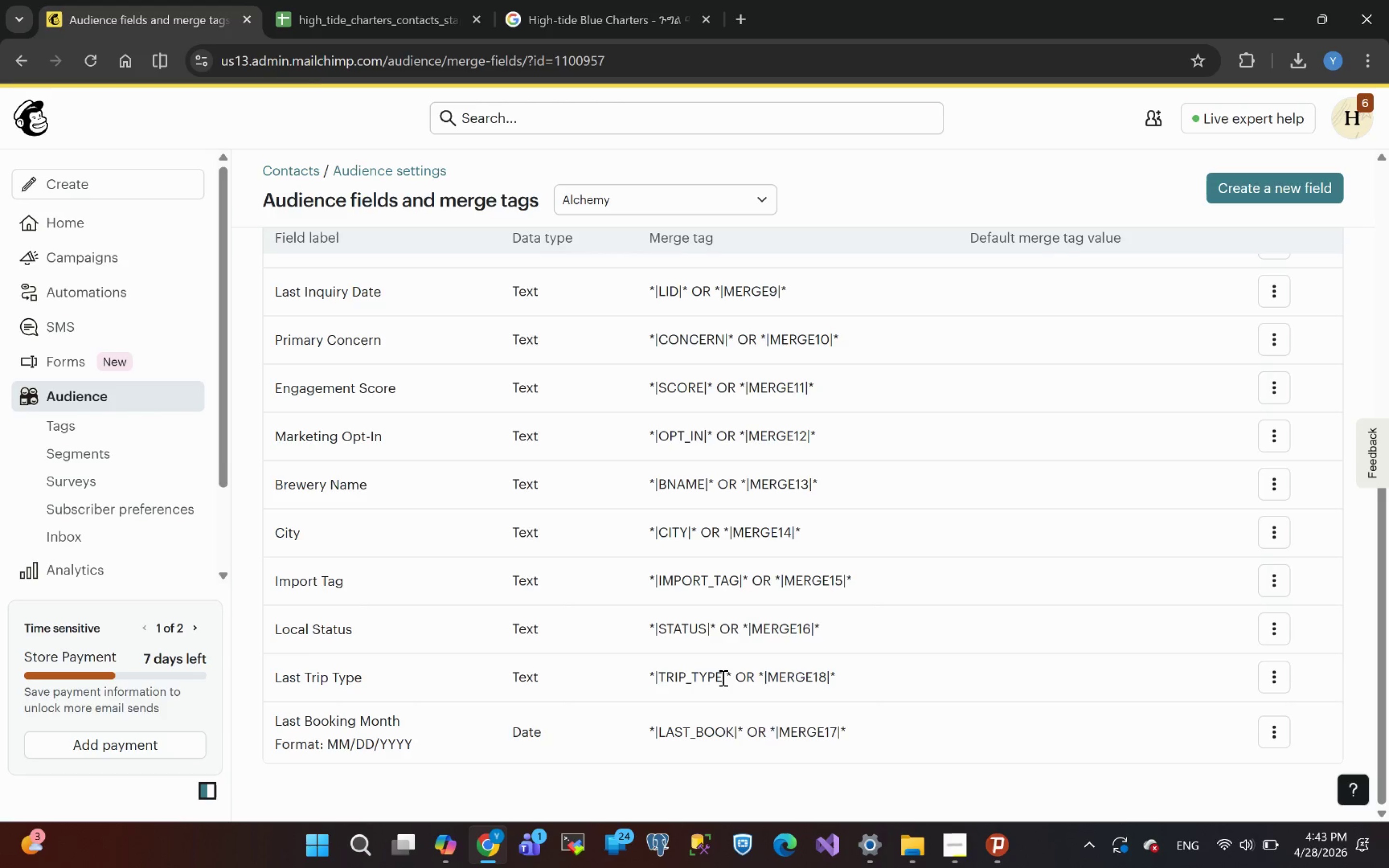 
left_click_drag(start_coordinate=[722, 678], to_coordinate=[680, 680])
 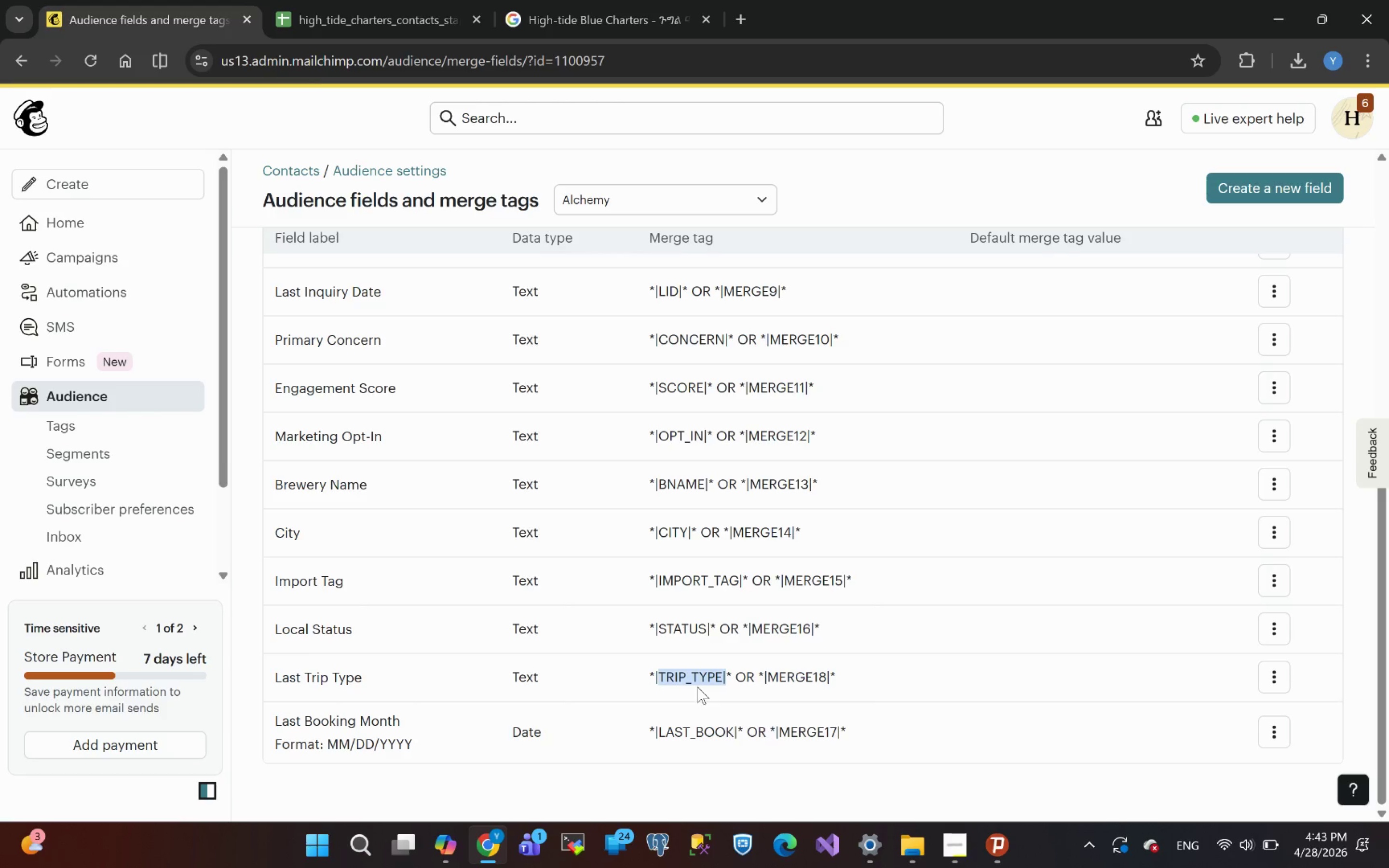 
key(Control+C)
 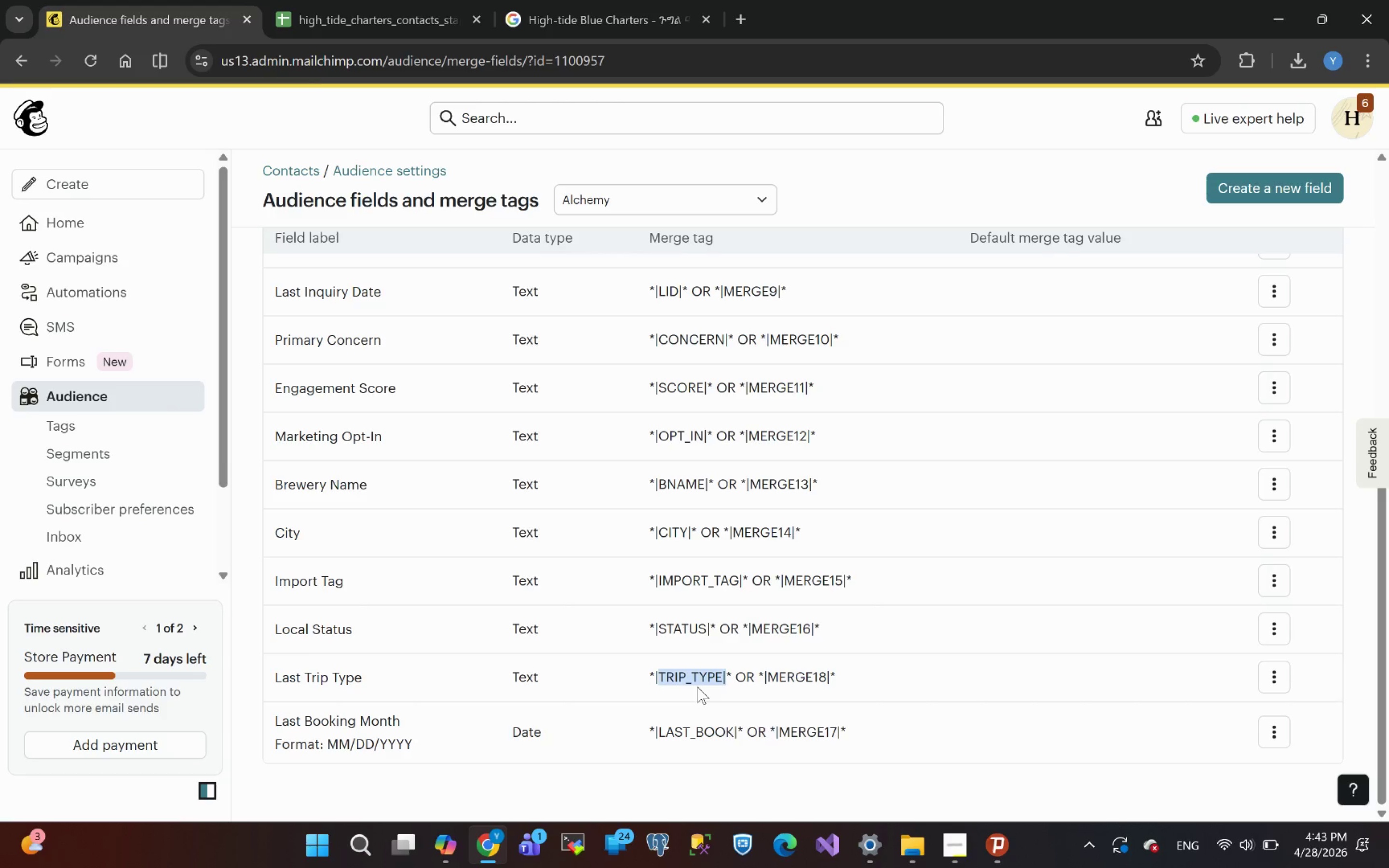 
key(Control+C)
 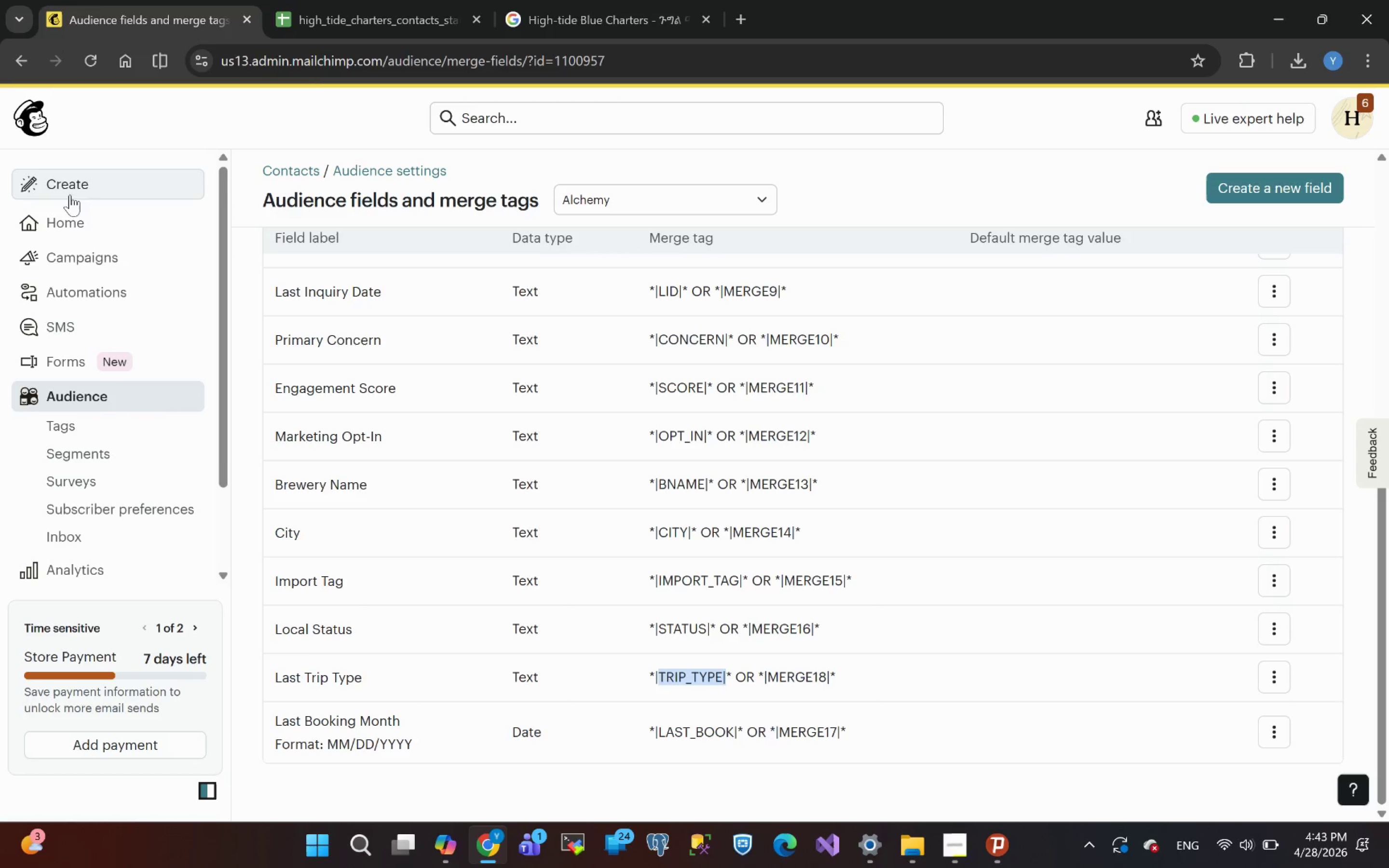 
left_click([80, 251])
 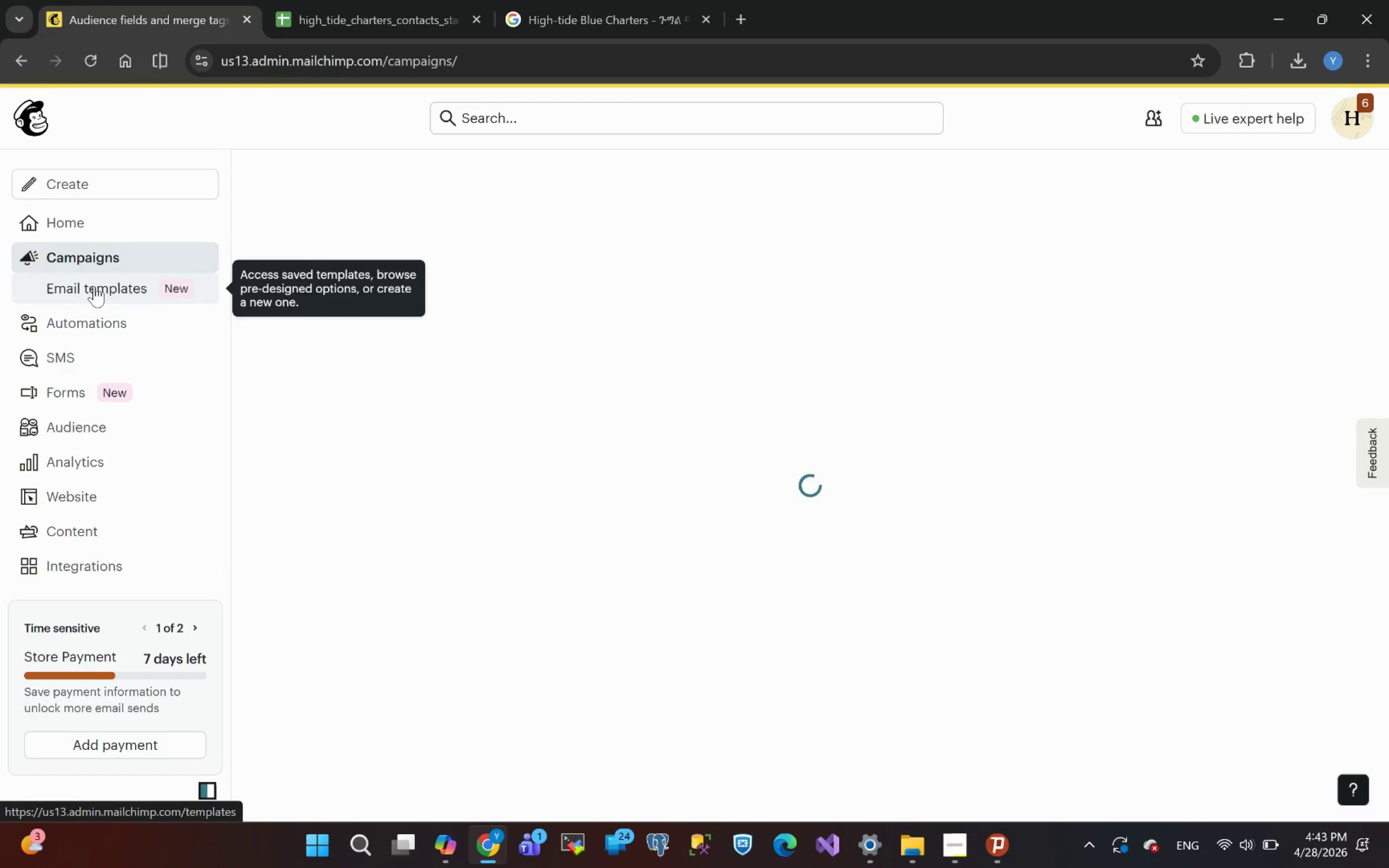 
left_click([94, 287])
 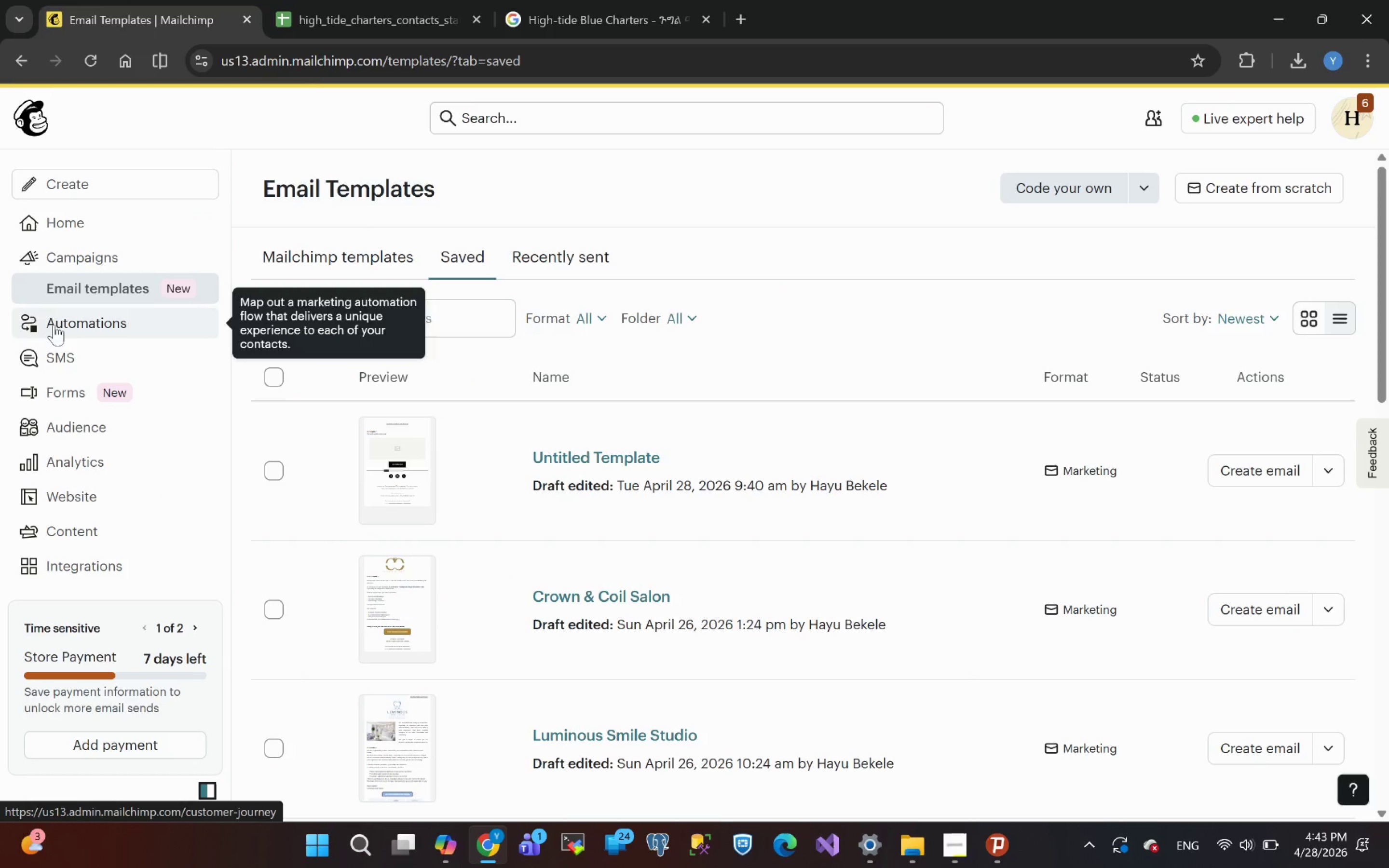 
left_click([586, 462])
 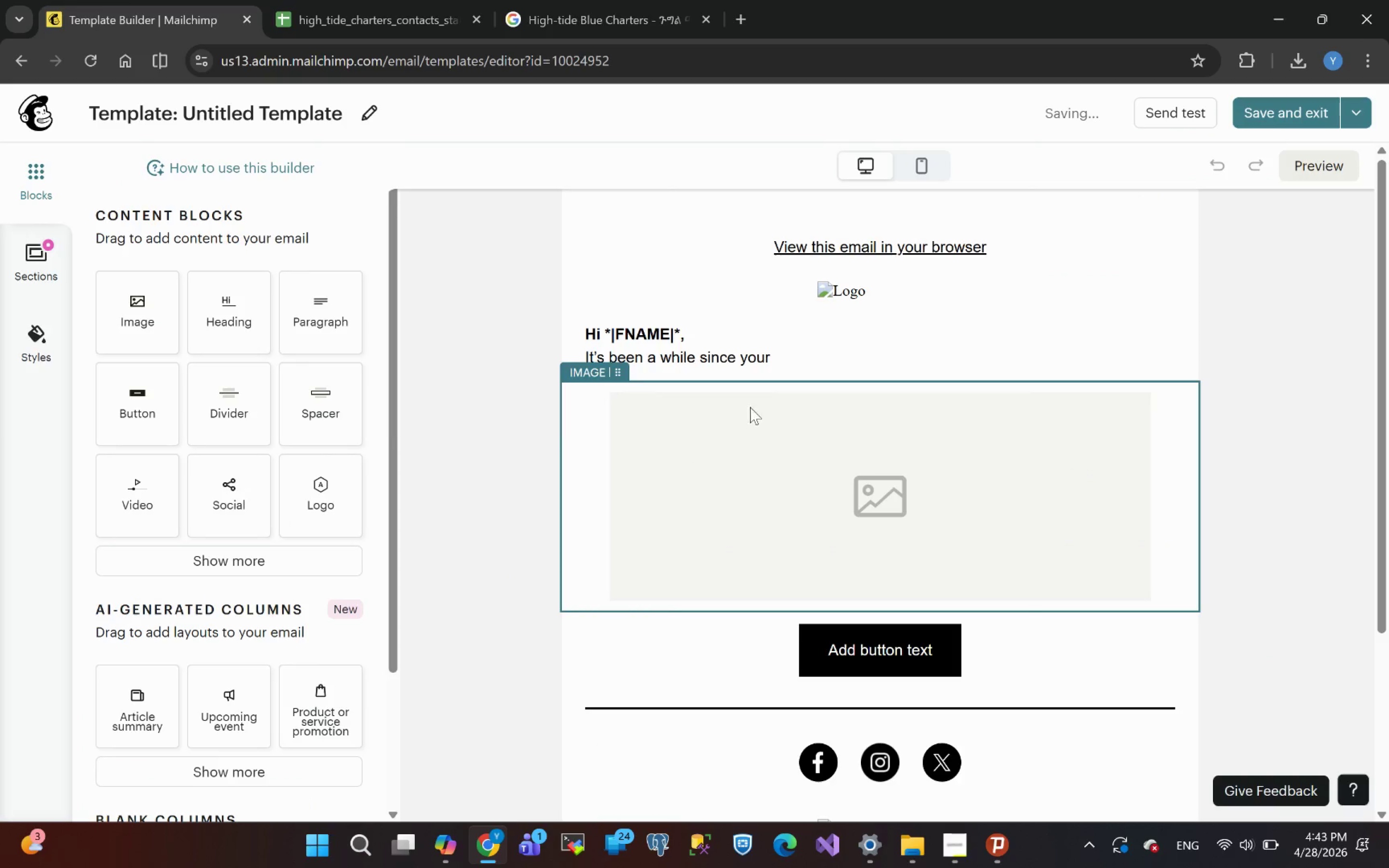 
left_click([787, 355])
 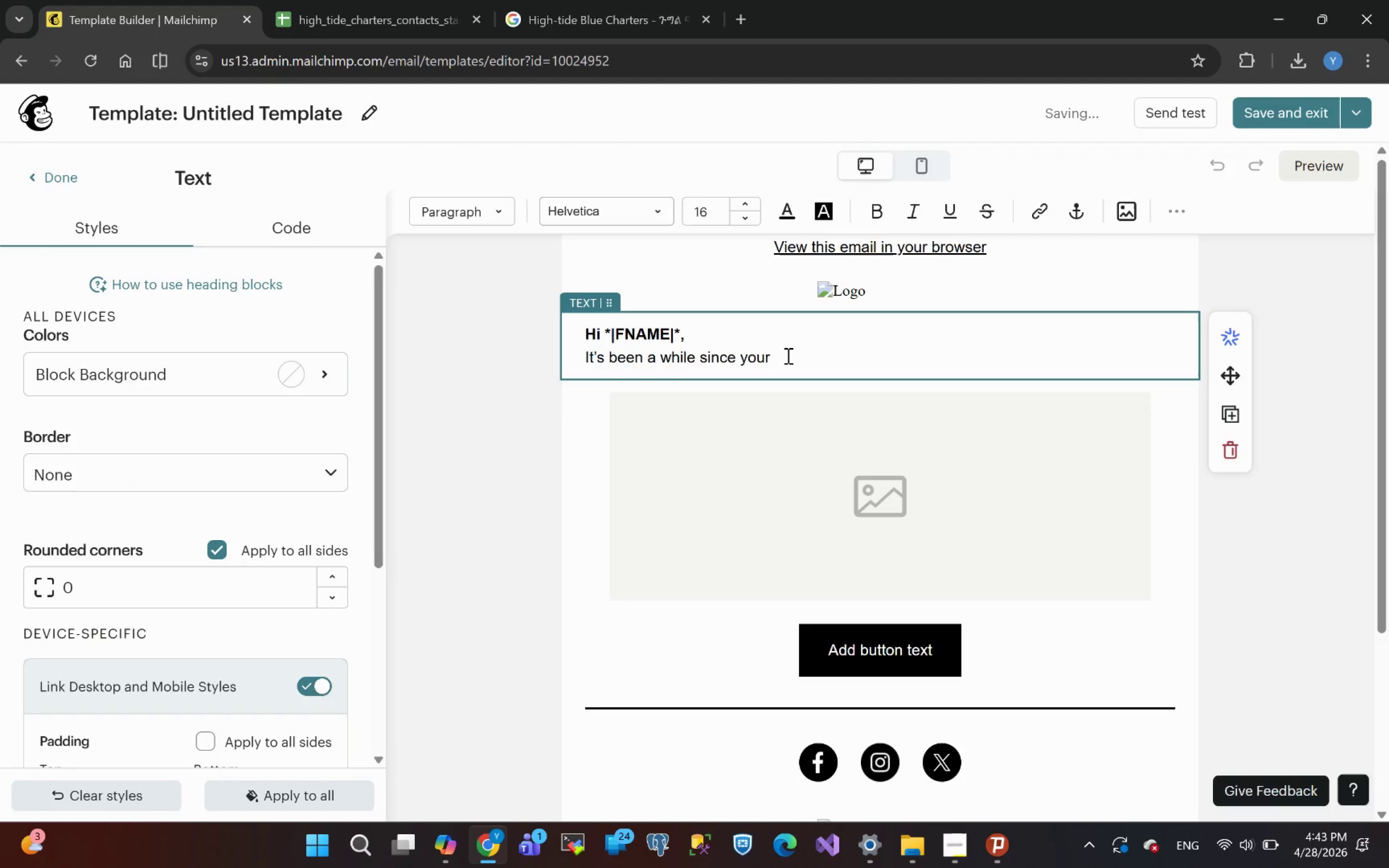 
key(Shift+8)
 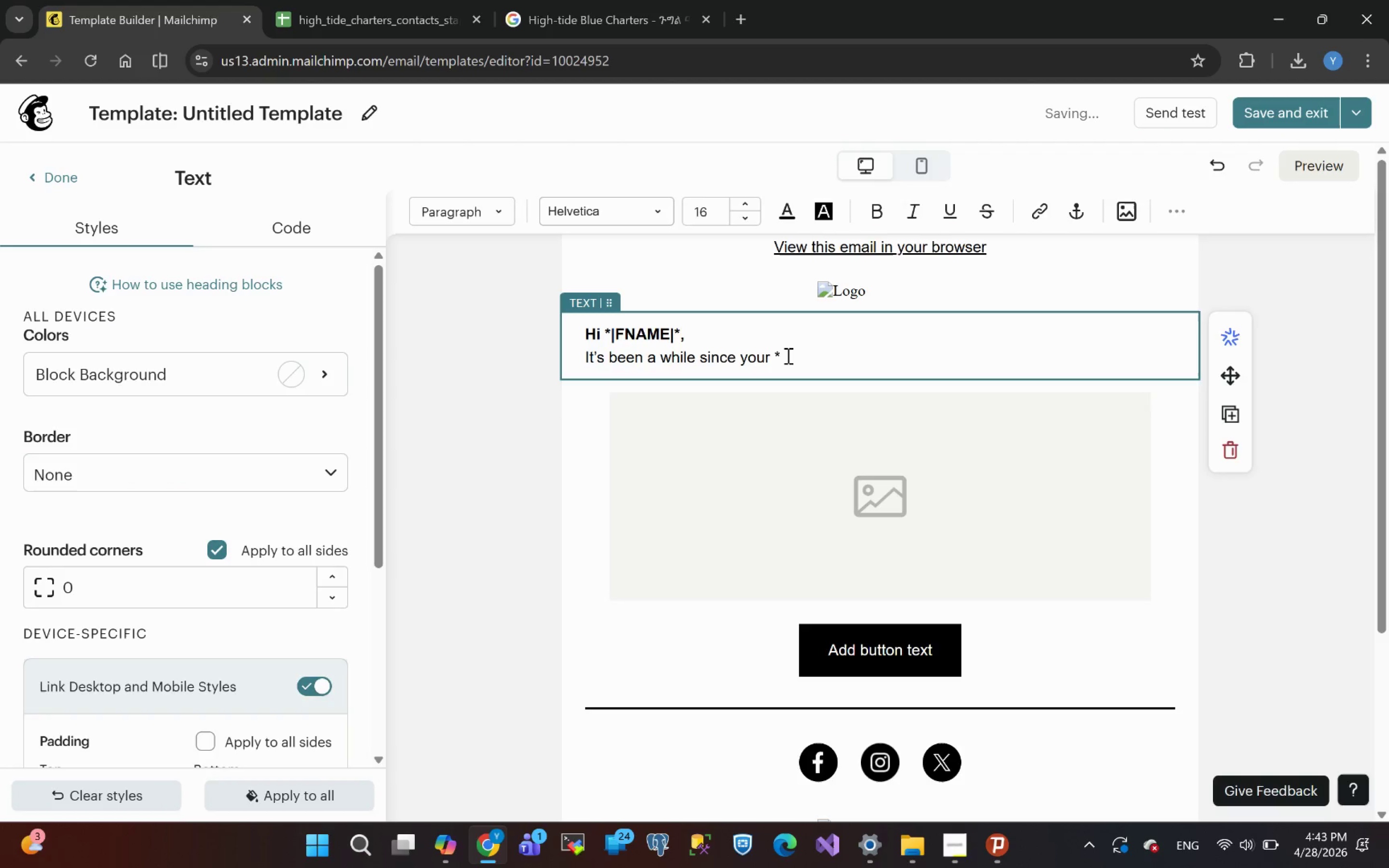 
key(Shift+Backslash)
 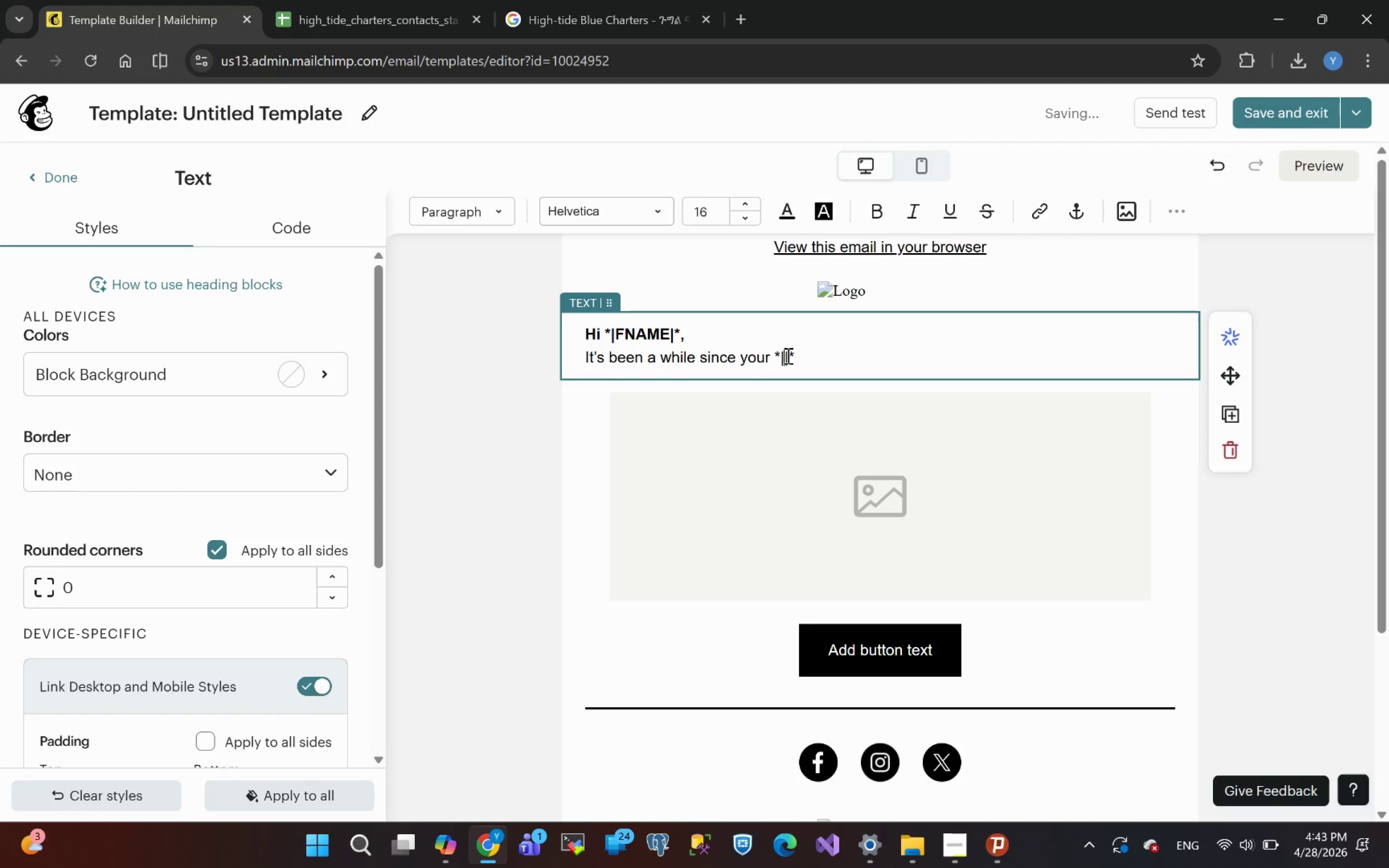 
key(Control+V)
 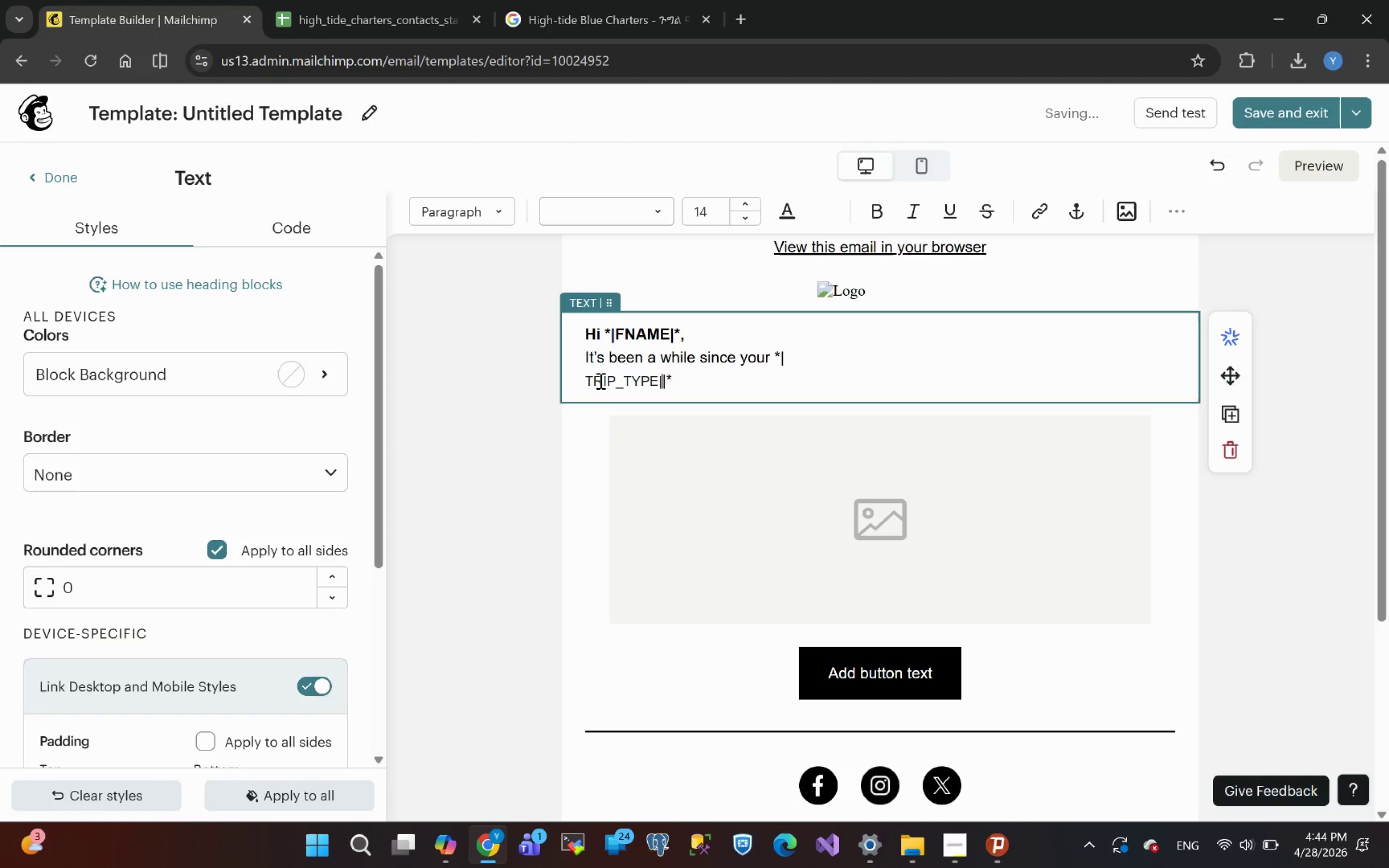 
left_click([590, 382])
 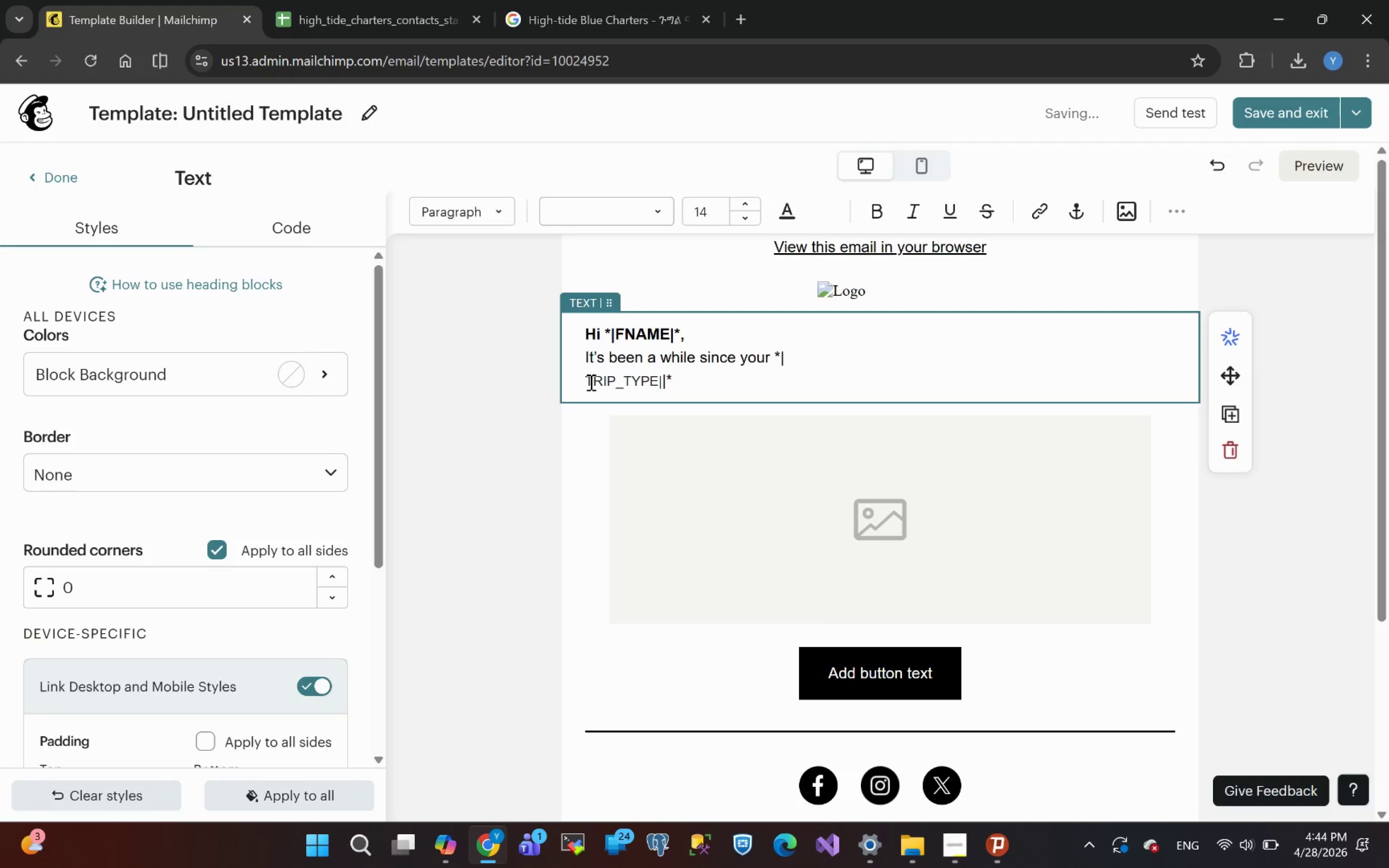 
key(ArrowLeft)
 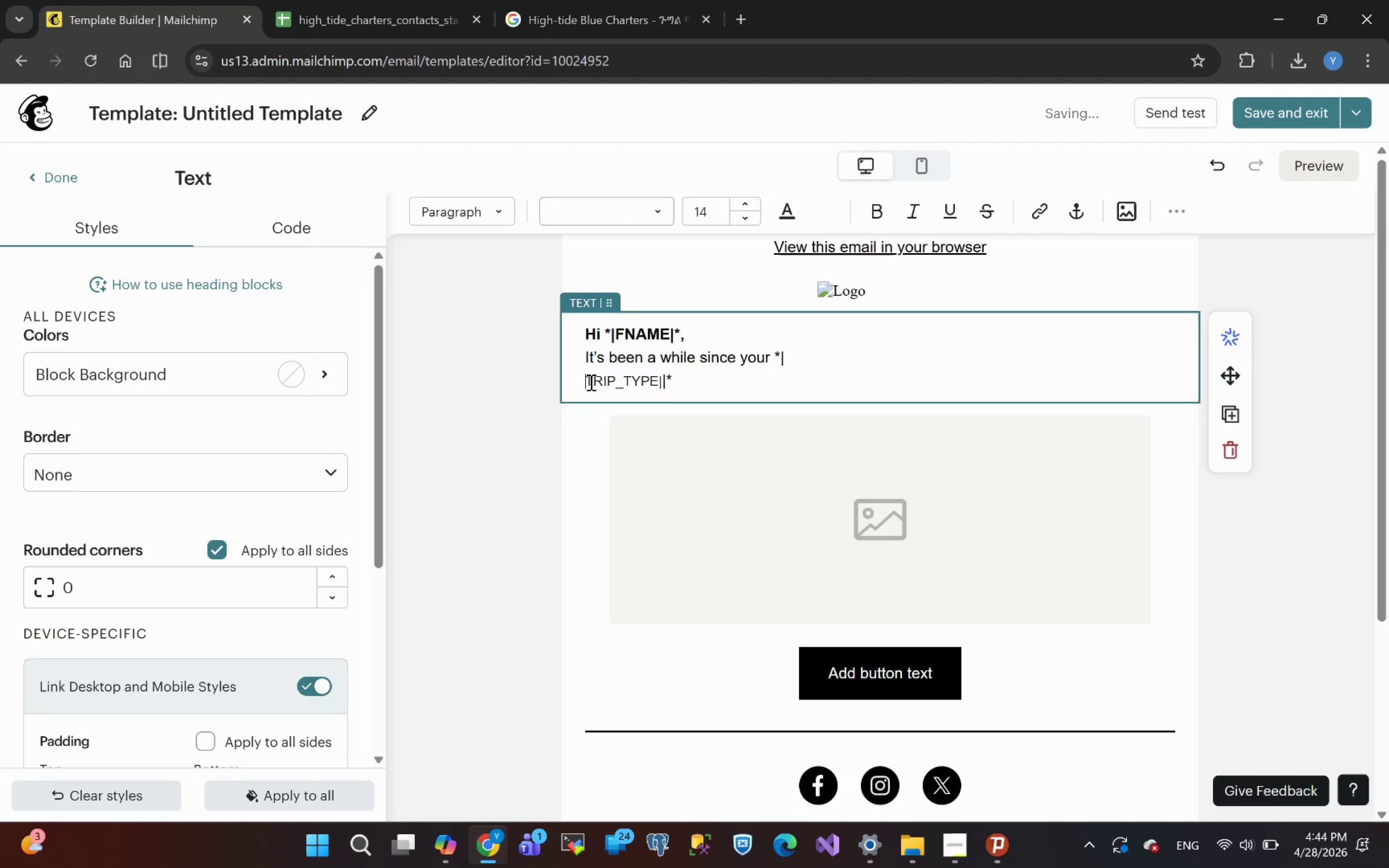 
key(Backspace)
 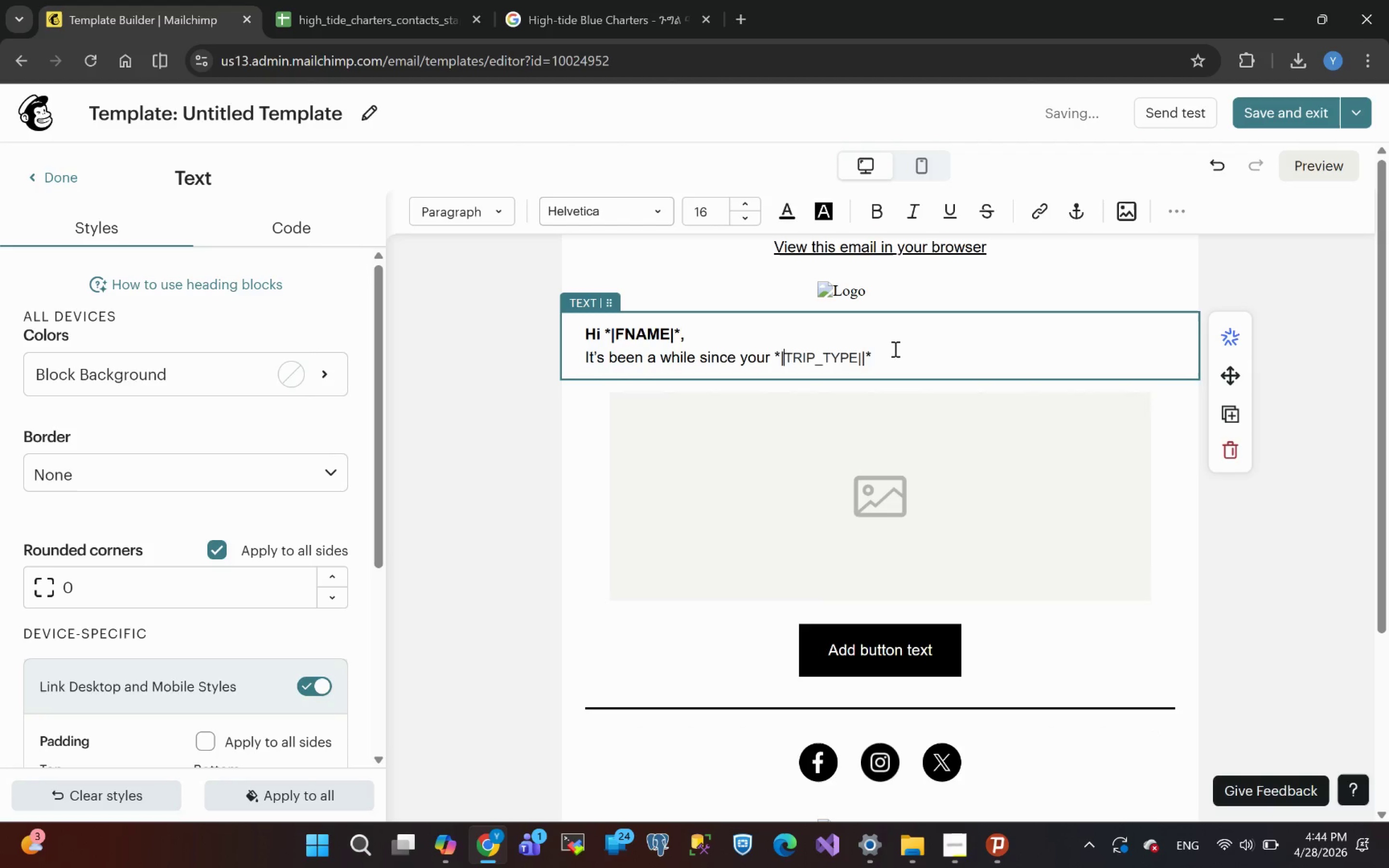 
left_click_drag(start_coordinate=[877, 353], to_coordinate=[775, 355])
 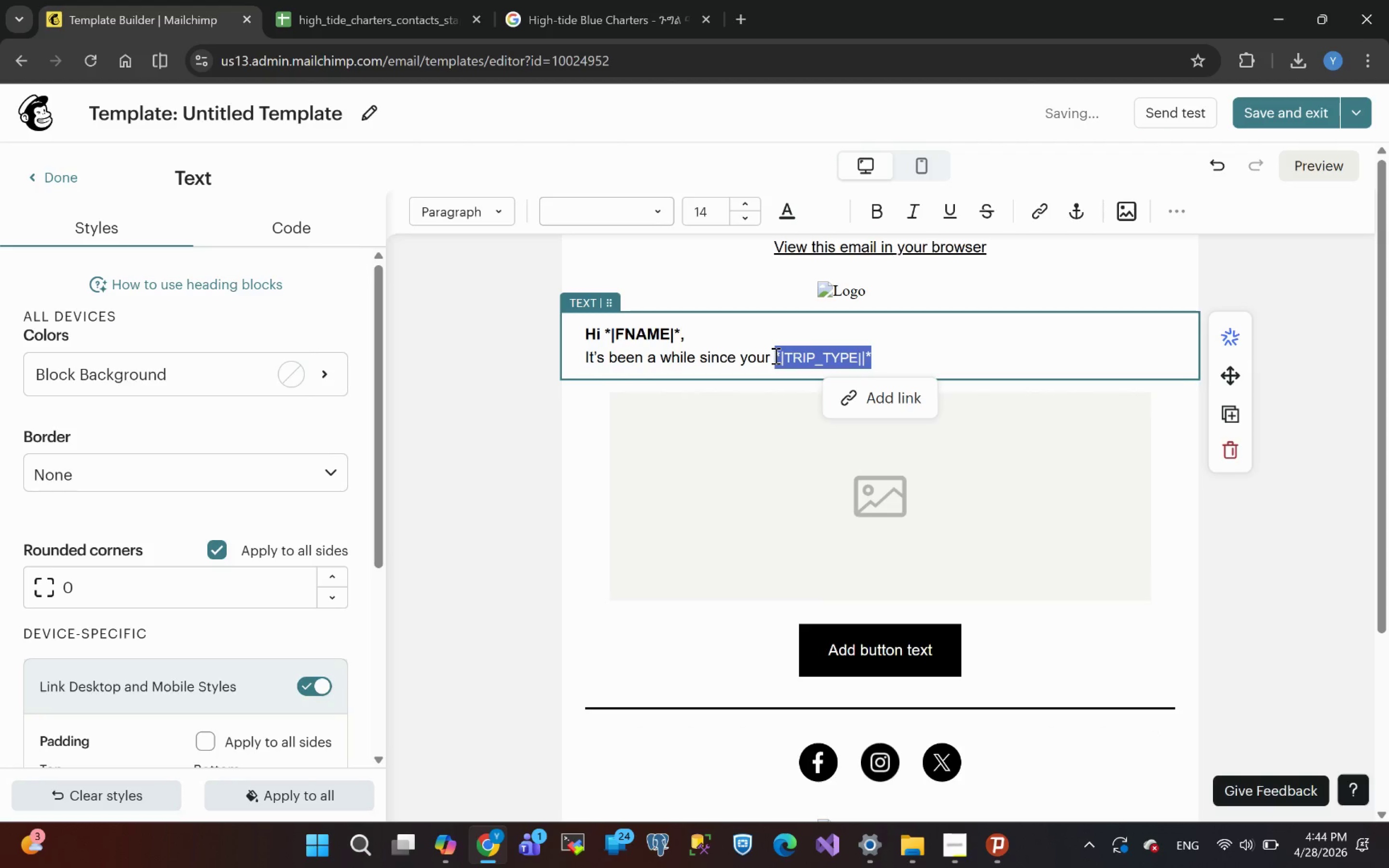 
key(Control+B)
 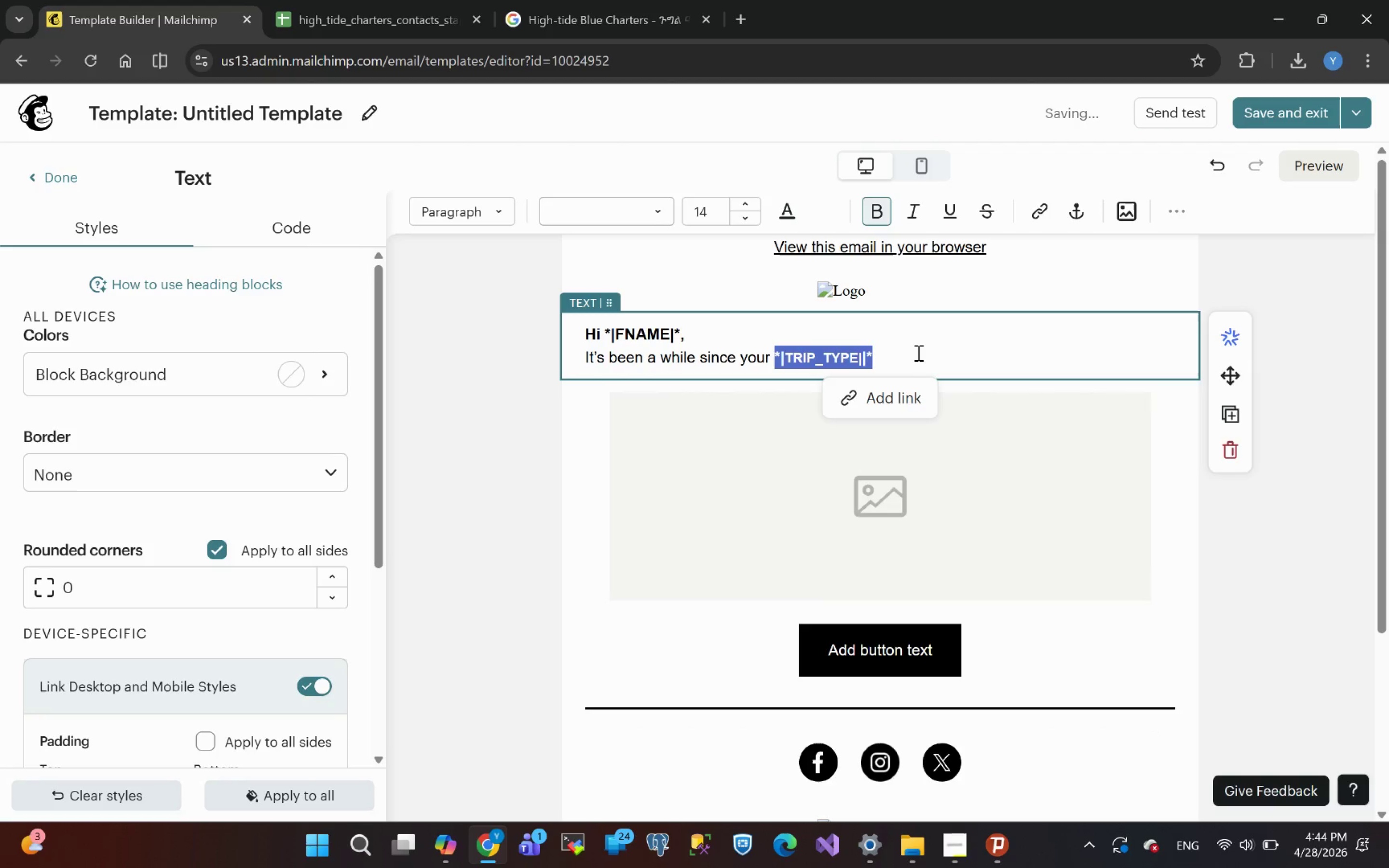 
left_click([907, 358])
 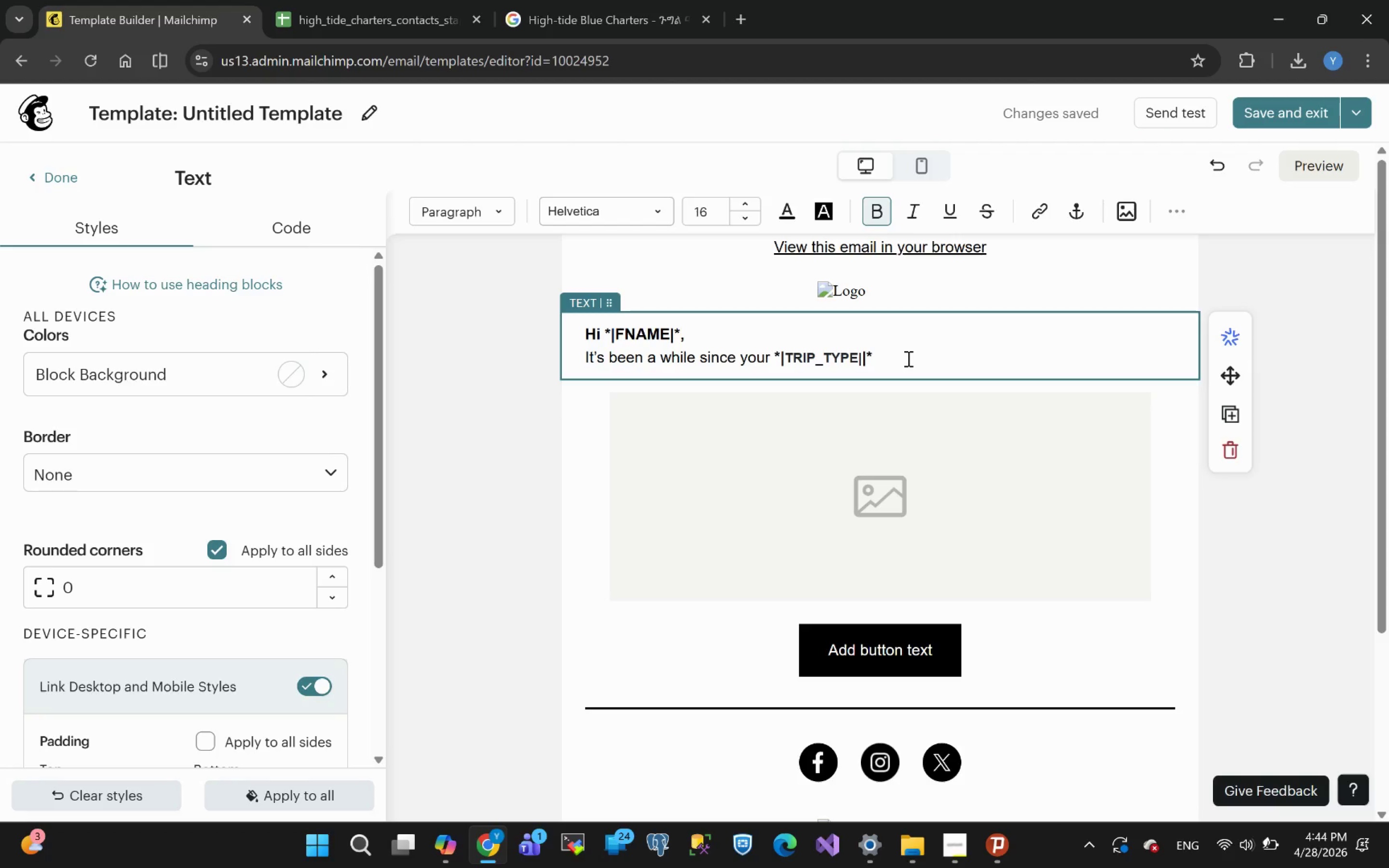 
wait(17.5)
 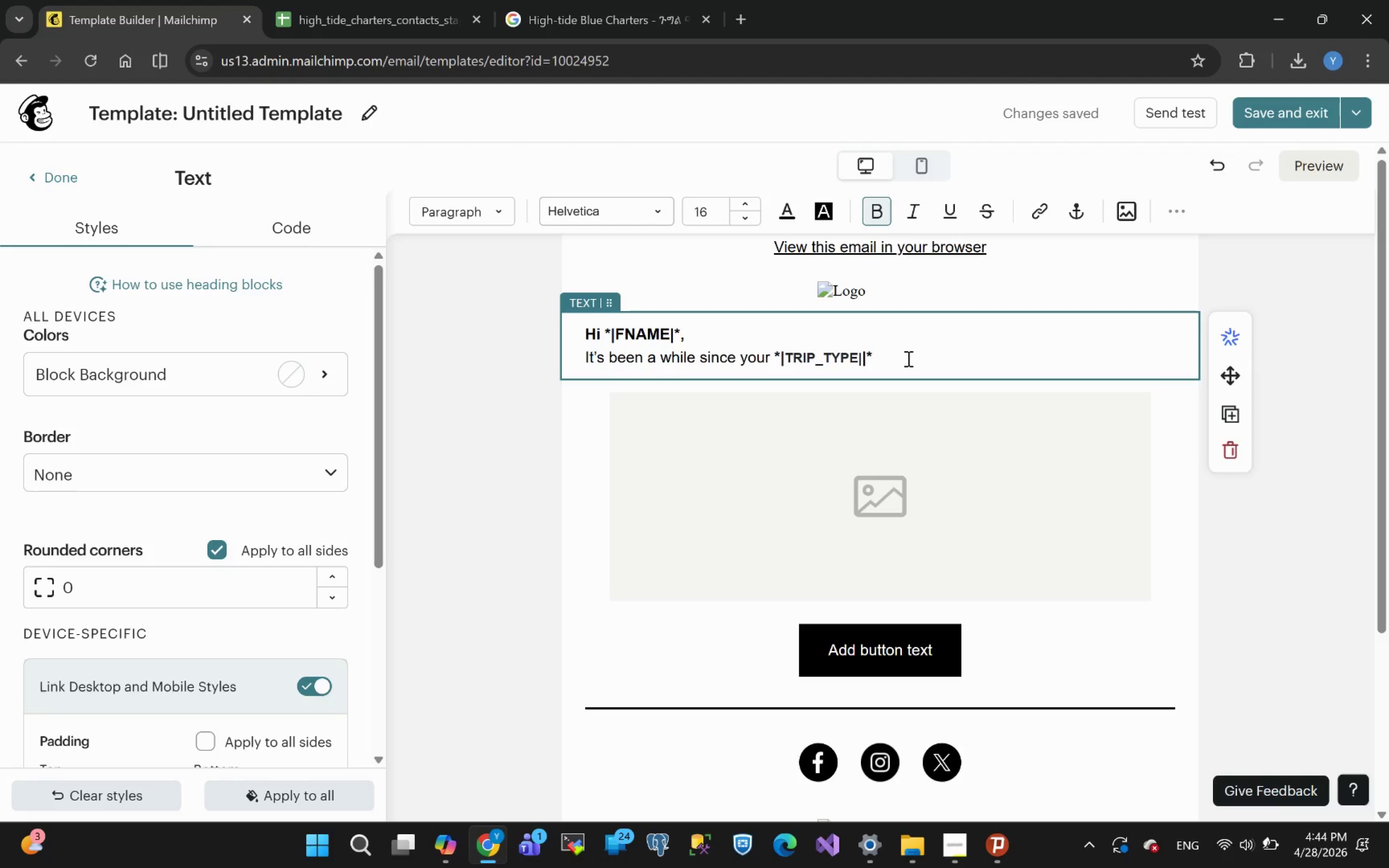 
key(Space)
 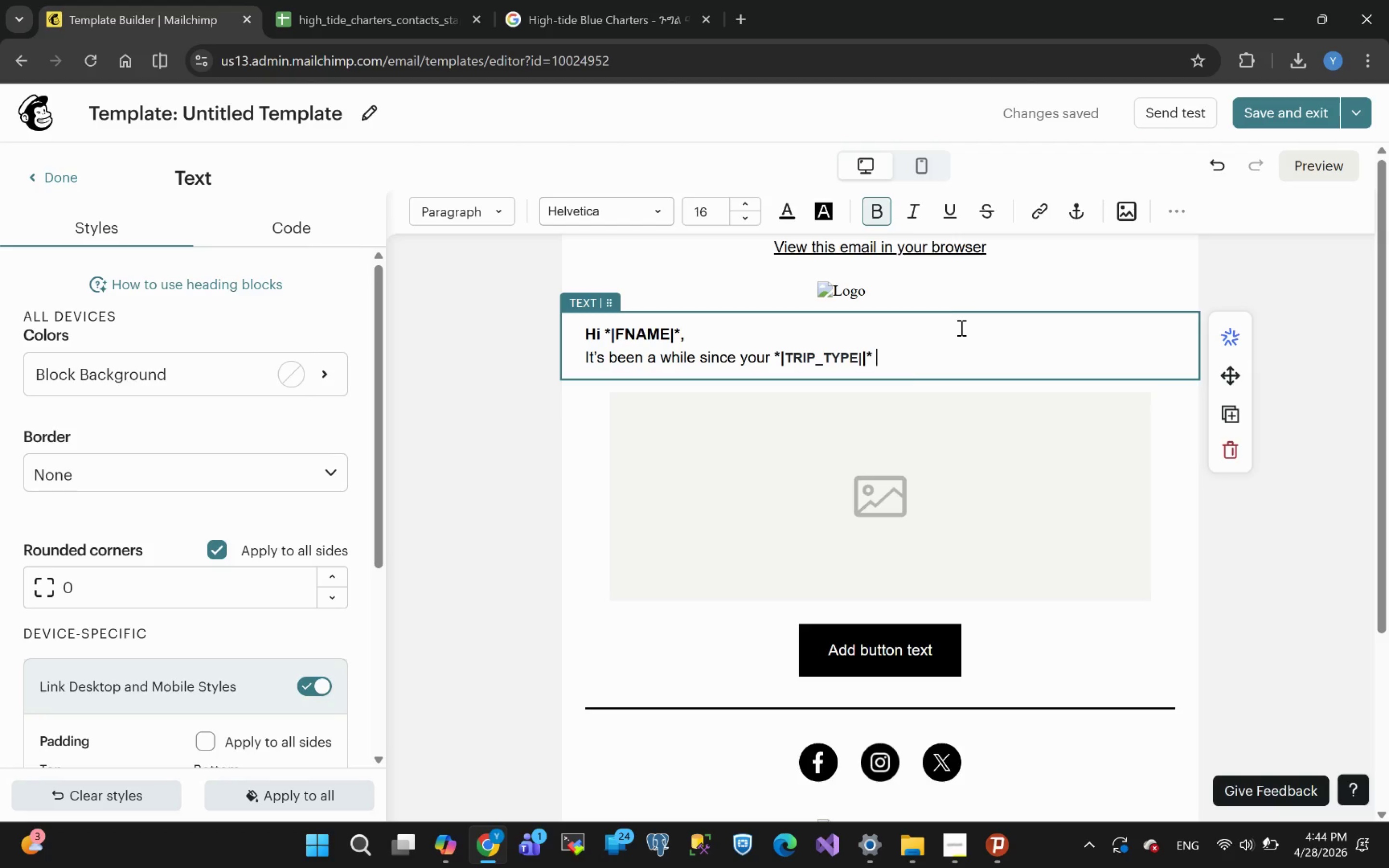 
wait(6.06)
 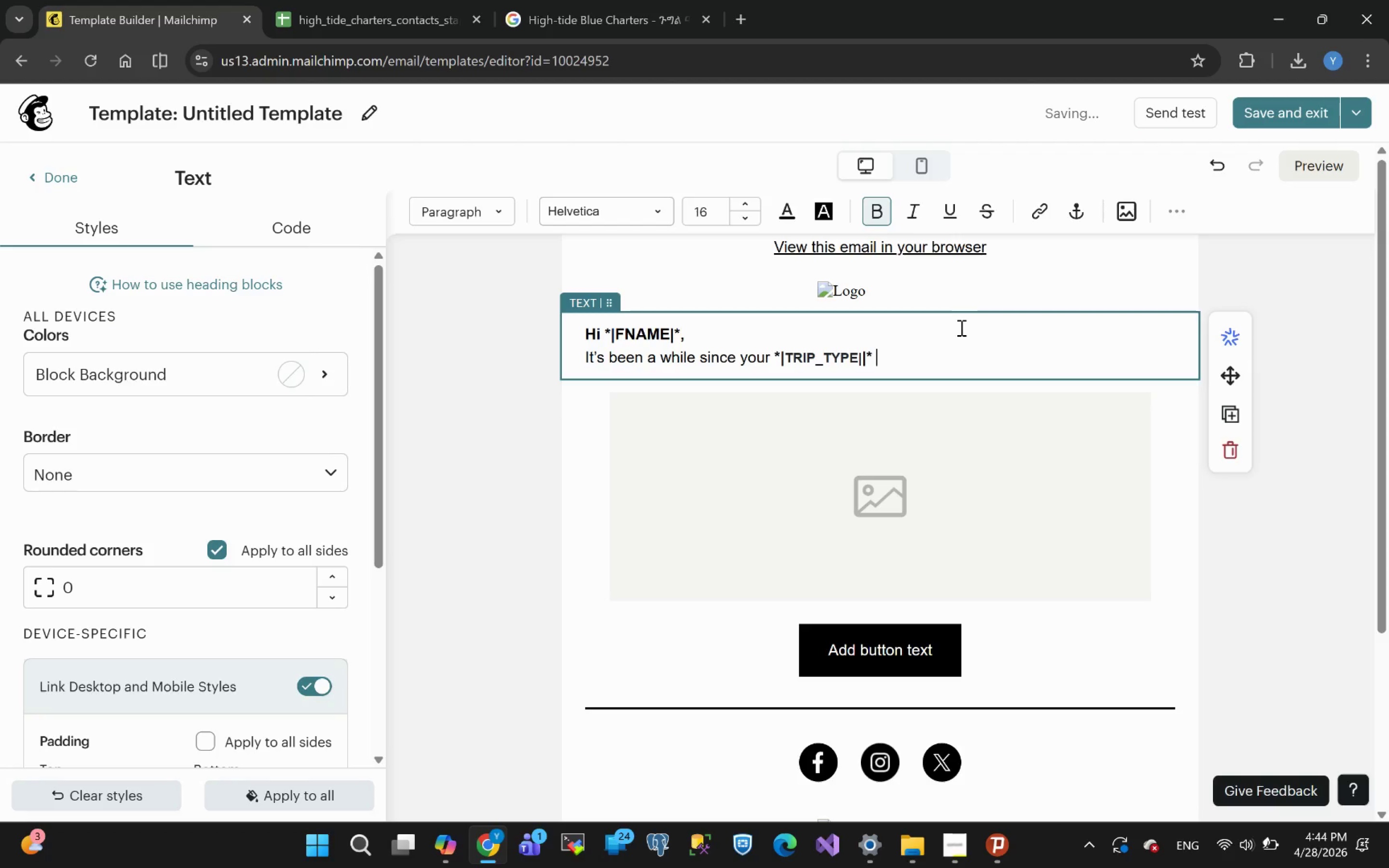 
type(outing with )
 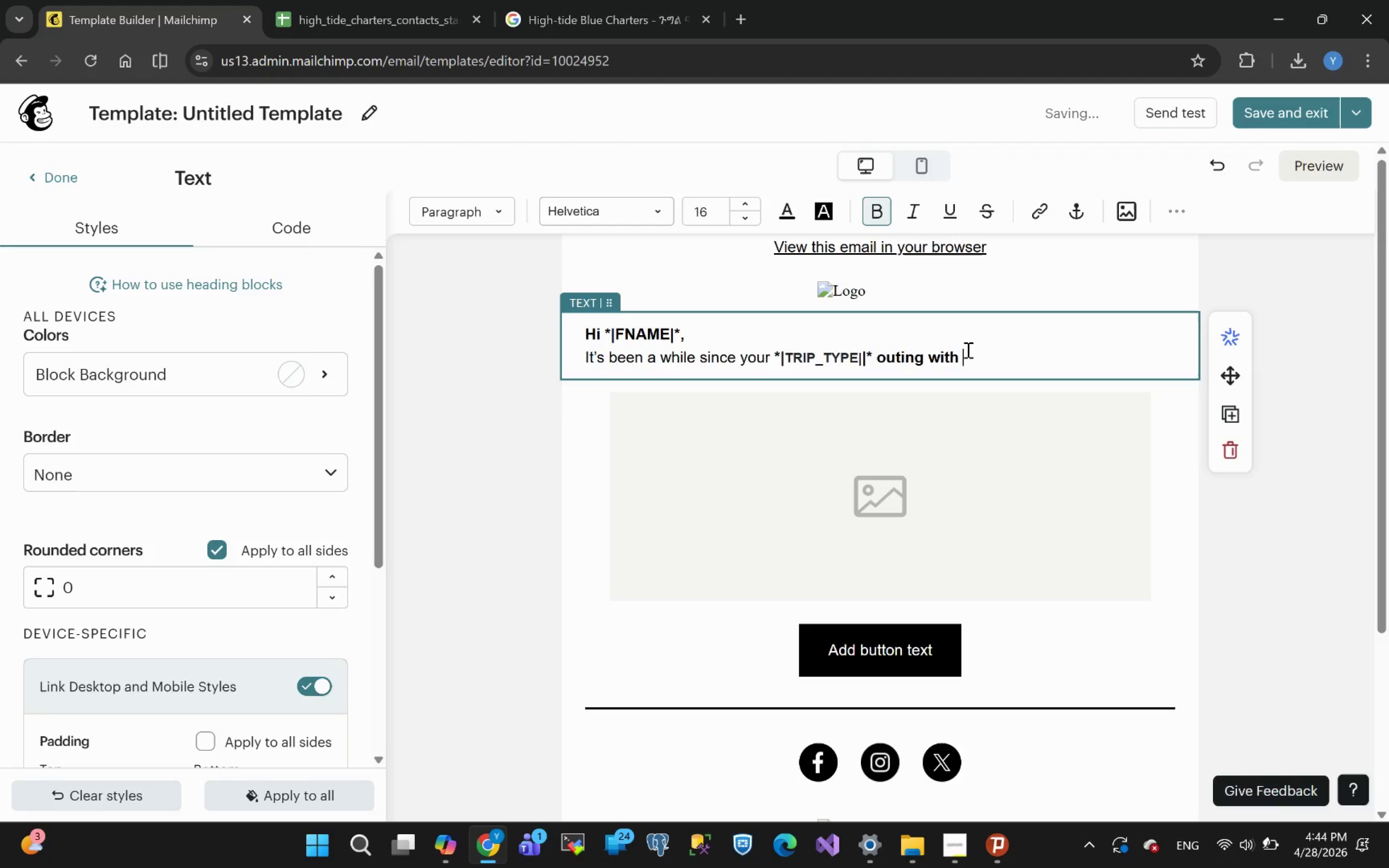 
left_click_drag(start_coordinate=[970, 354], to_coordinate=[880, 359])
 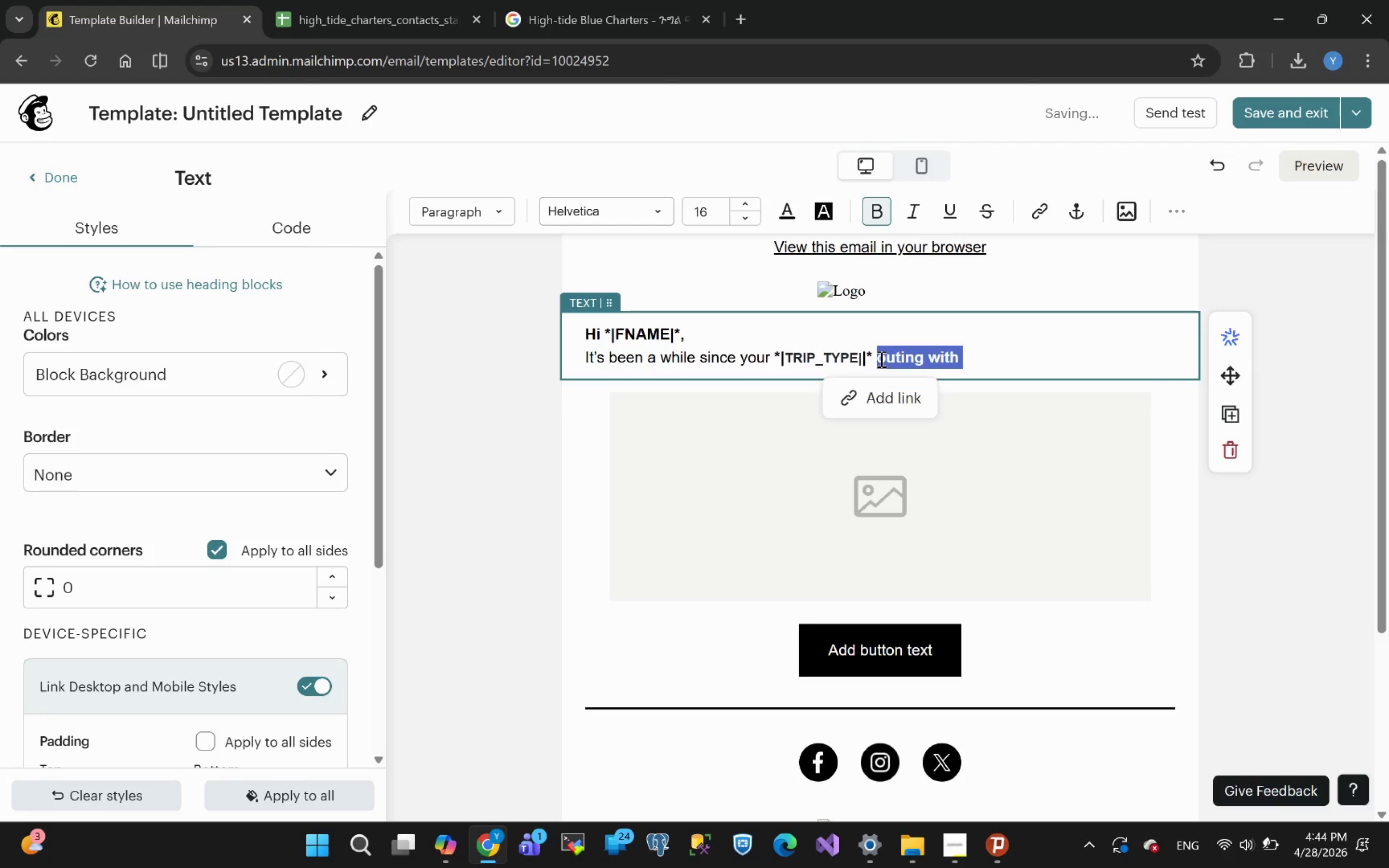 
key(Control+B)
 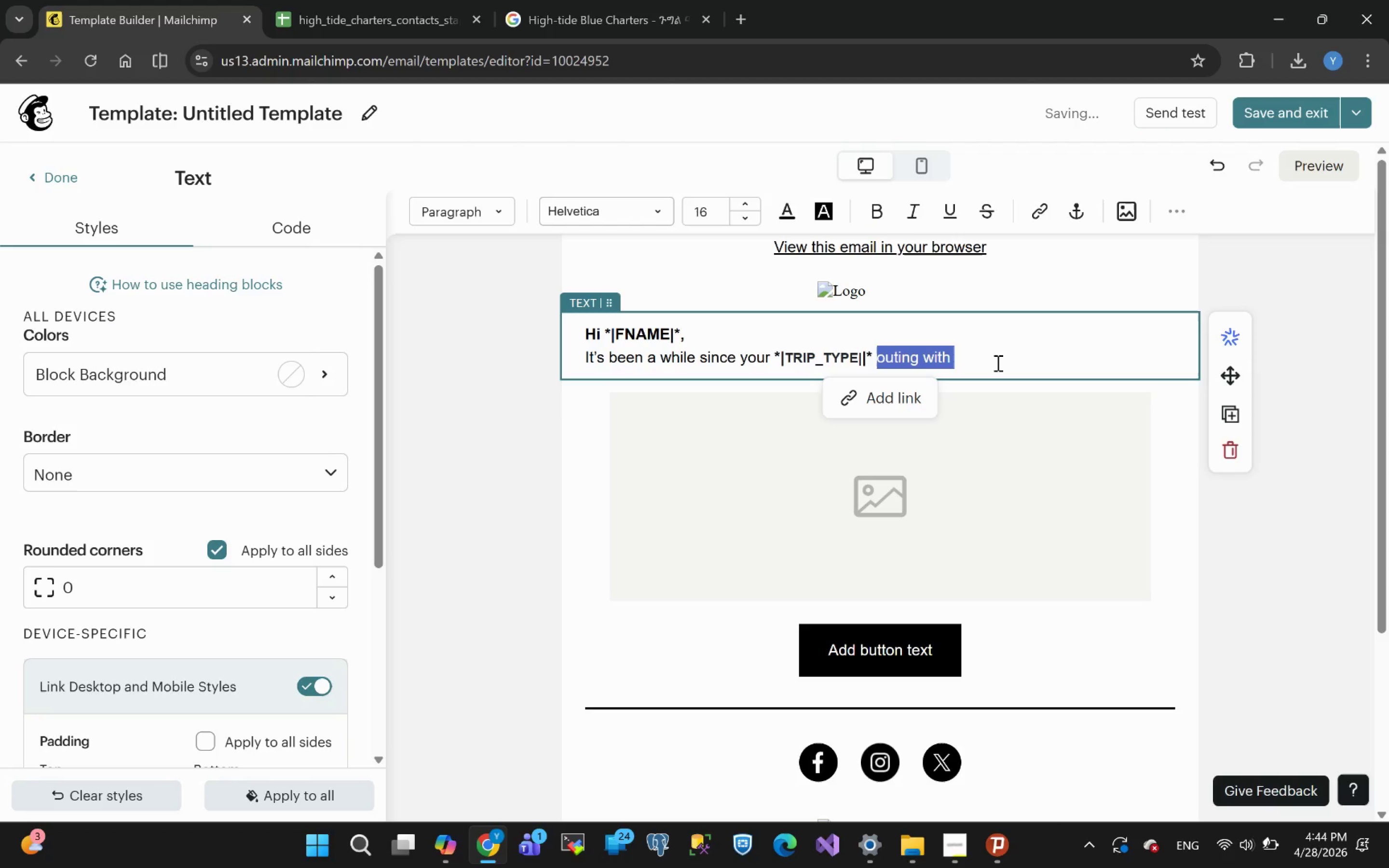 
left_click([1017, 363])
 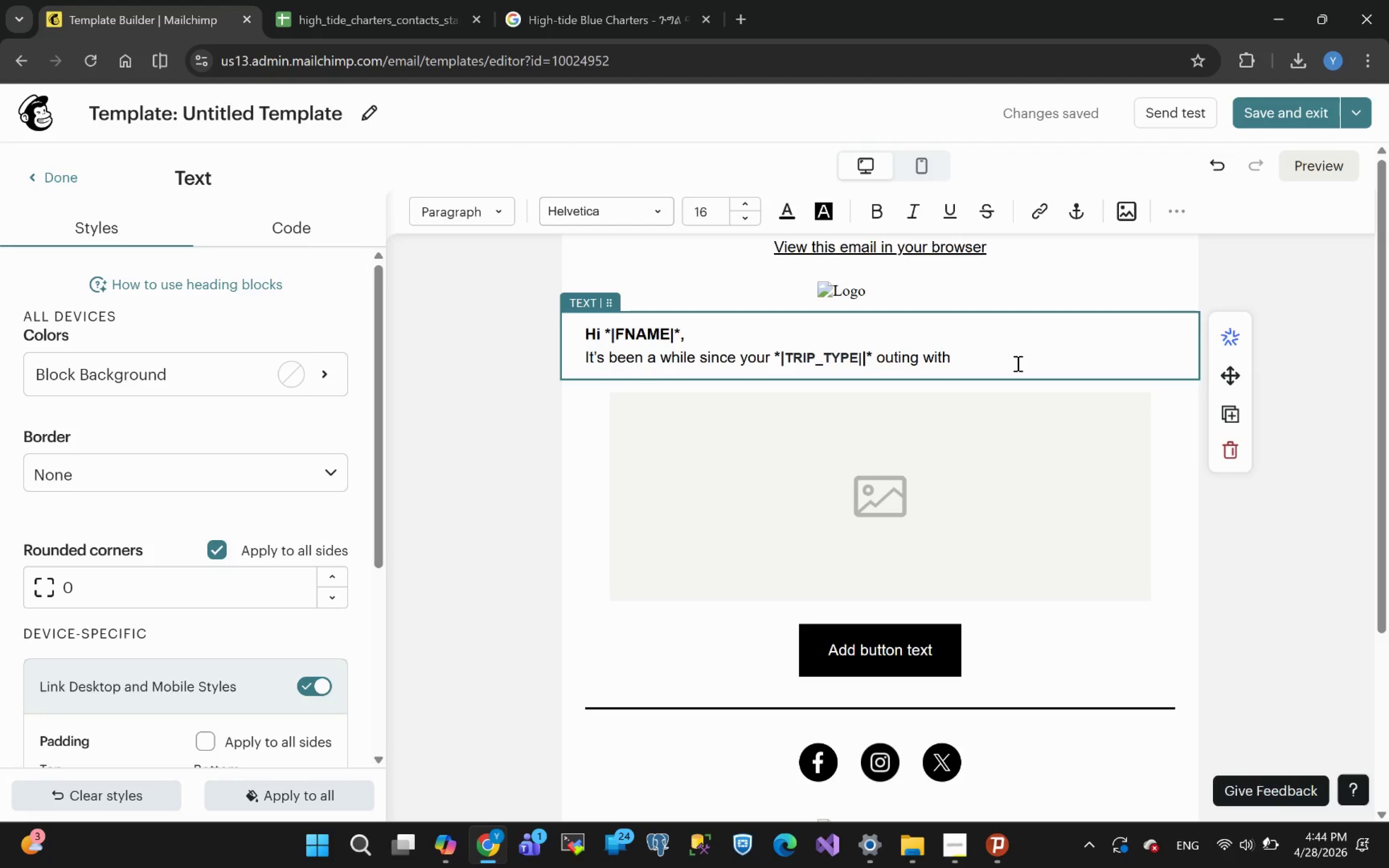 
wait(6.74)
 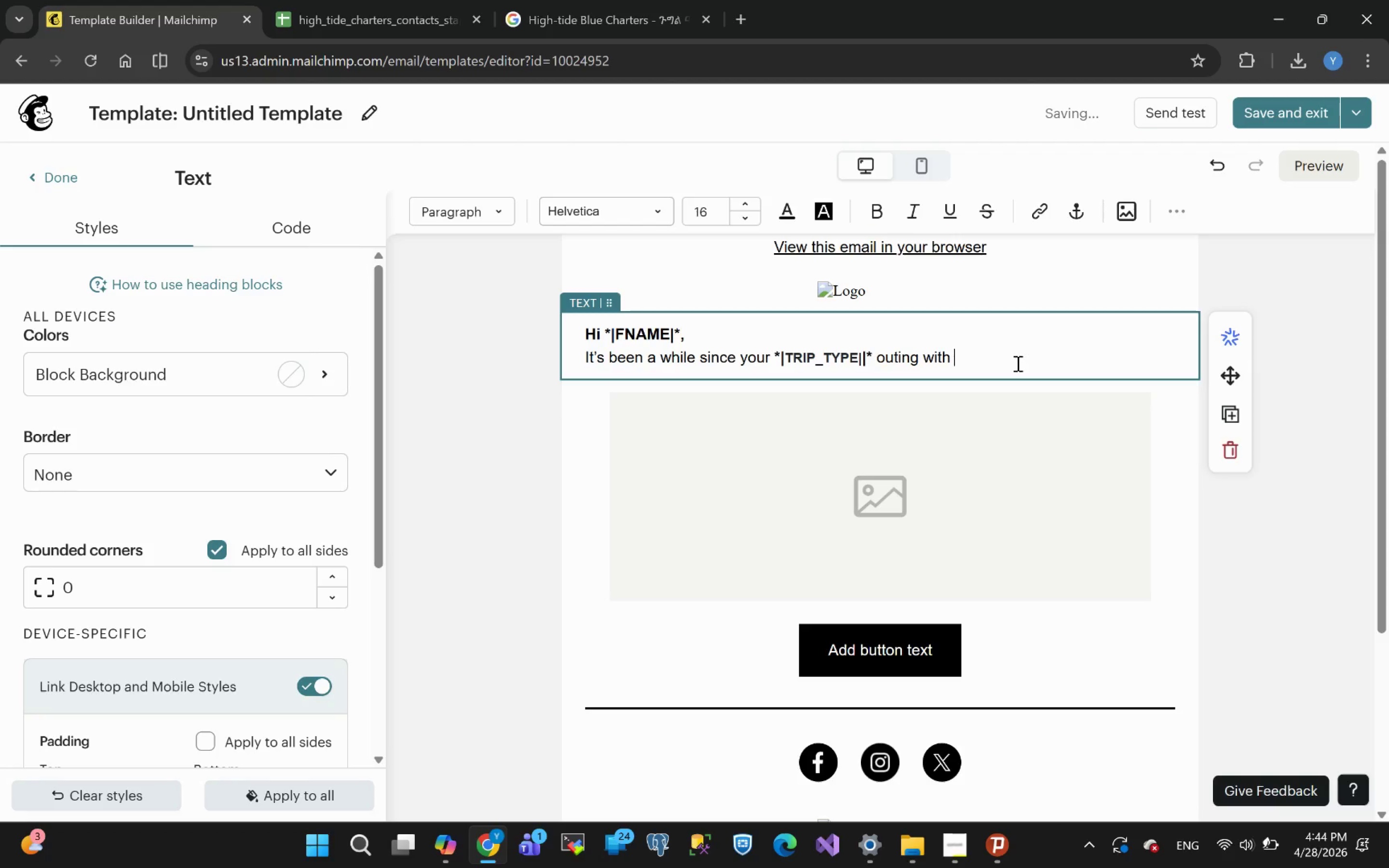 
type(us, and we )
key(Backspace)
type('d love to )
 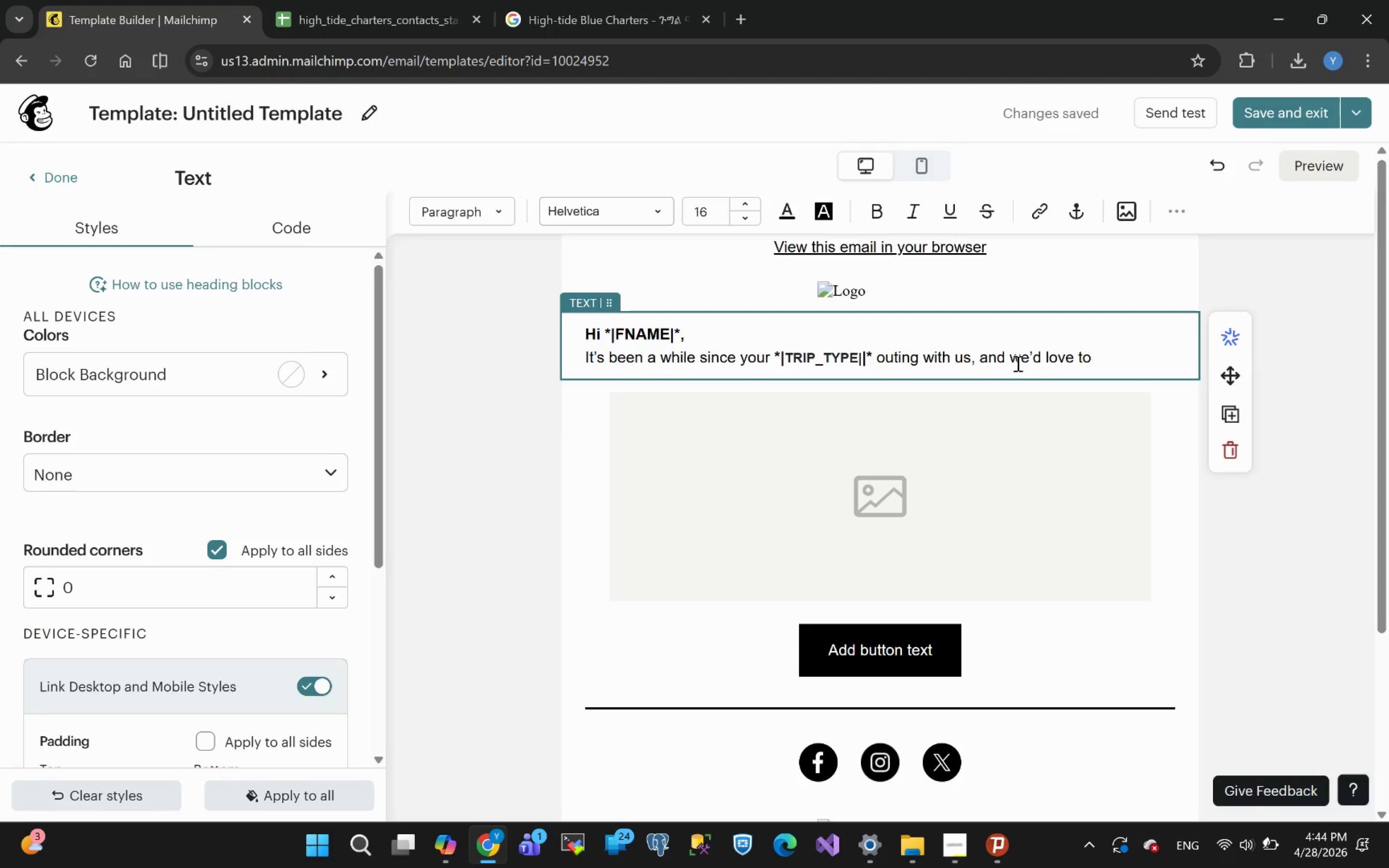 
wait(5.06)
 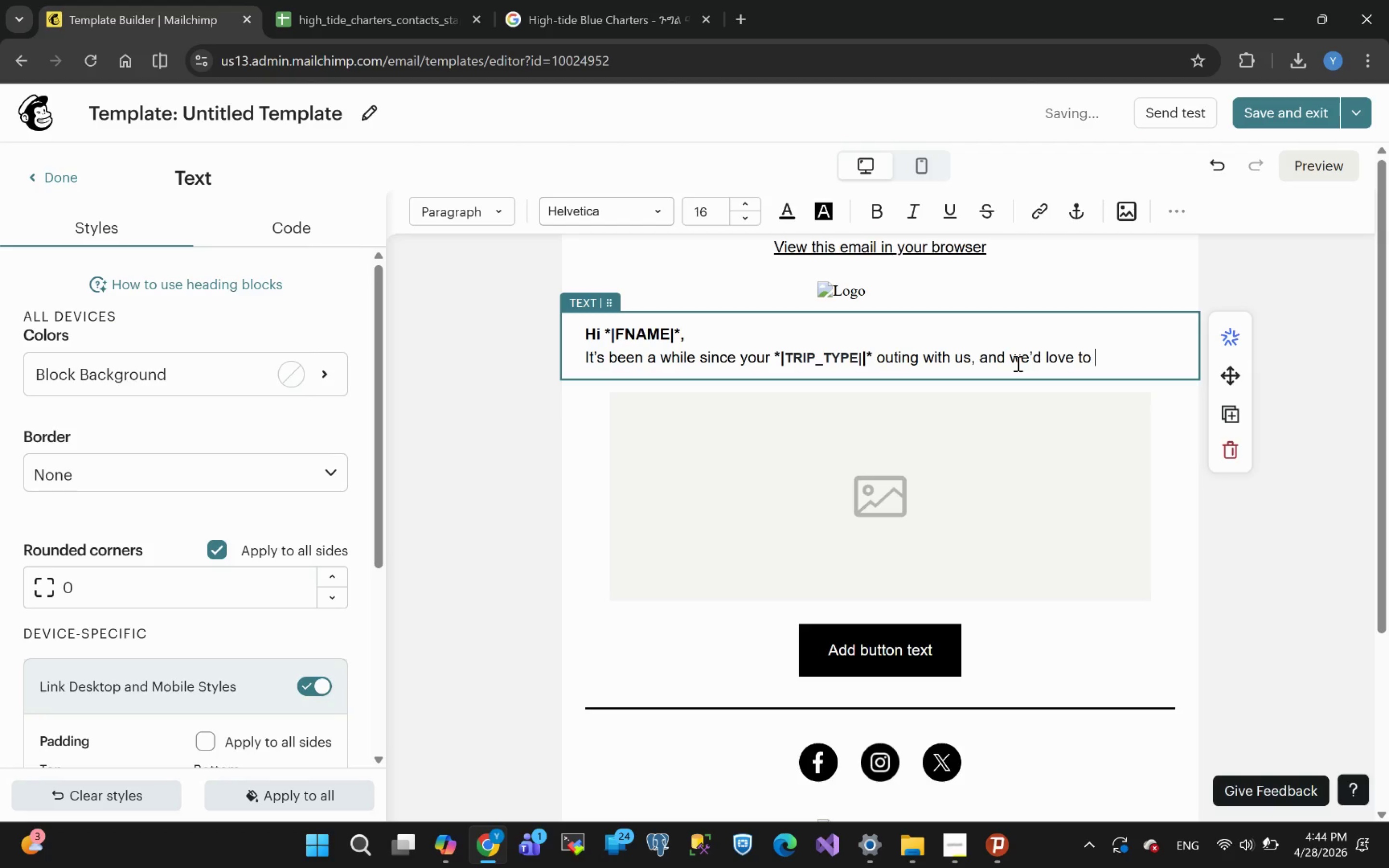 
type(have yoiu)
key(Backspace)
key(Backspace)
type(u back on board. )
key(Backspace)
 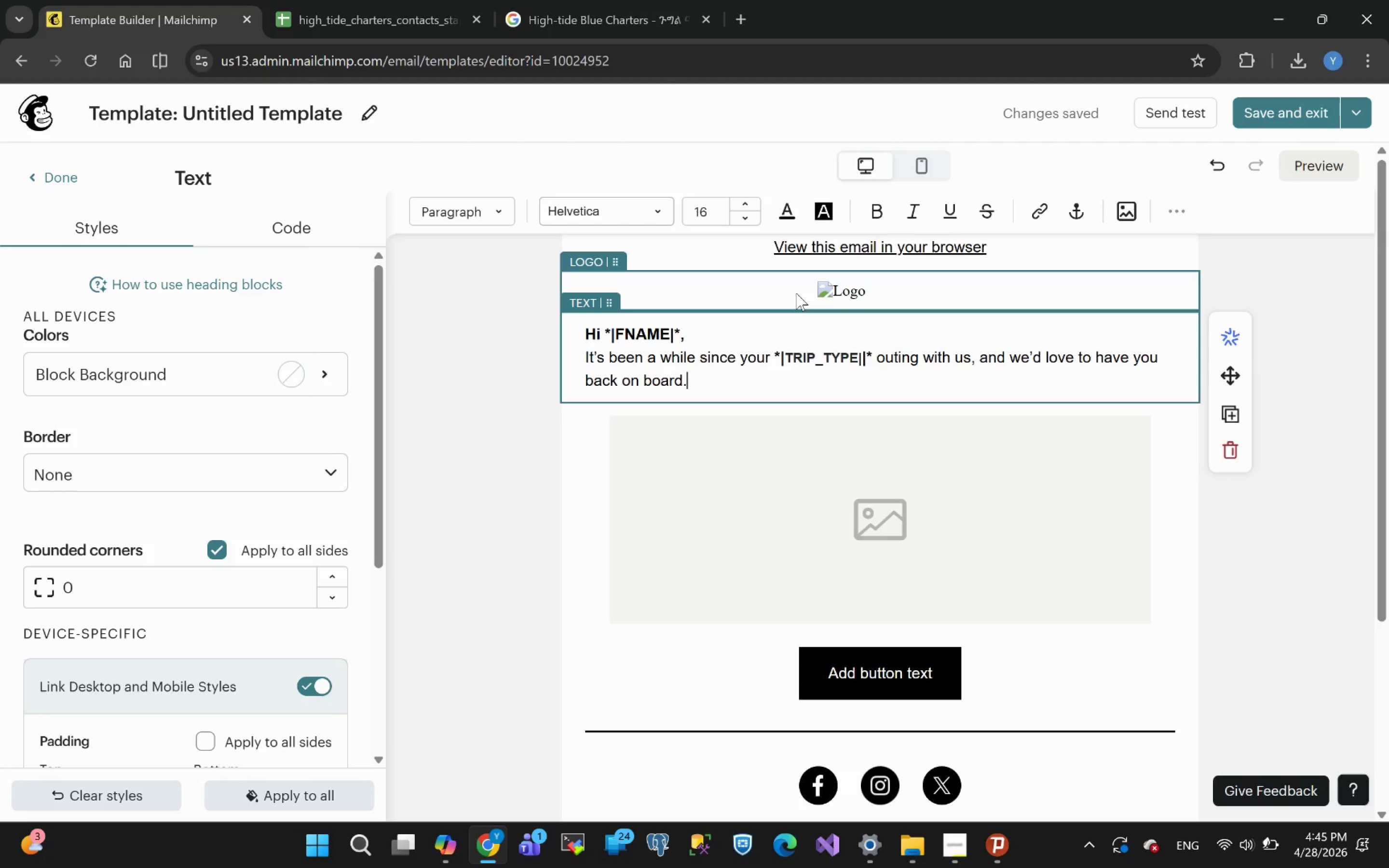 
wait(40.41)
 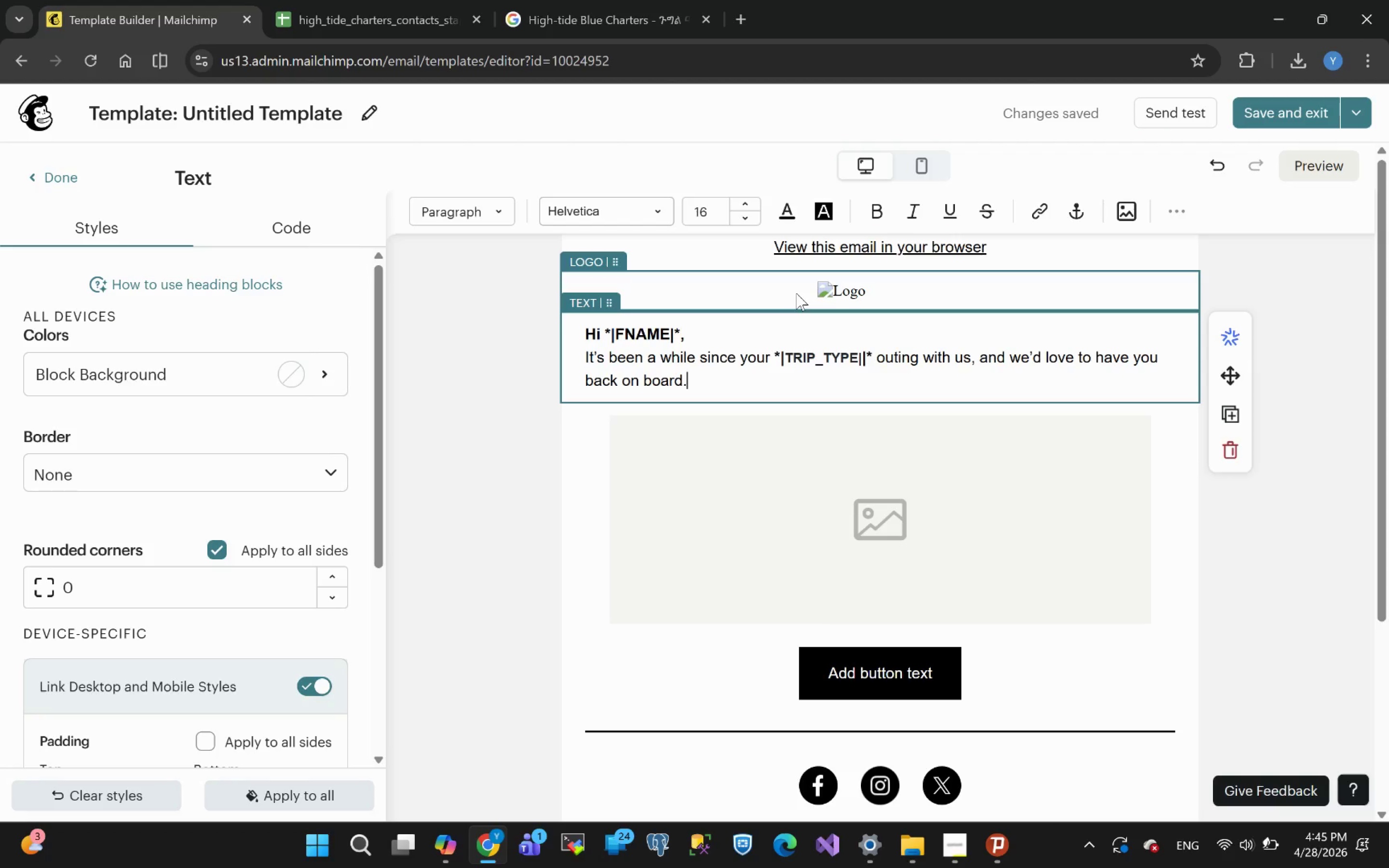 
left_click([356, 842])
 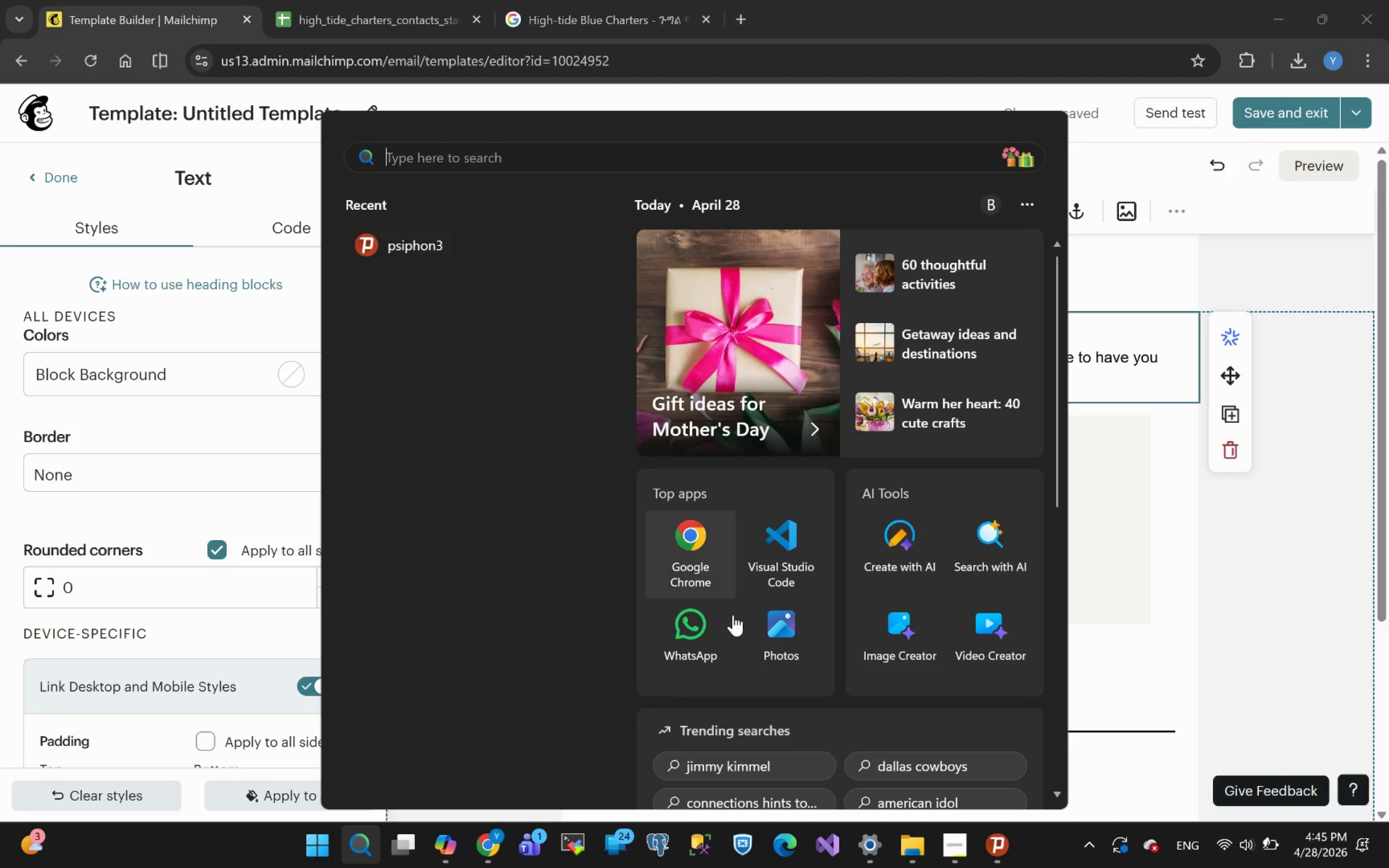 
left_click([671, 659])
 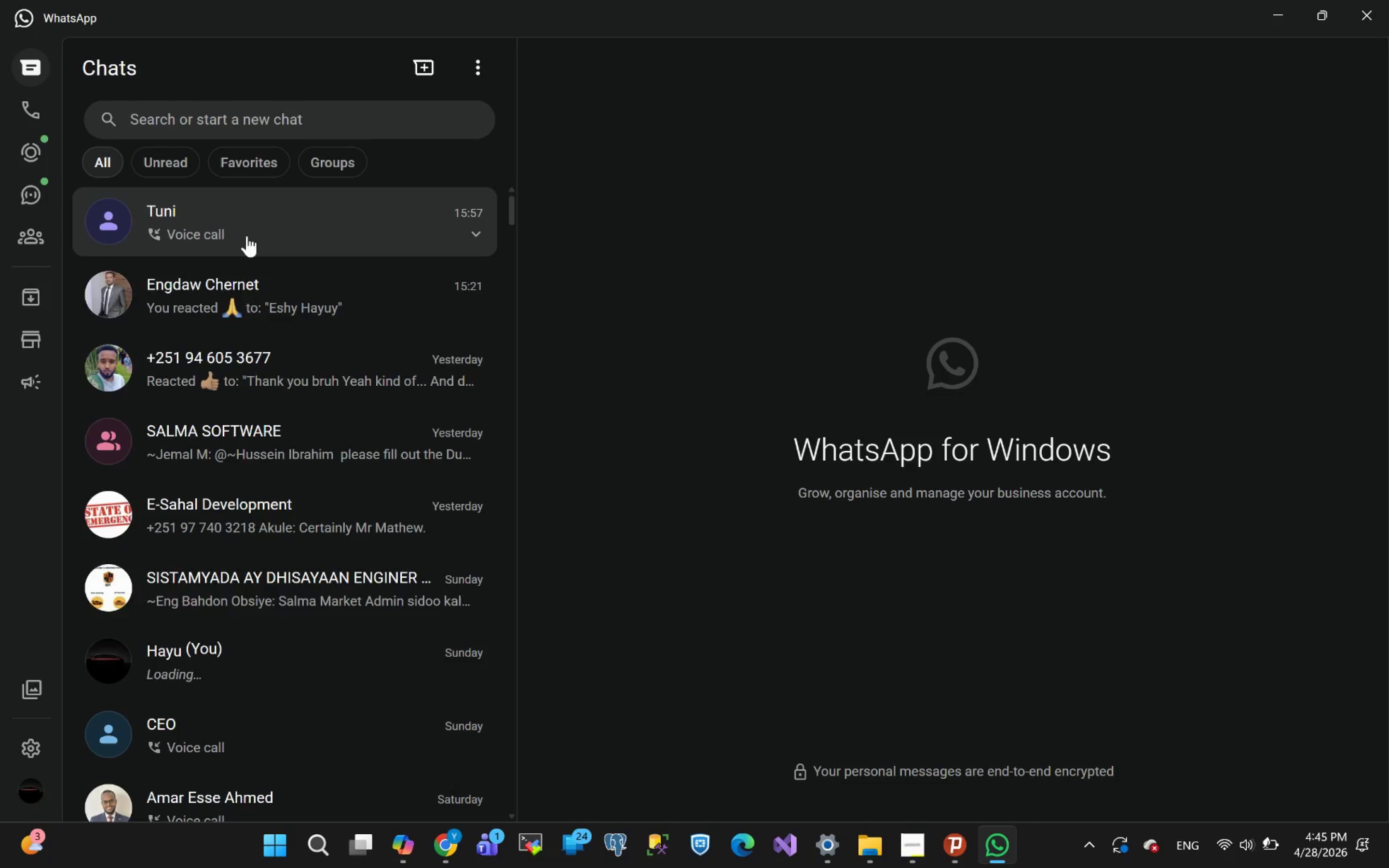 
wait(5.19)
 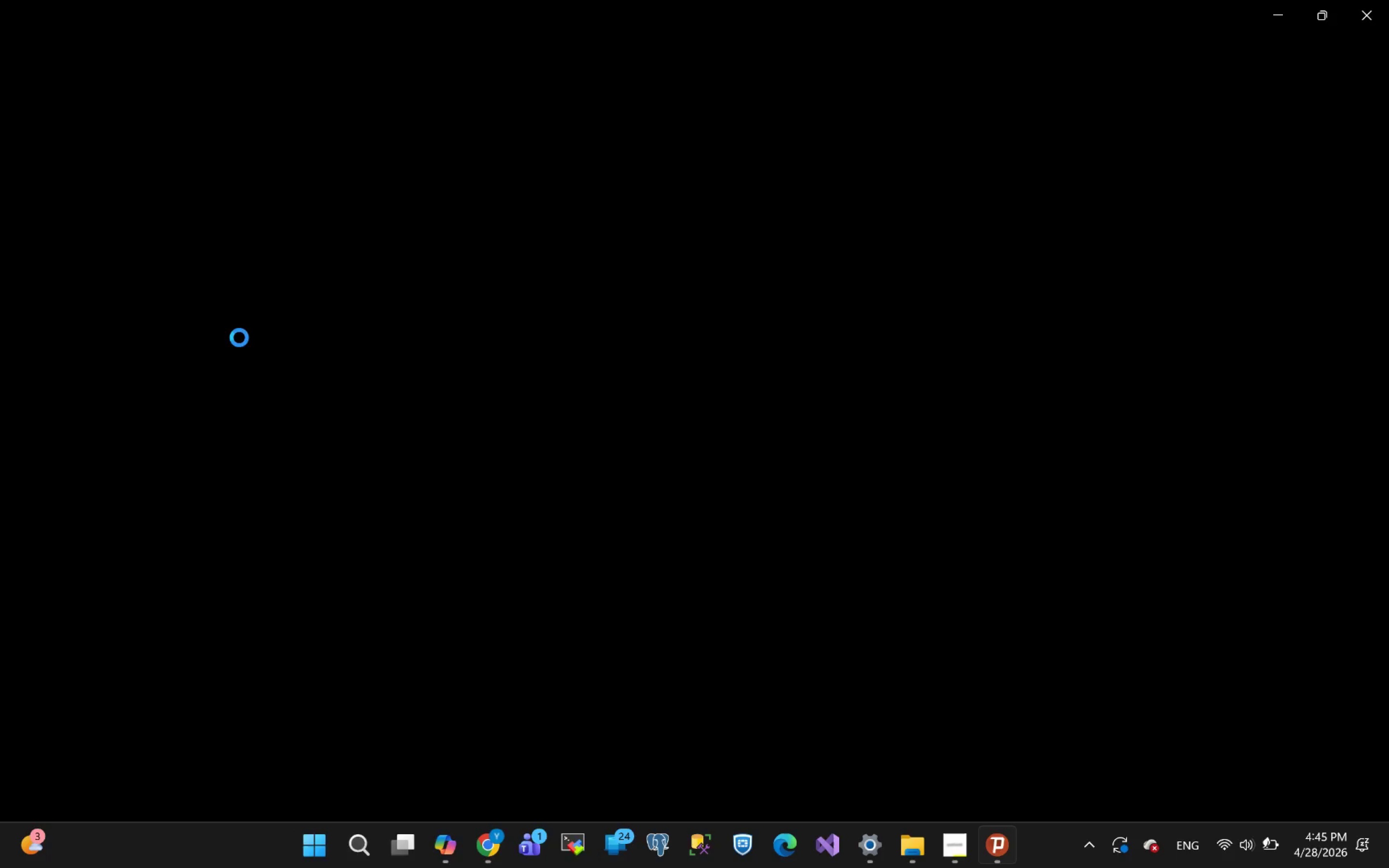 
left_click([244, 217])
 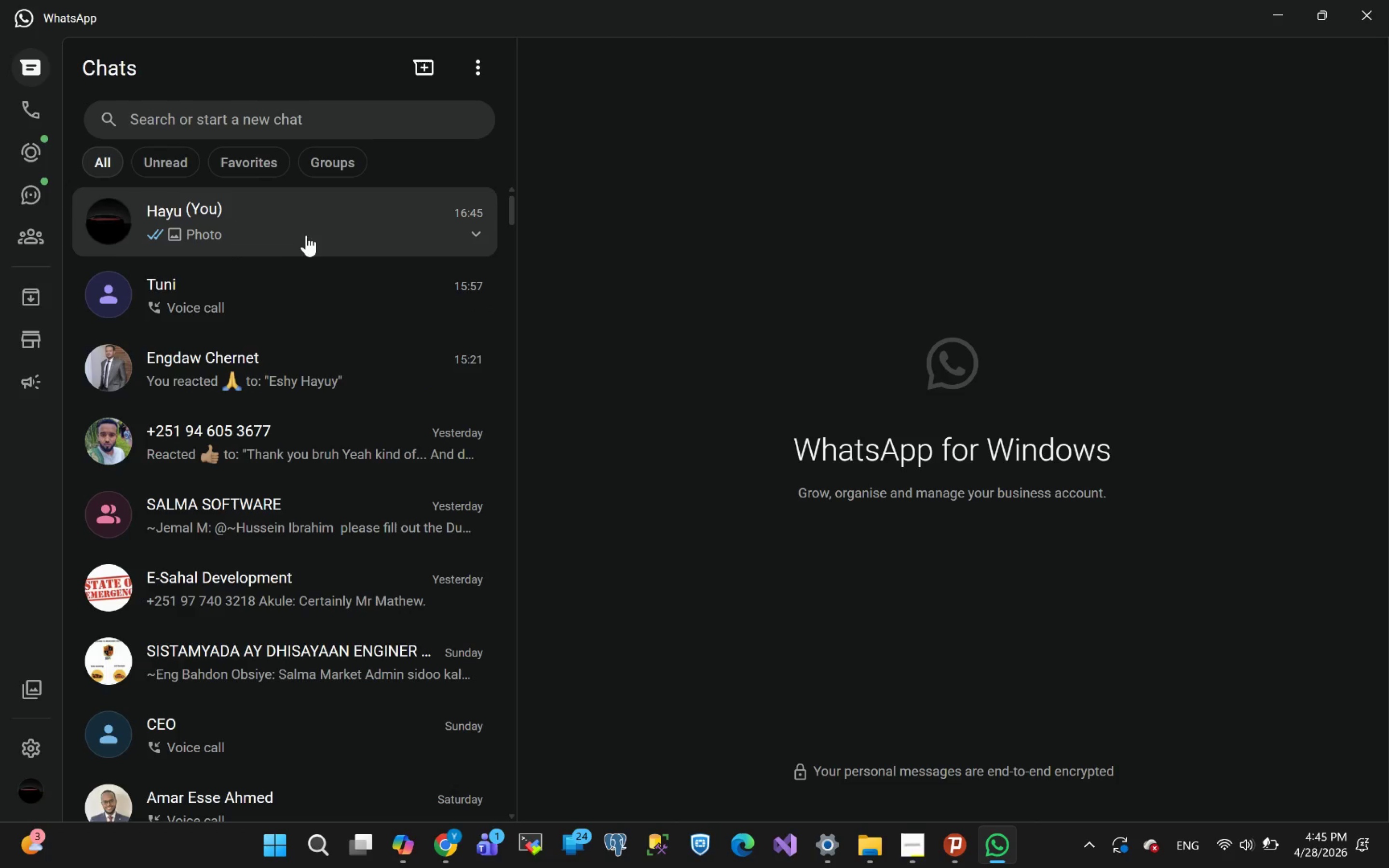 
left_click([284, 225])
 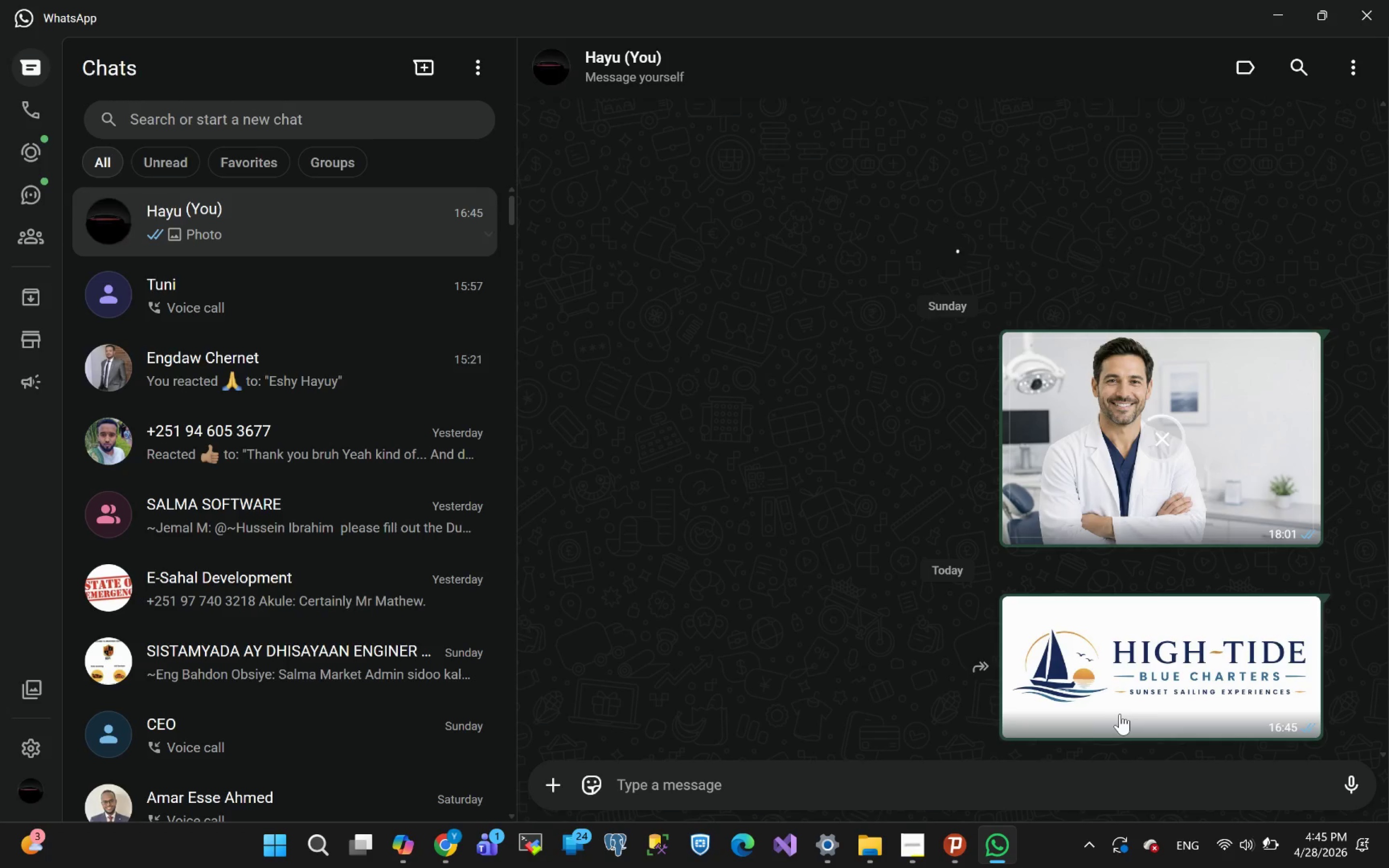 
left_click([1183, 670])
 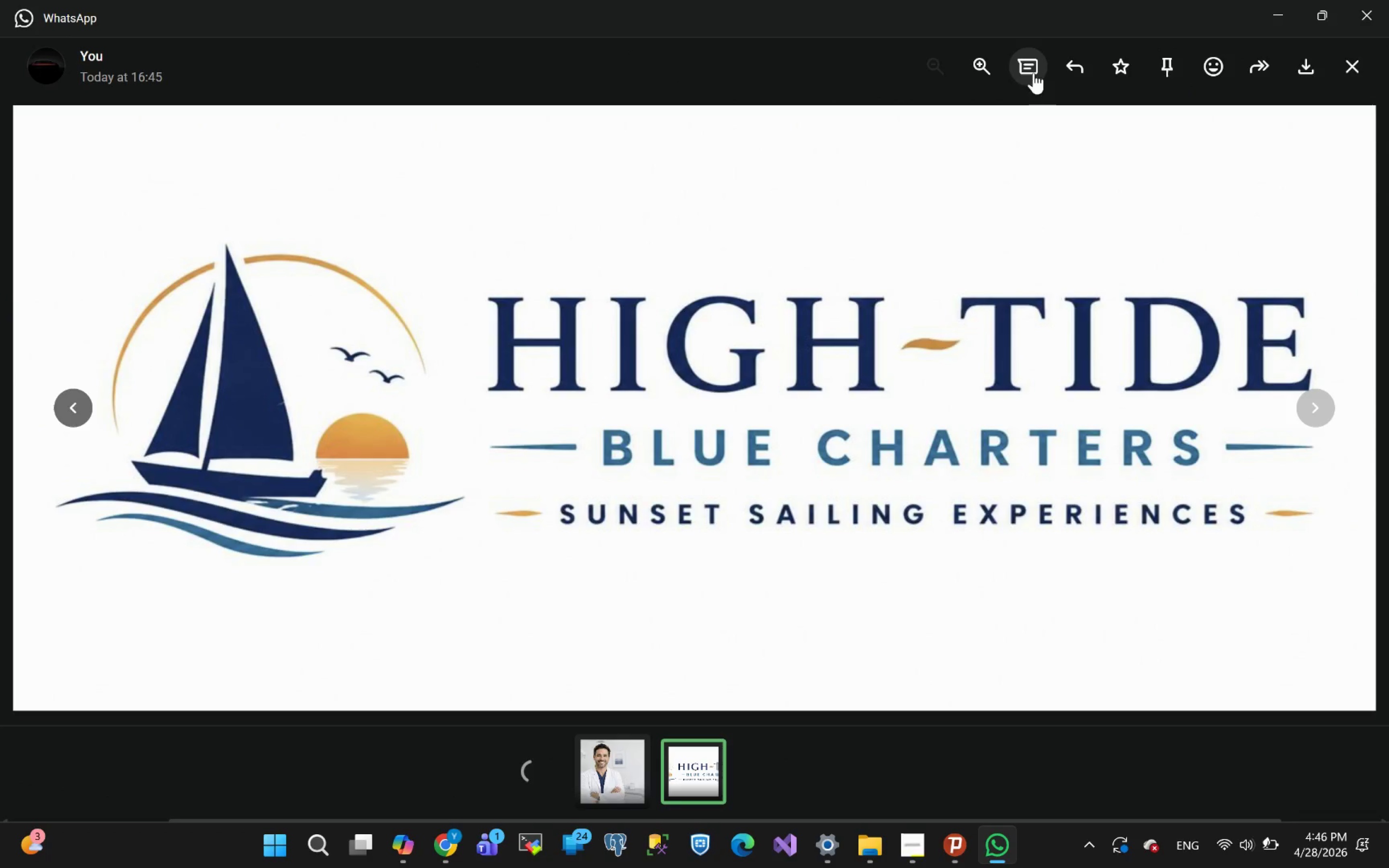 
left_click([1310, 72])
 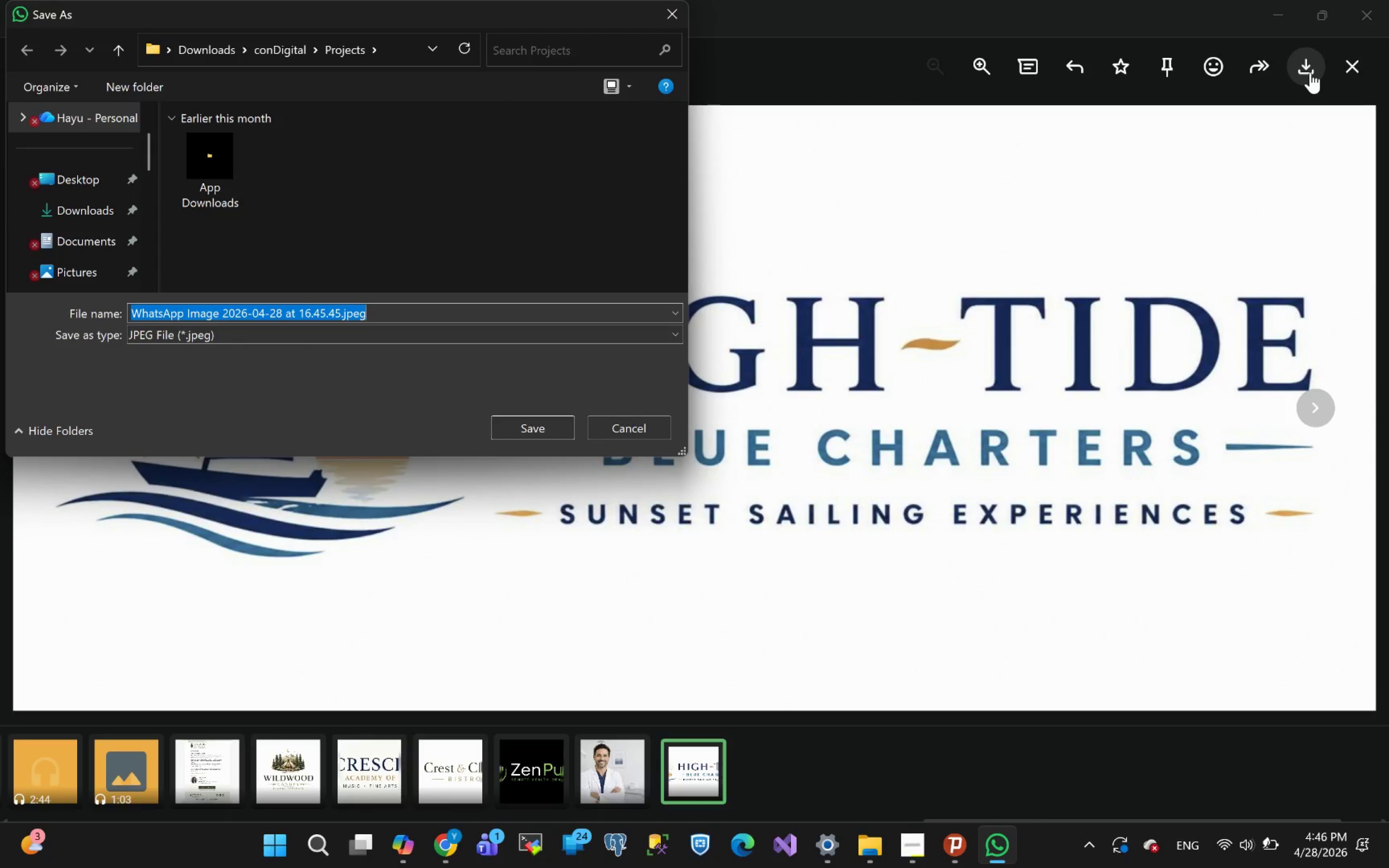 
left_click([1310, 72])
 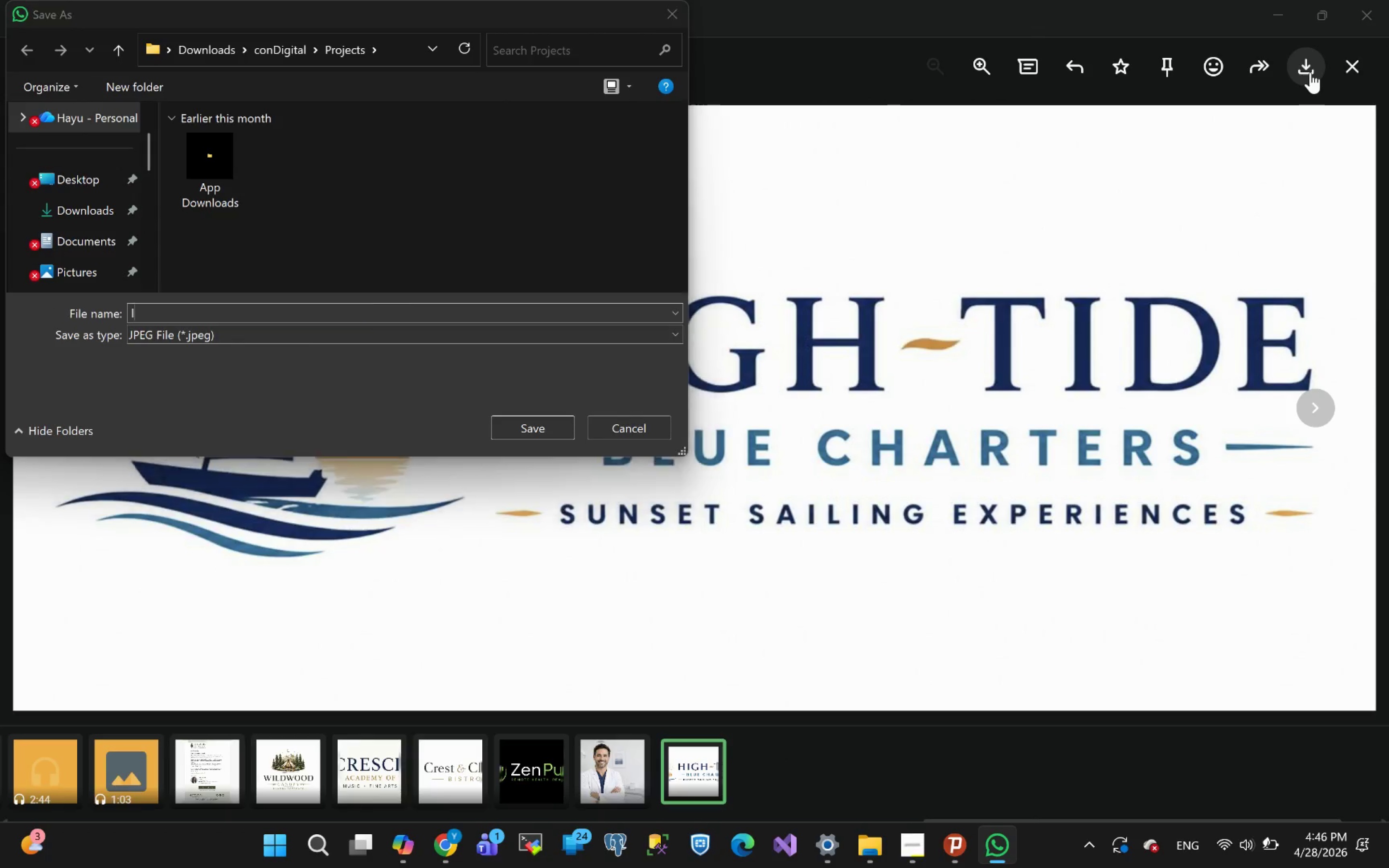 
type(logo)
 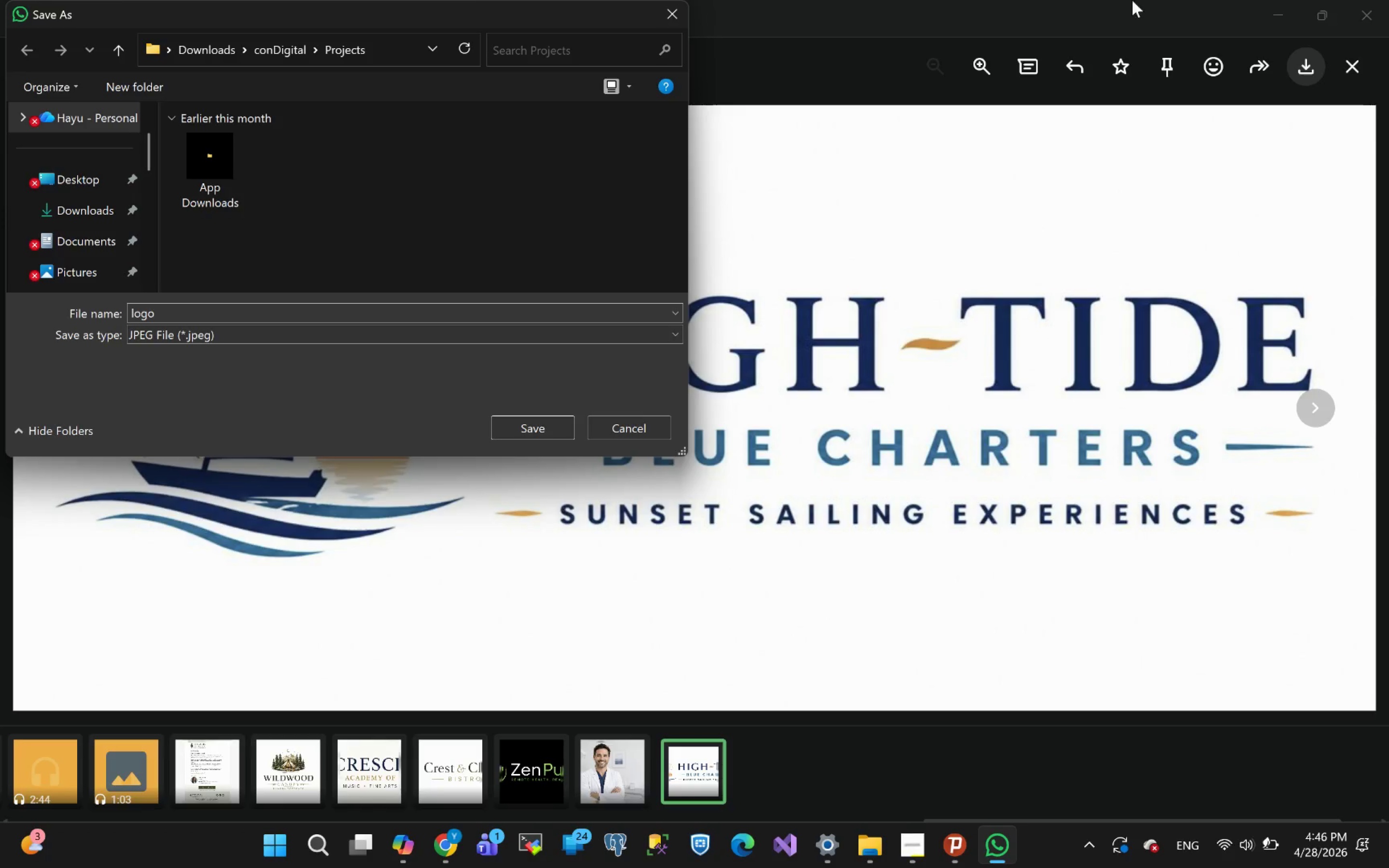 
key(Enter)
 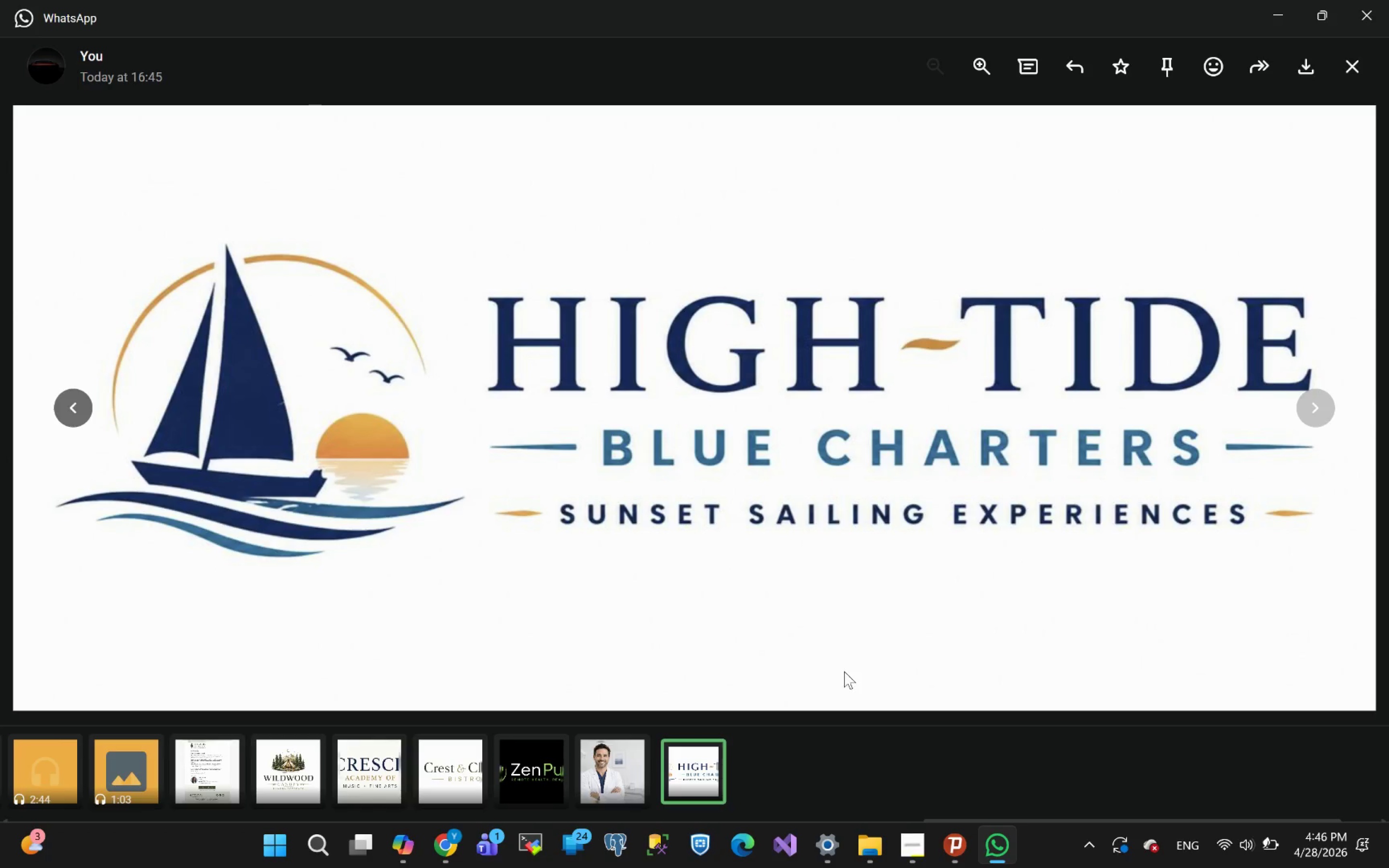 
key(Alt+Tab)
 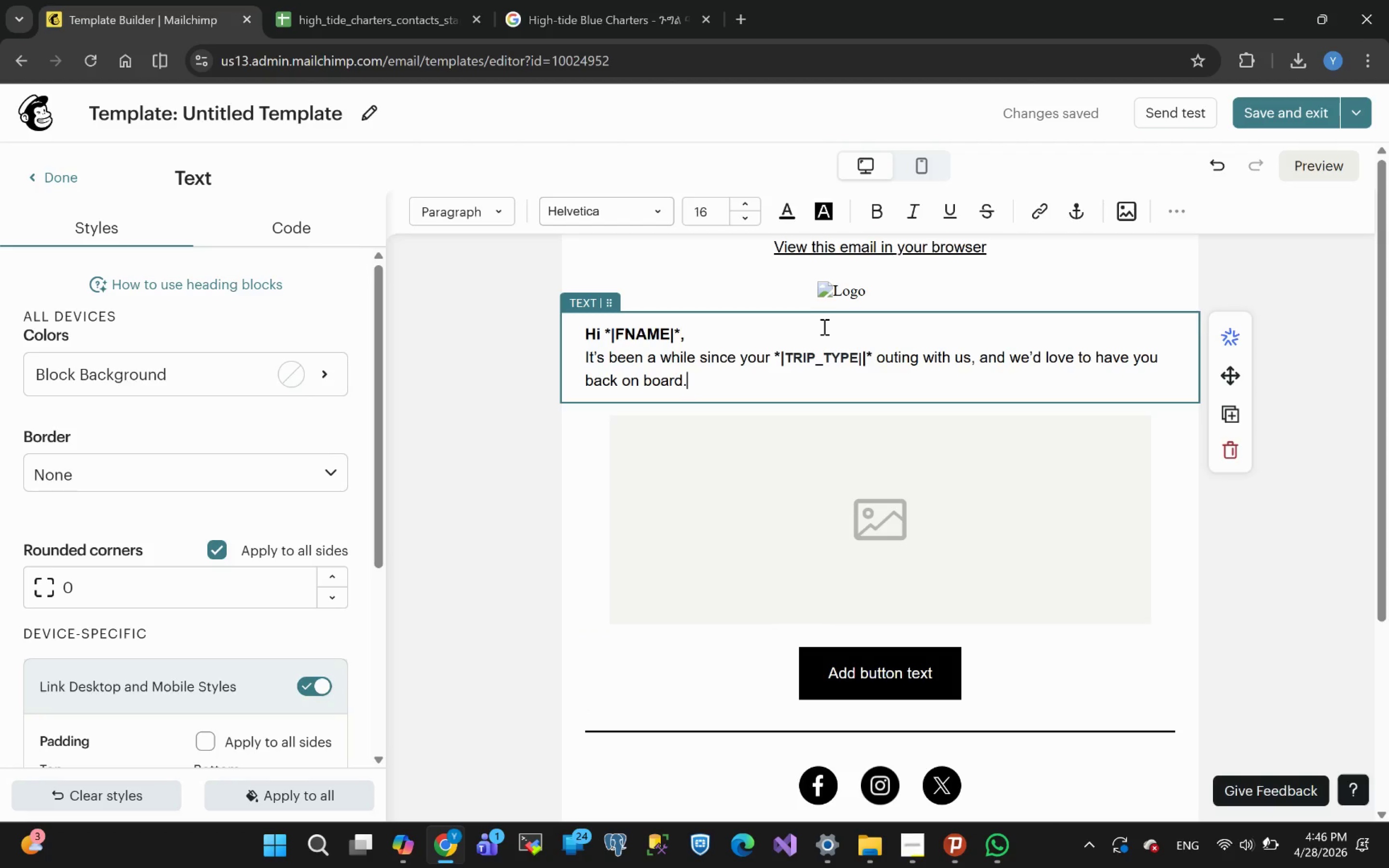 
left_click([976, 286])
 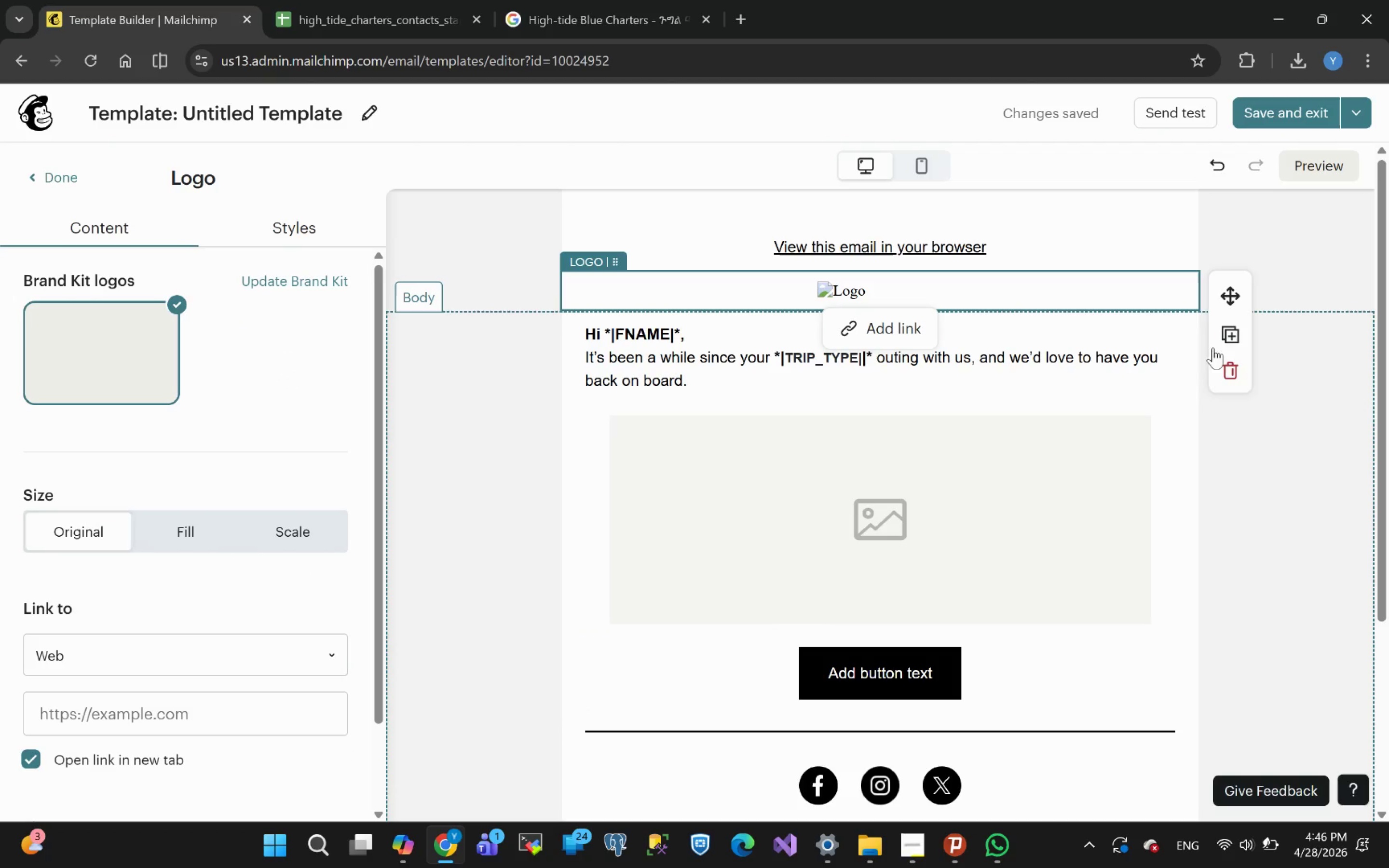 
left_click([1223, 362])
 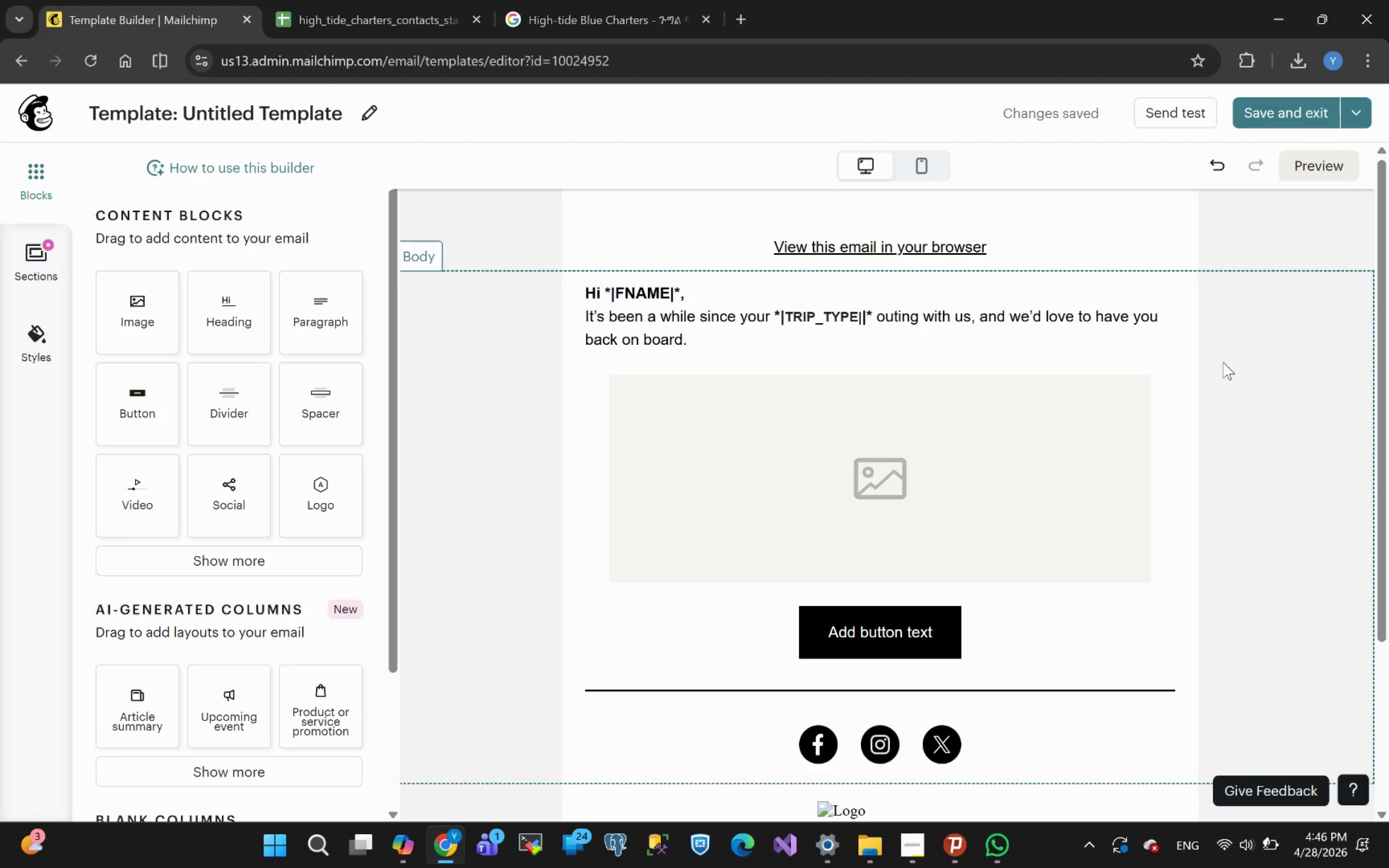 
wait(10.17)
 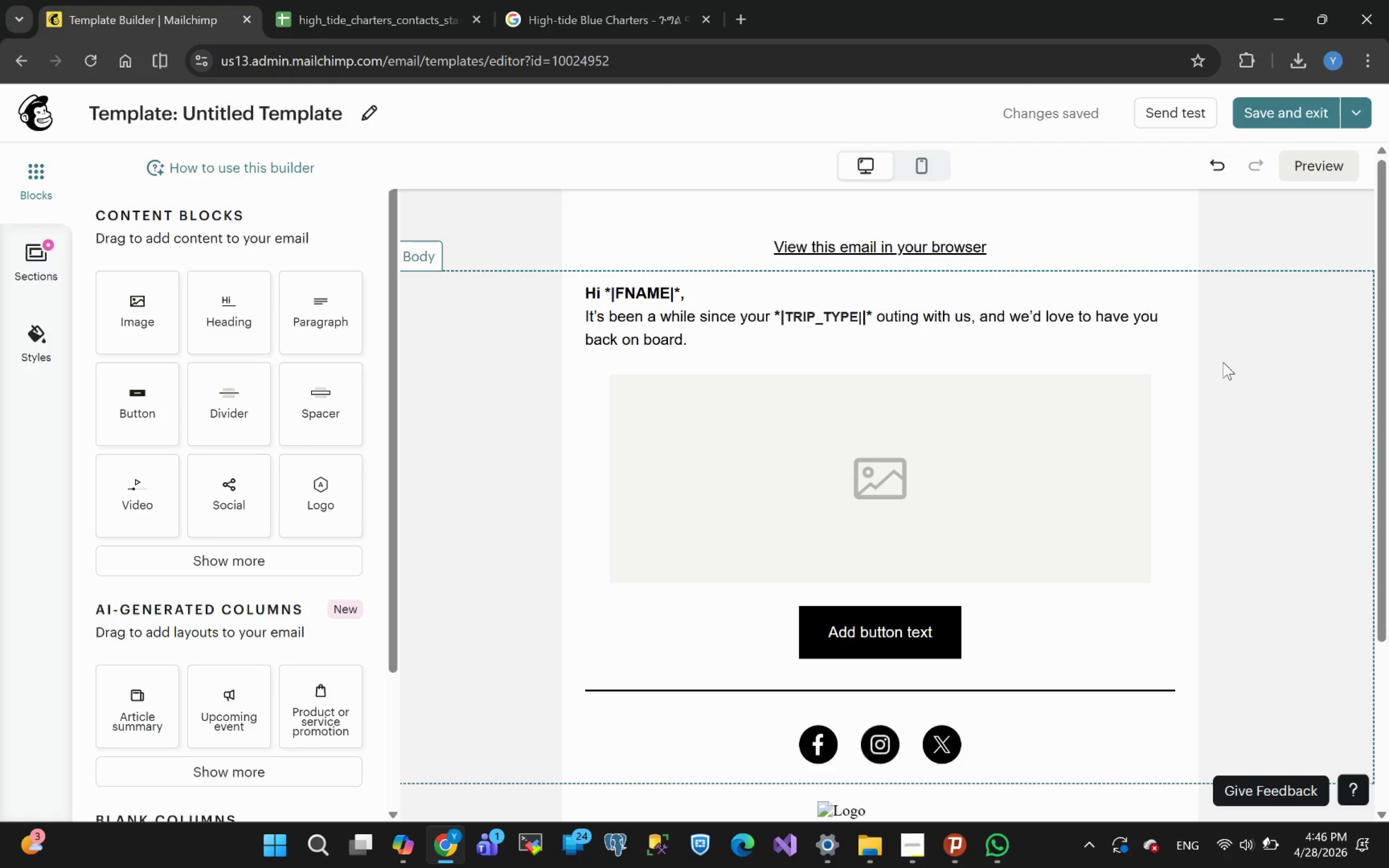 
left_click([1008, 234])
 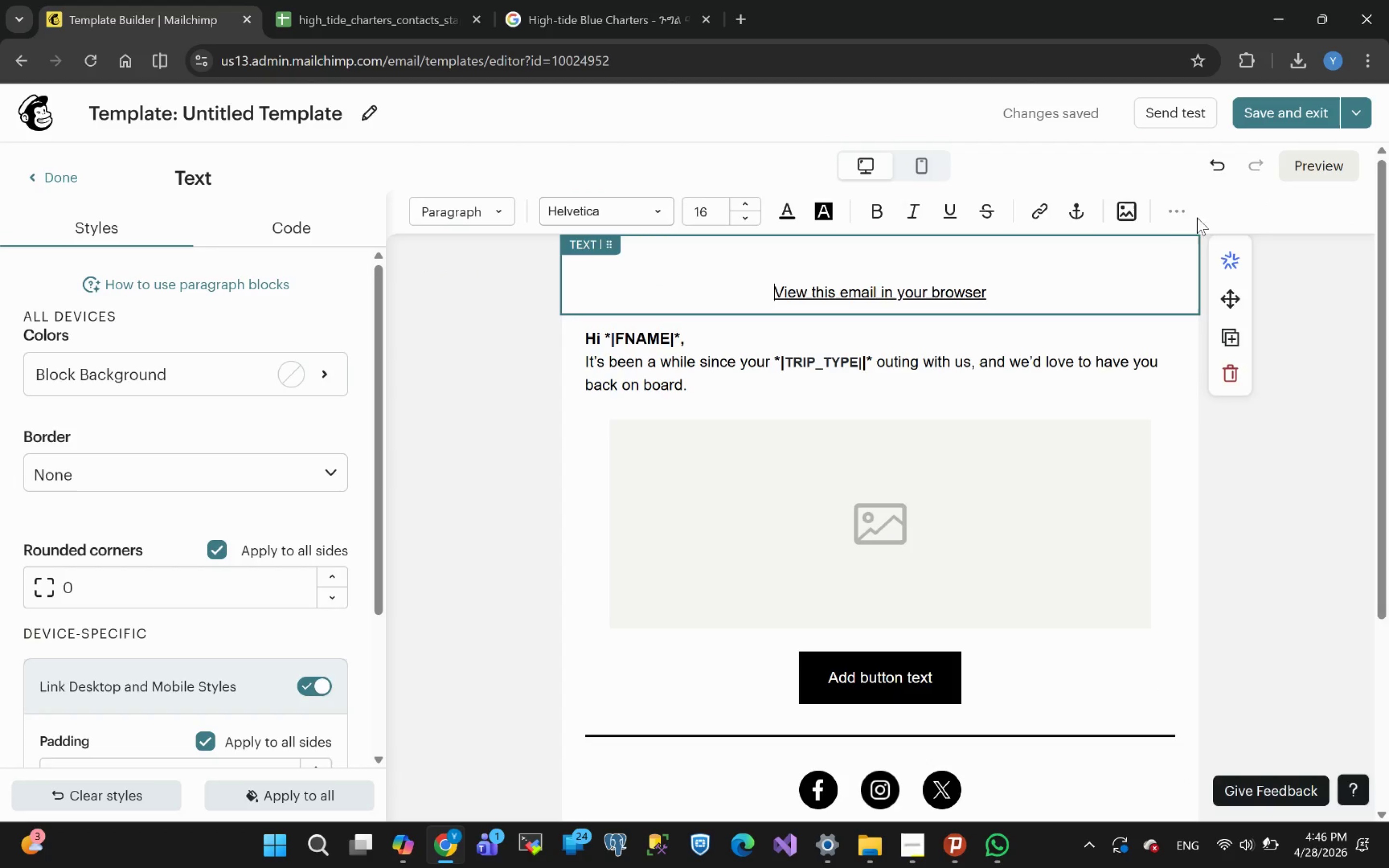 
left_click([1184, 215])
 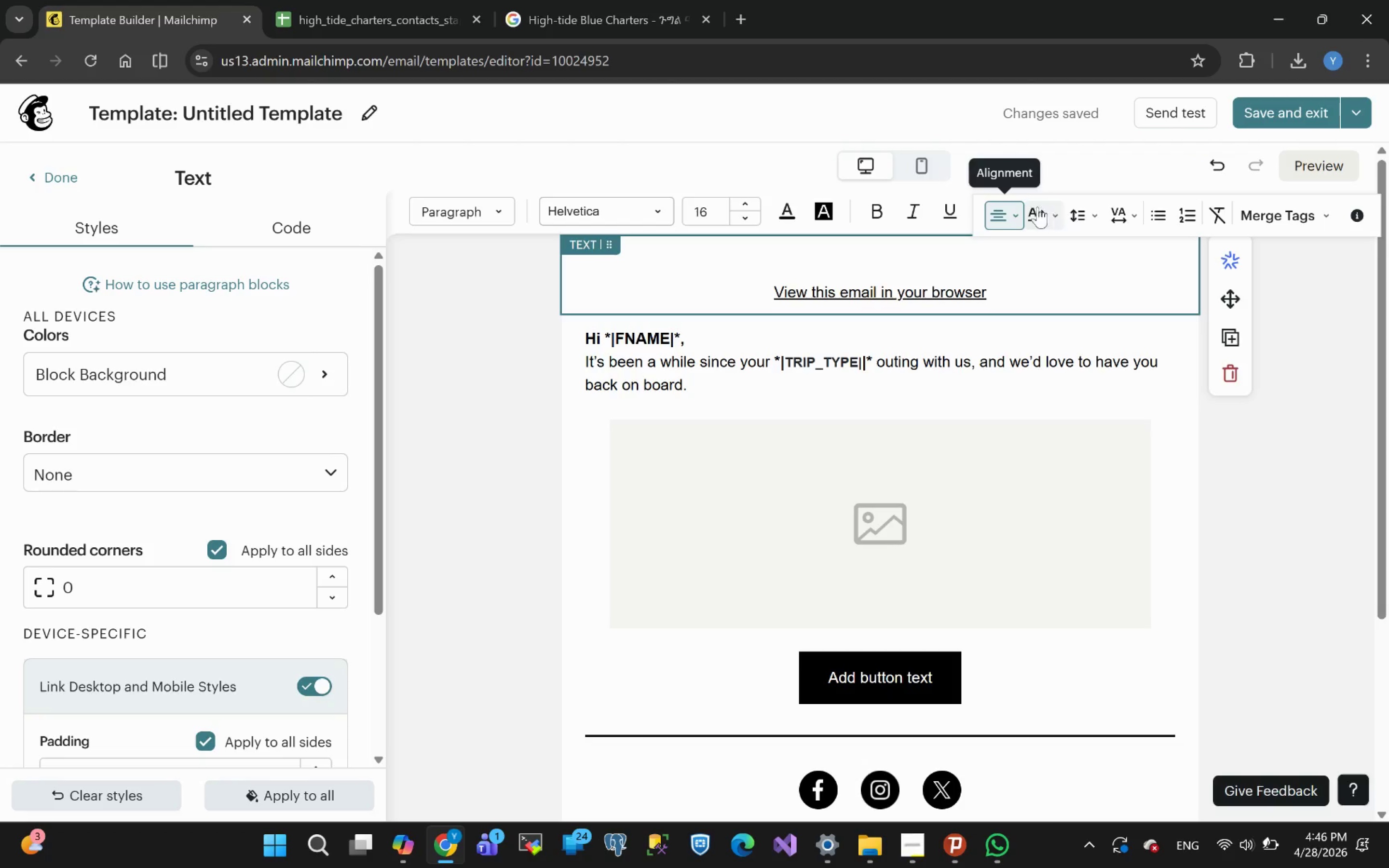 
left_click([1016, 209])
 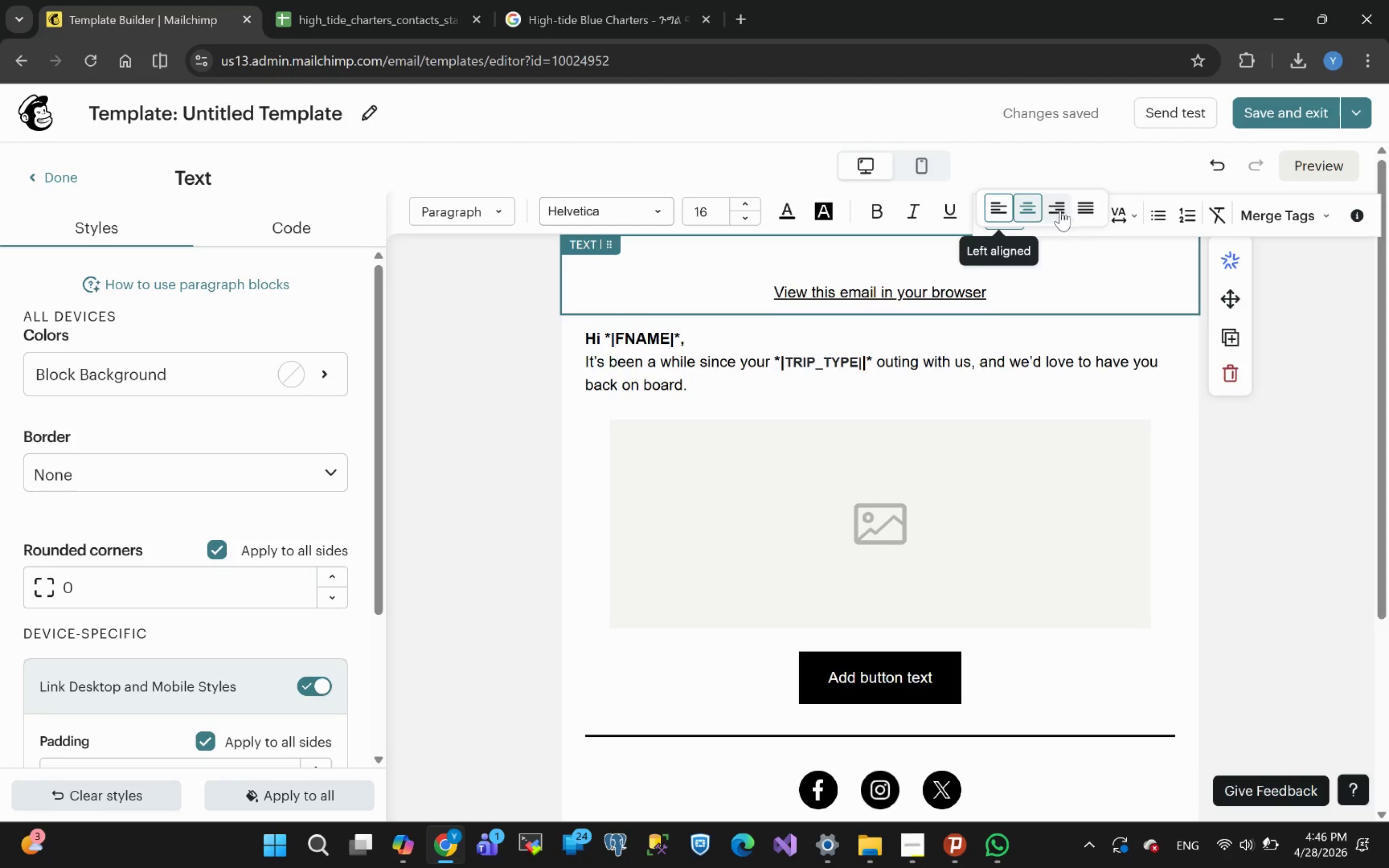 
left_click([1062, 210])
 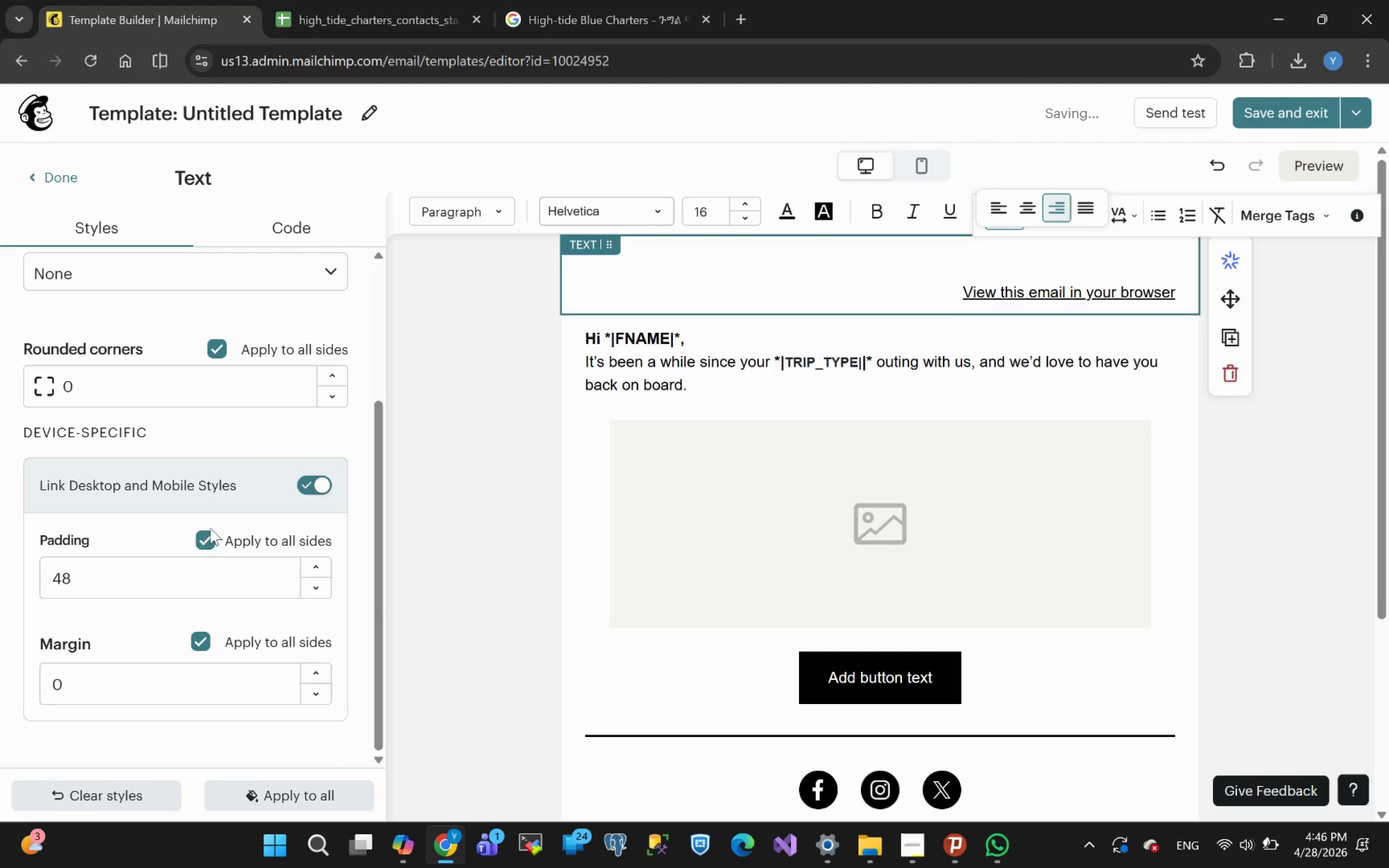 
wait(6.19)
 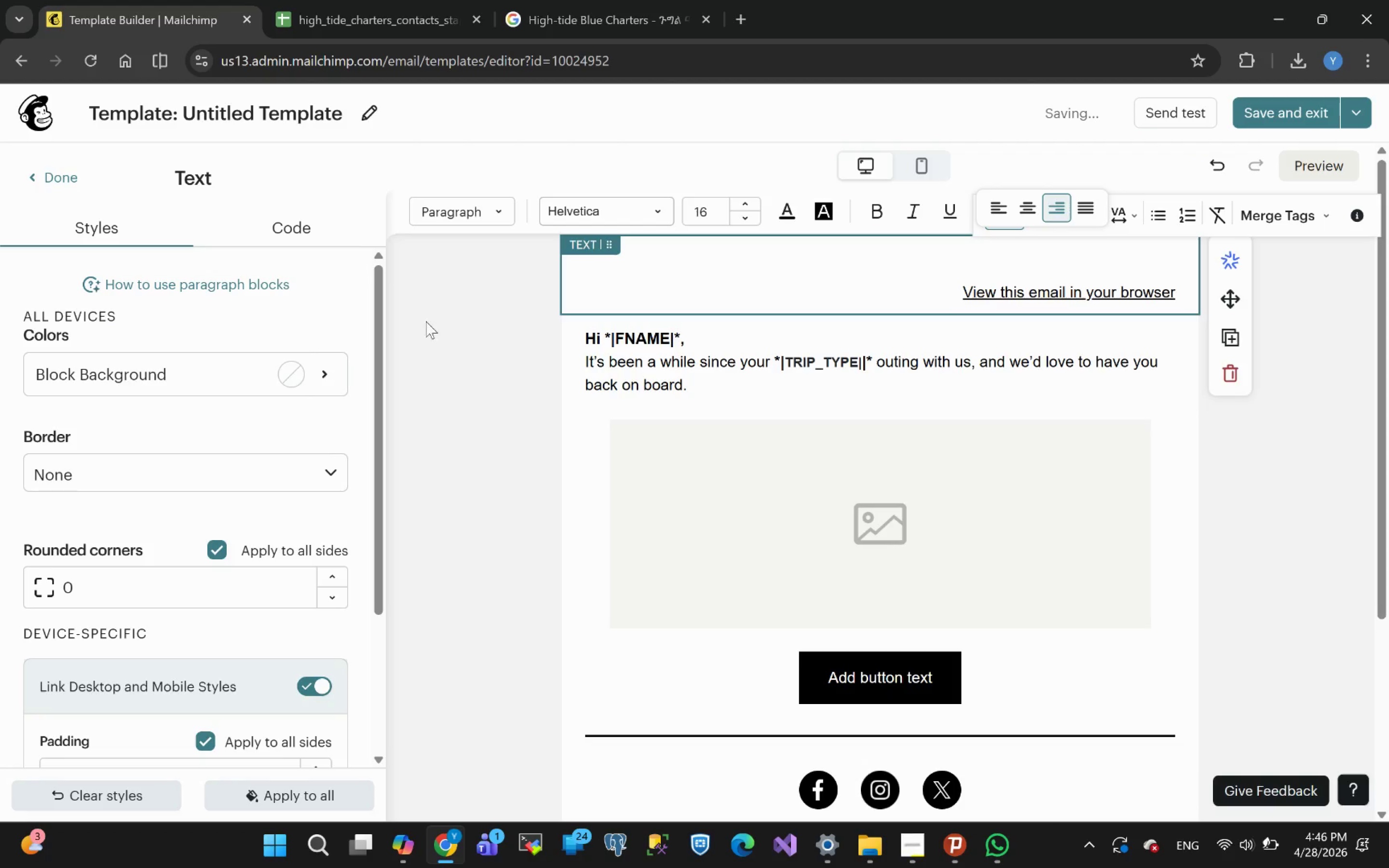 
left_click([209, 541])
 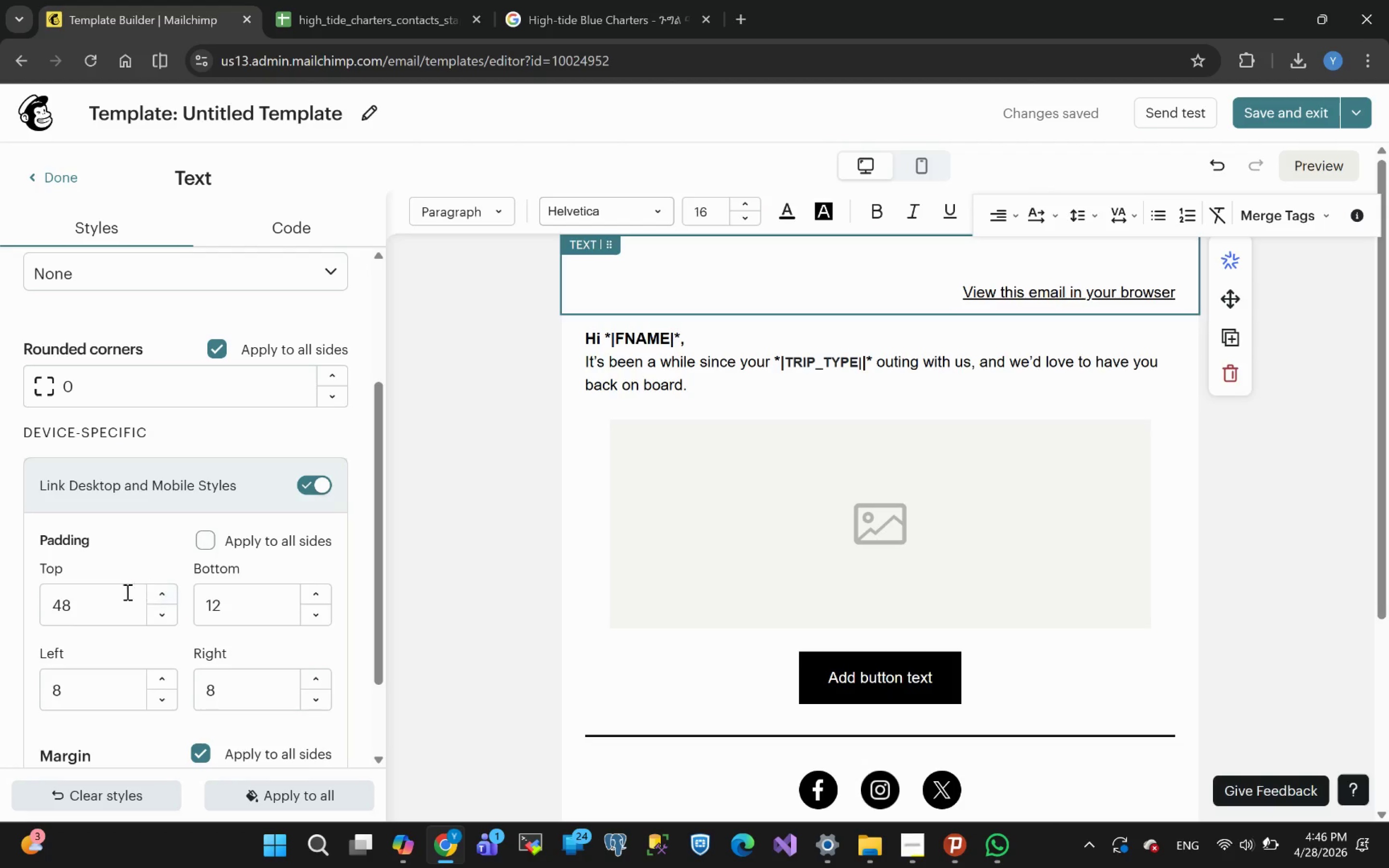 
left_click_drag(start_coordinate=[110, 596], to_coordinate=[0, 613])
 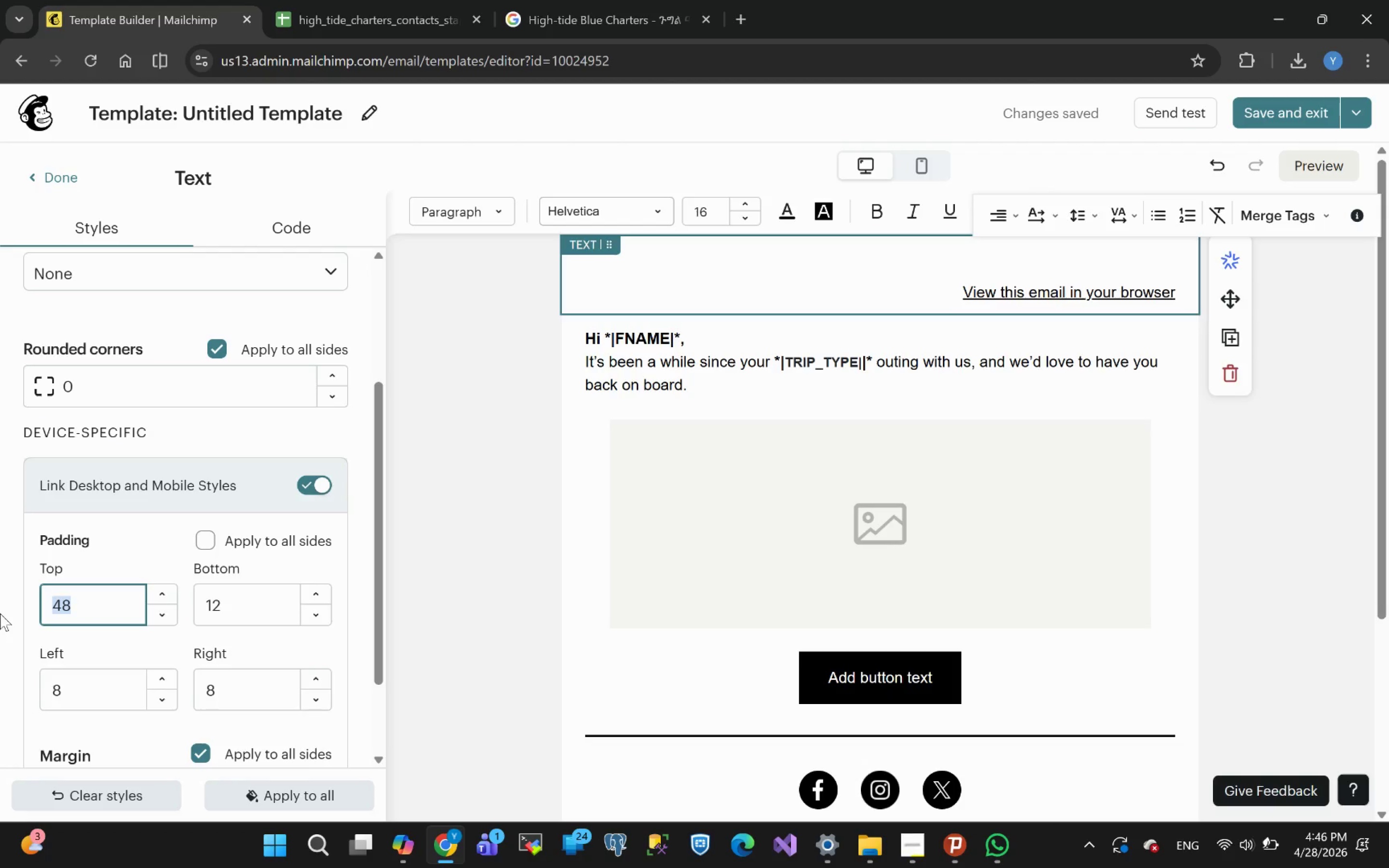 
key(2)
 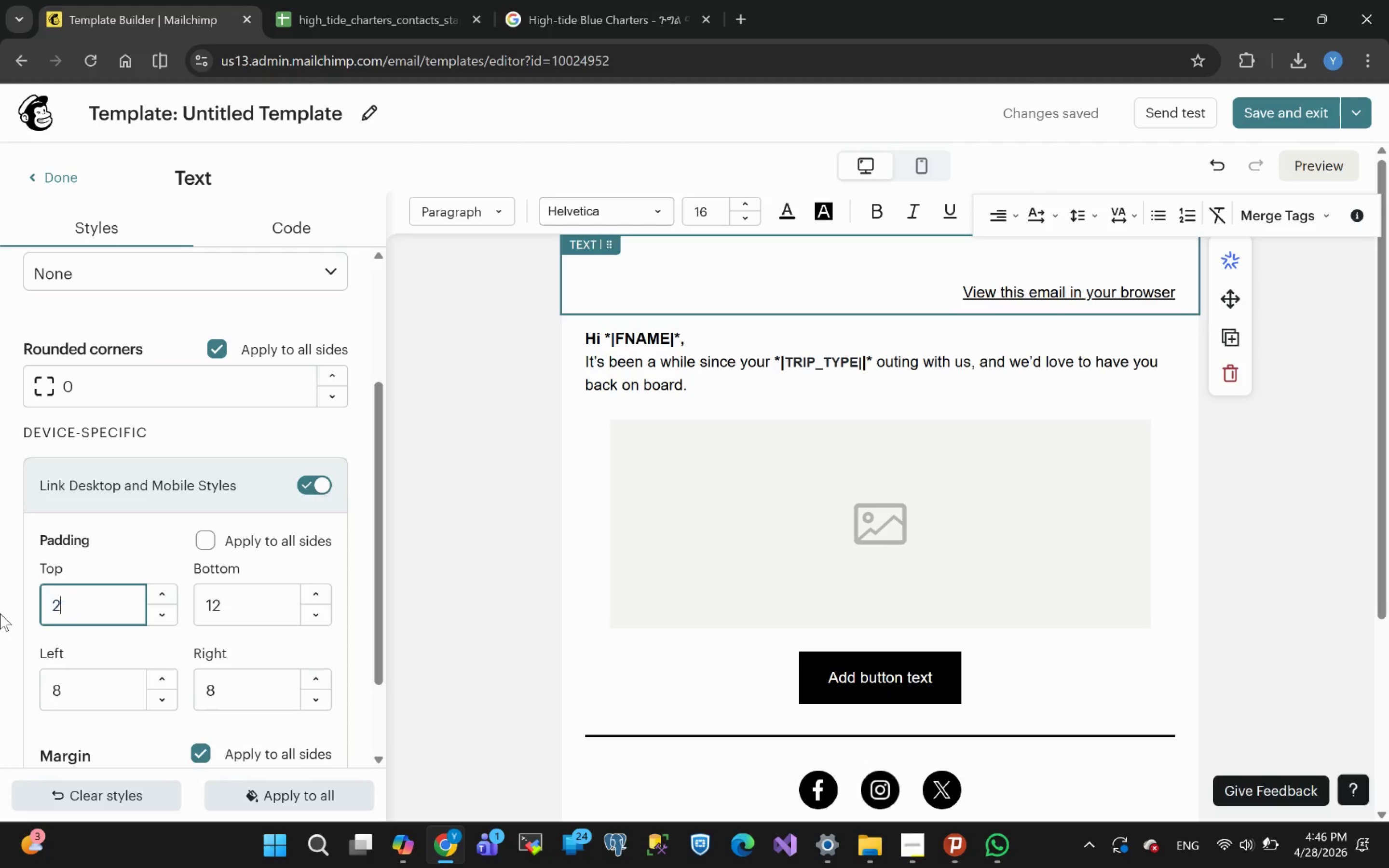 
key(Enter)
 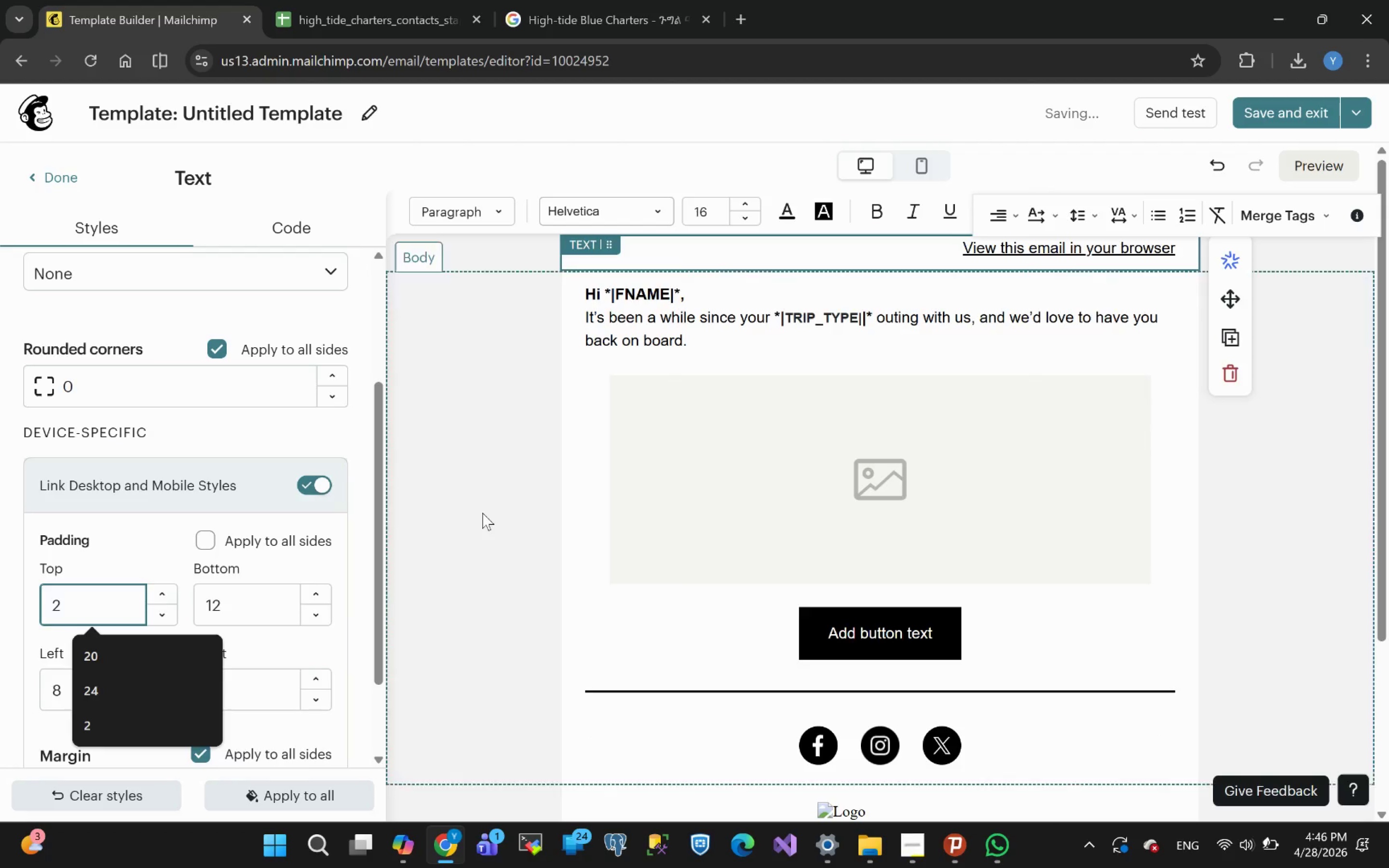 
left_click([483, 563])
 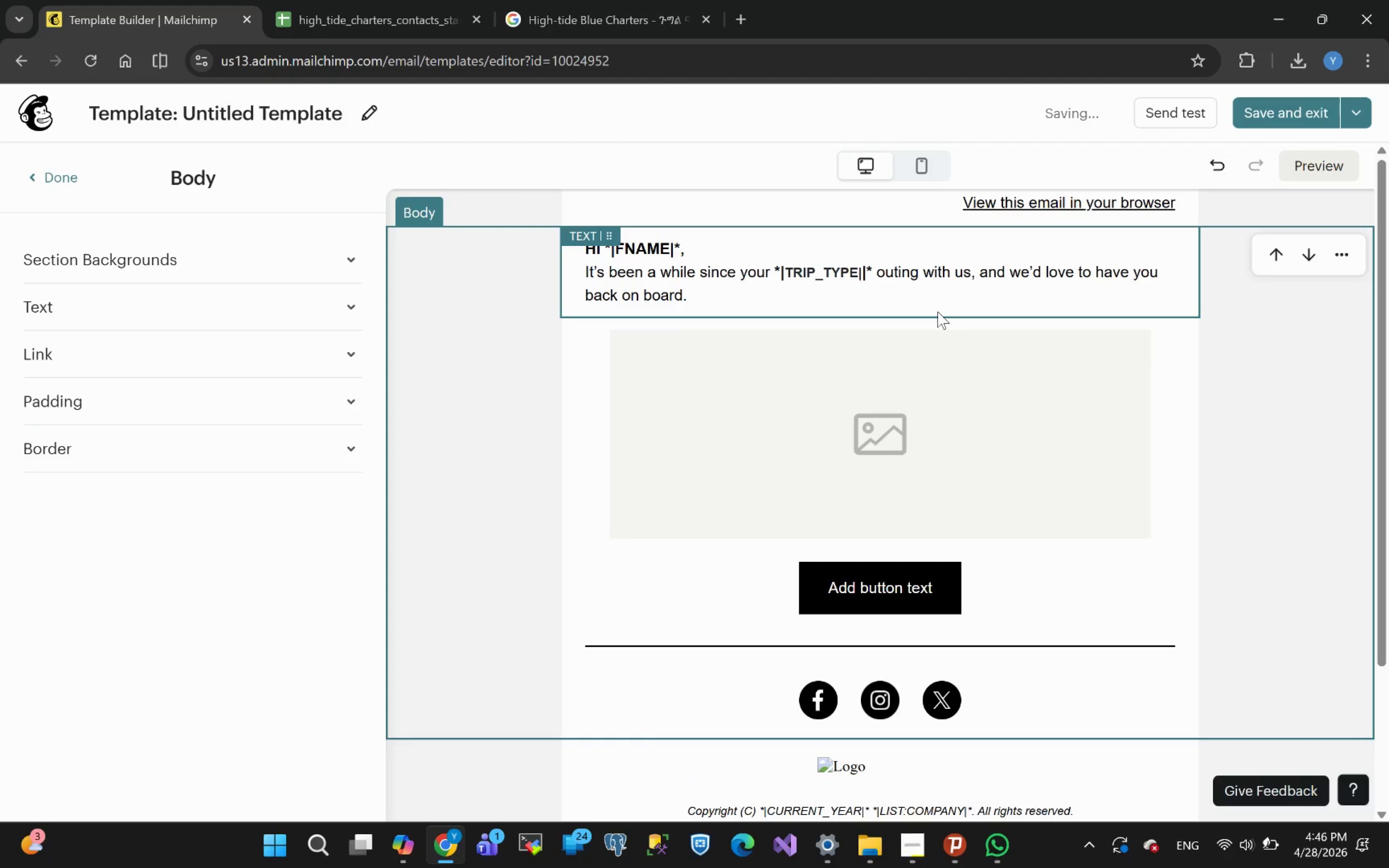 
wait(6.02)
 